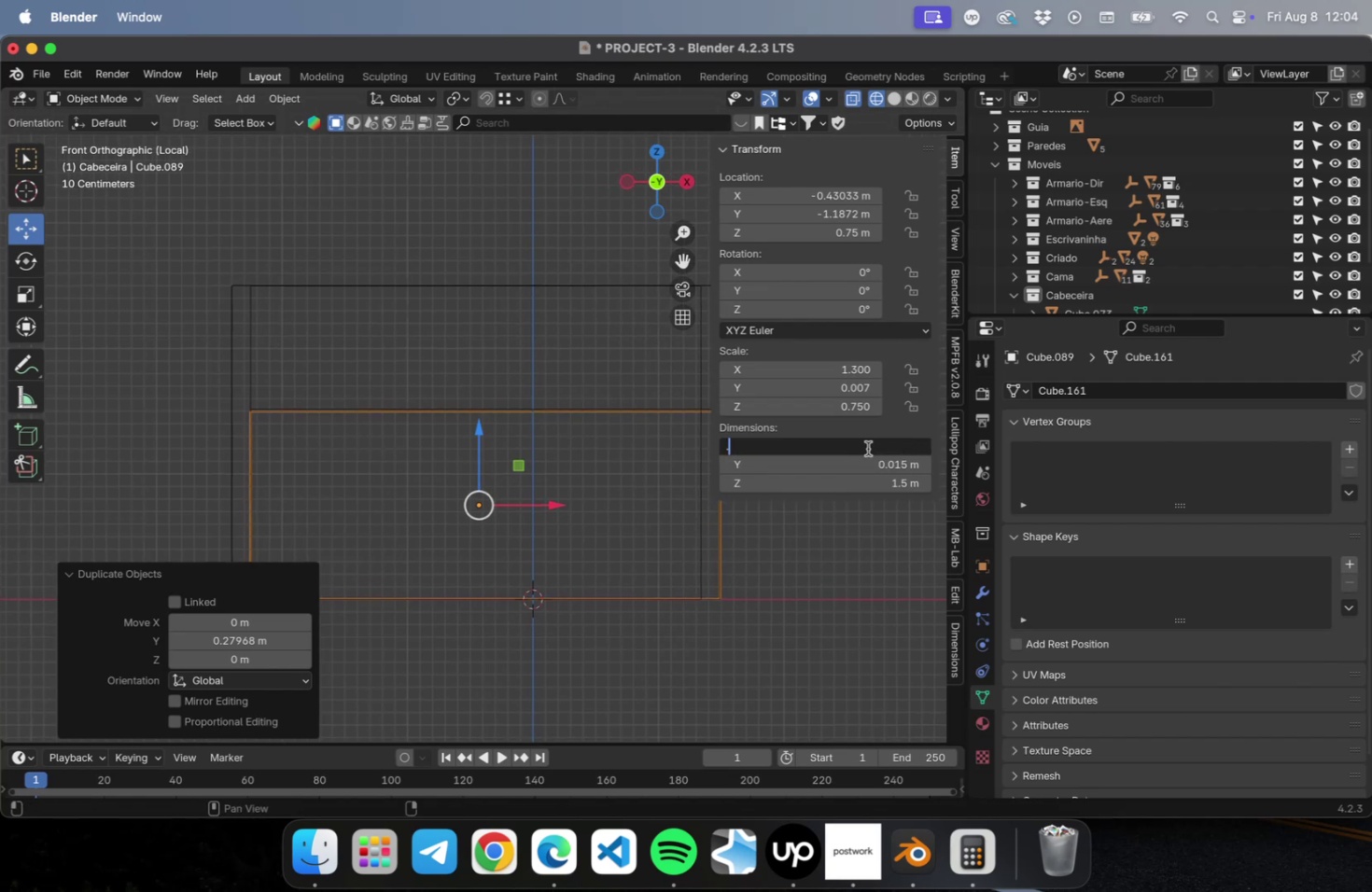 
key(0)
 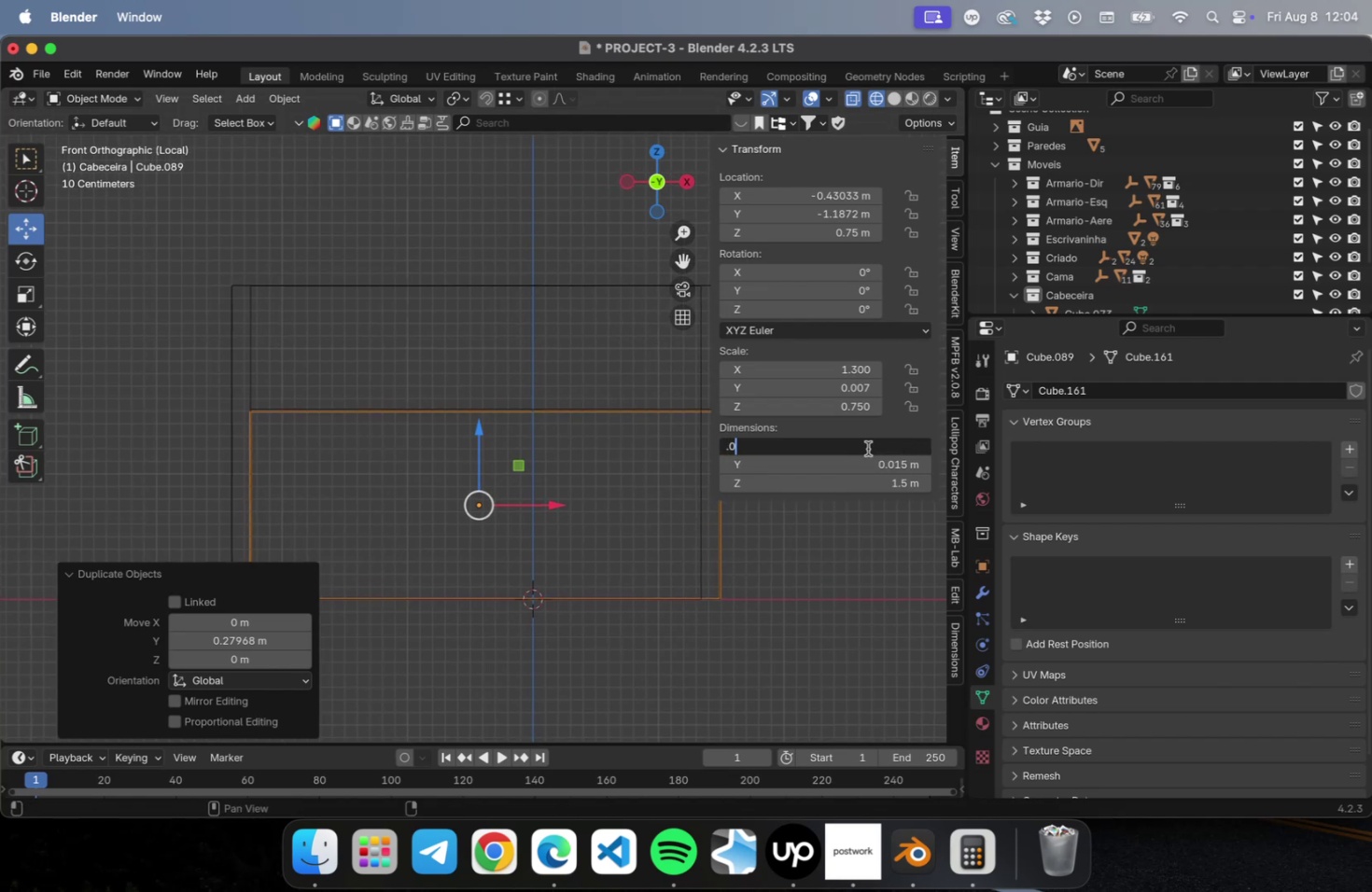 
key(Period)
 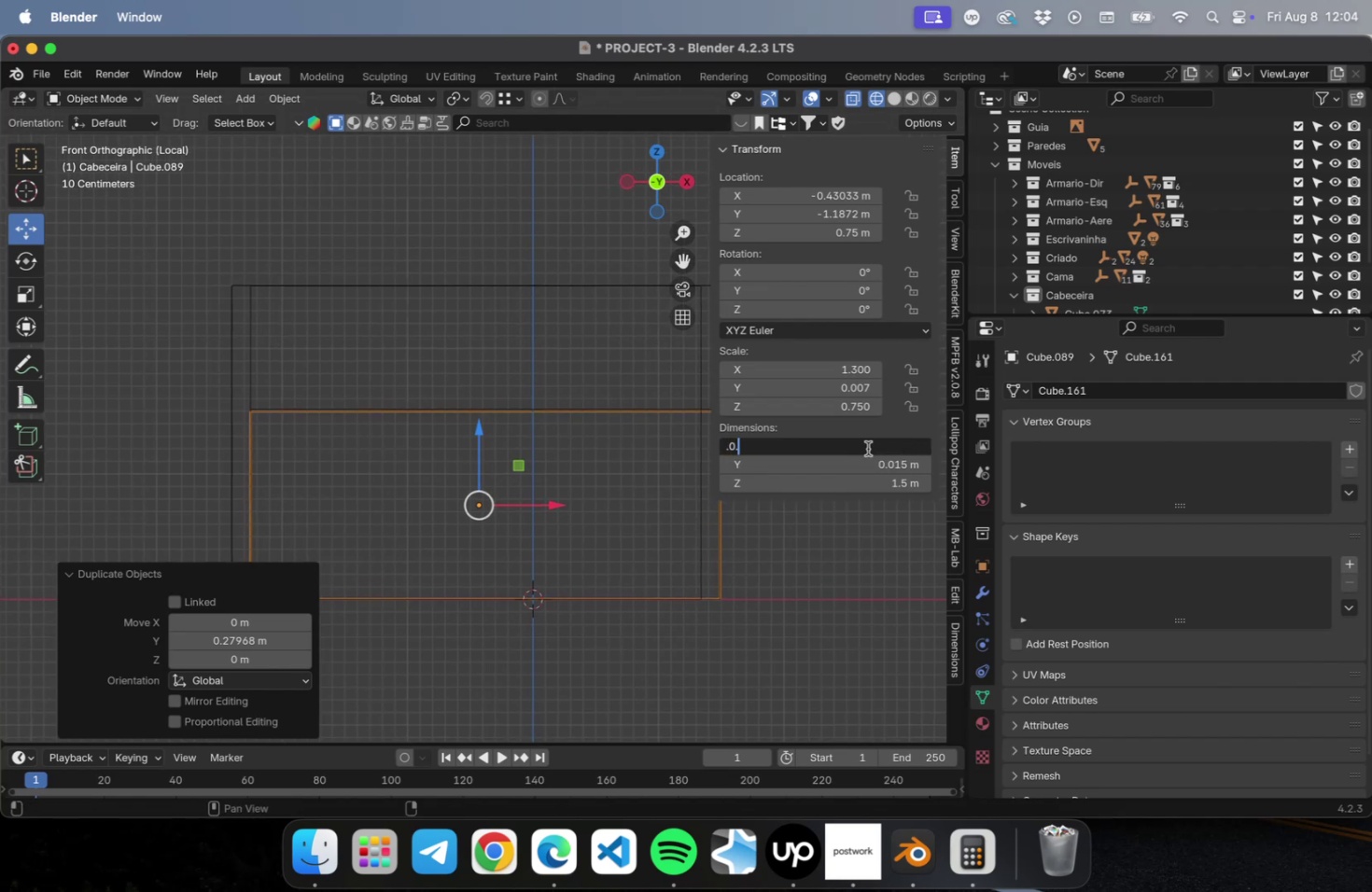 
key(Backspace)
 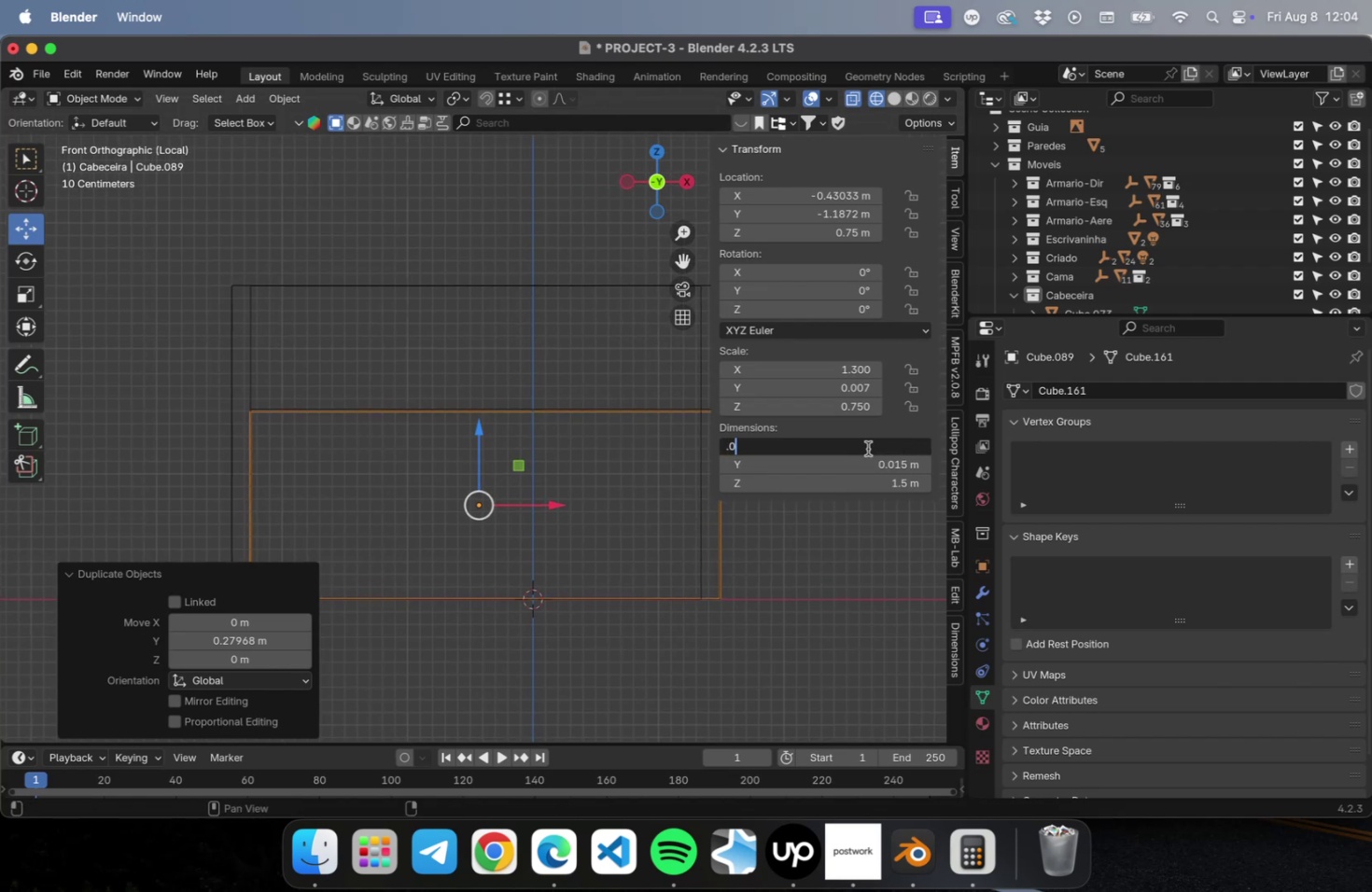 
key(1)
 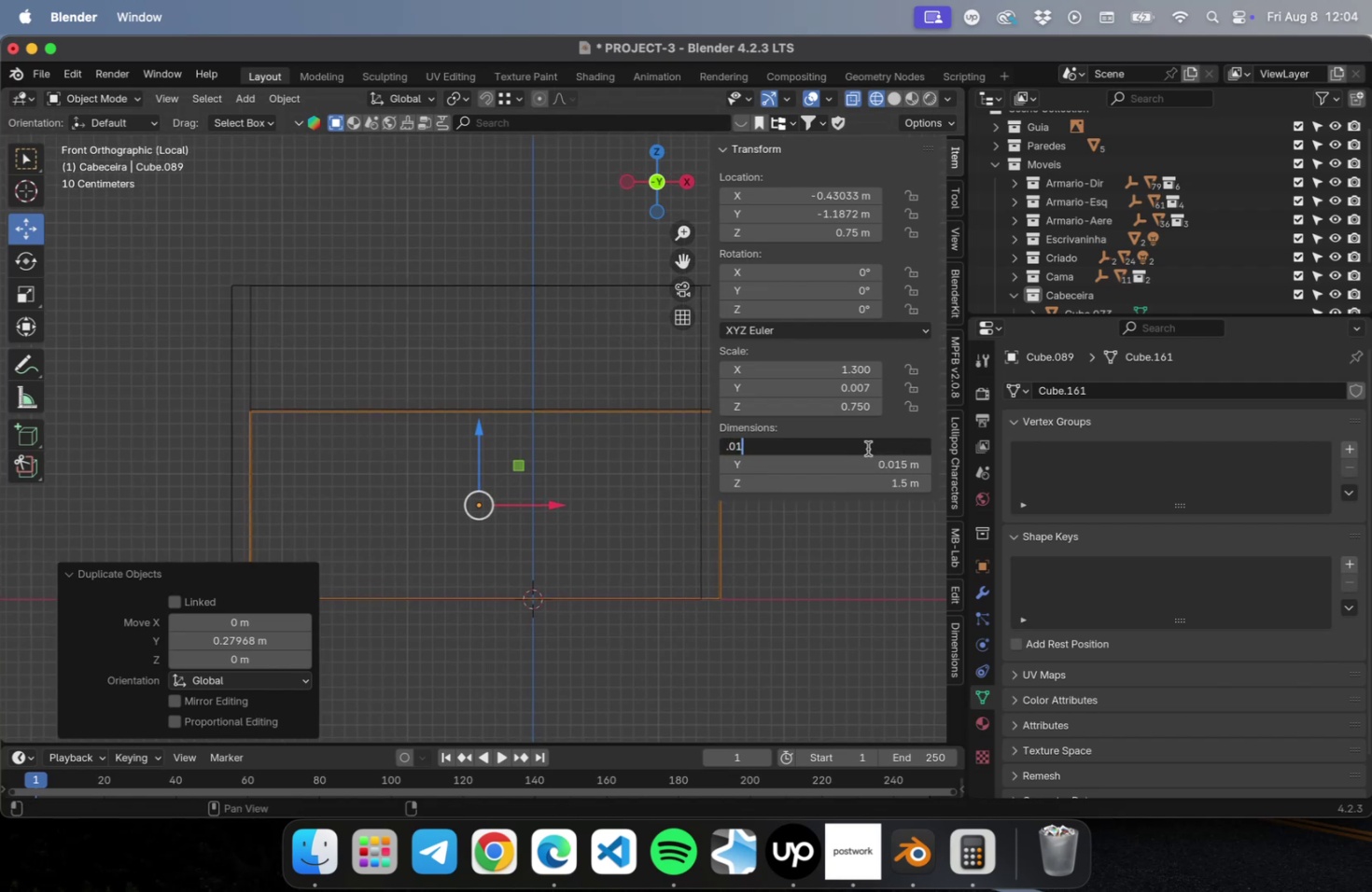 
key(Enter)
 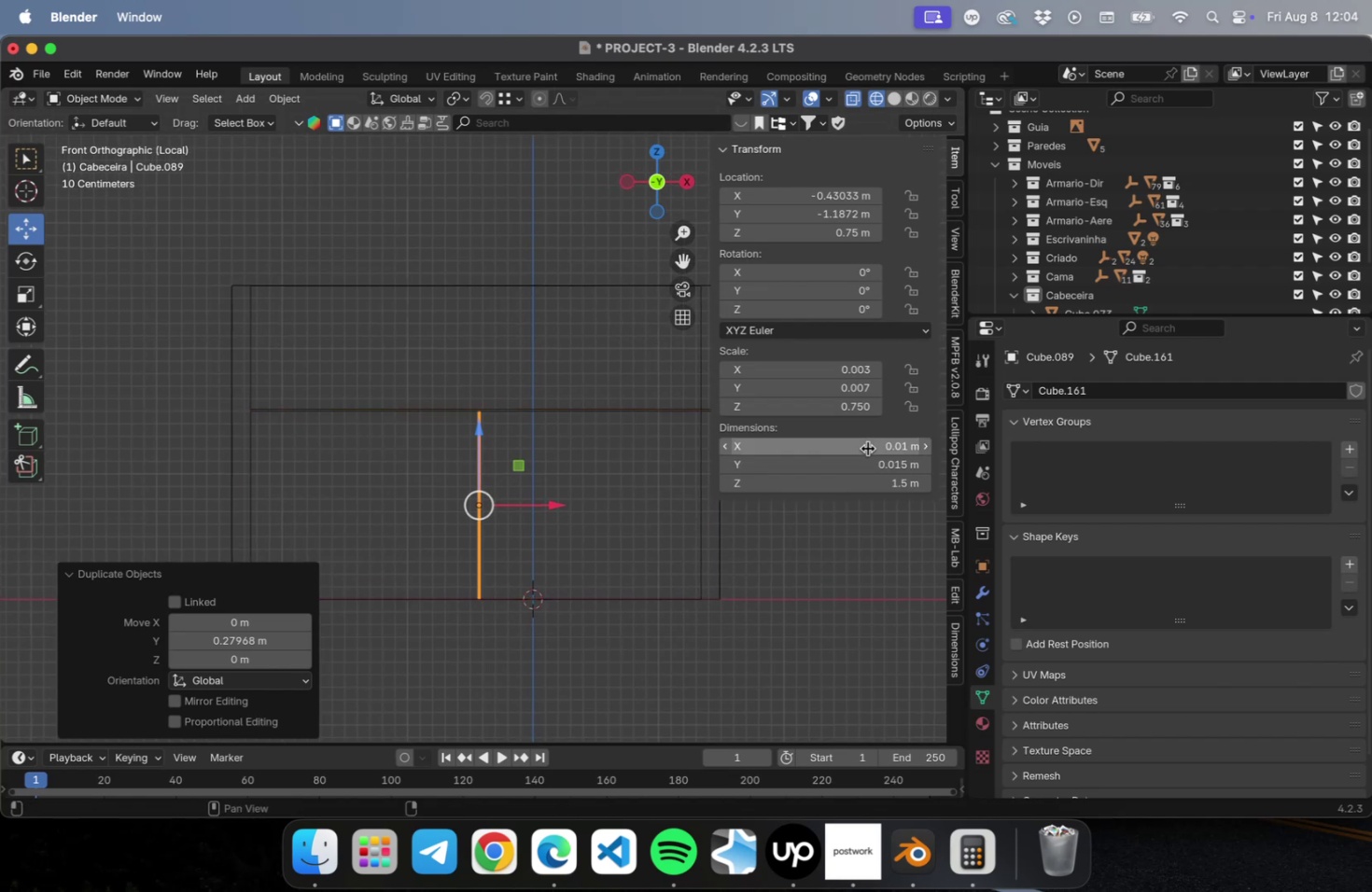 
left_click([867, 448])
 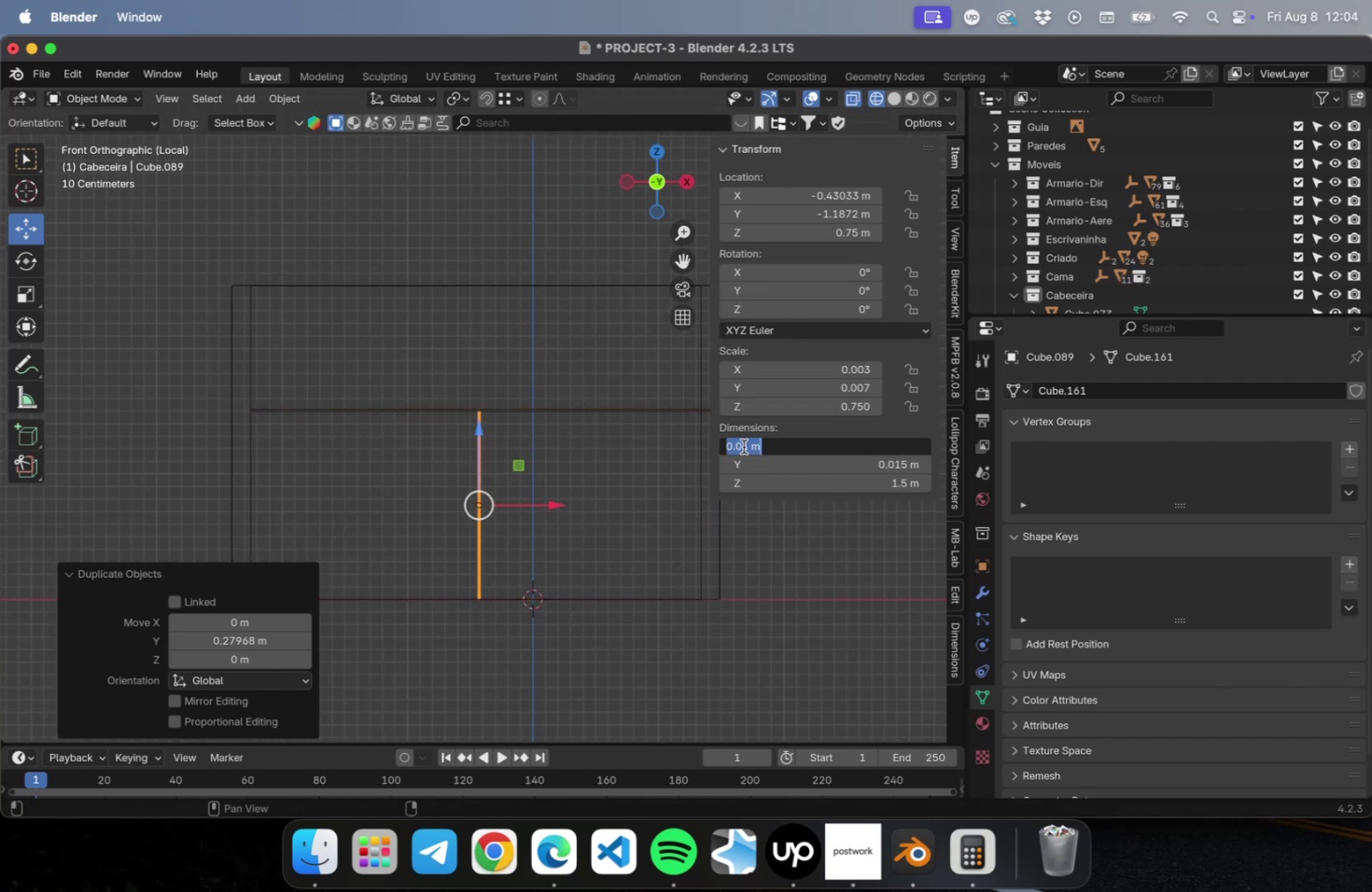 
left_click([741, 447])
 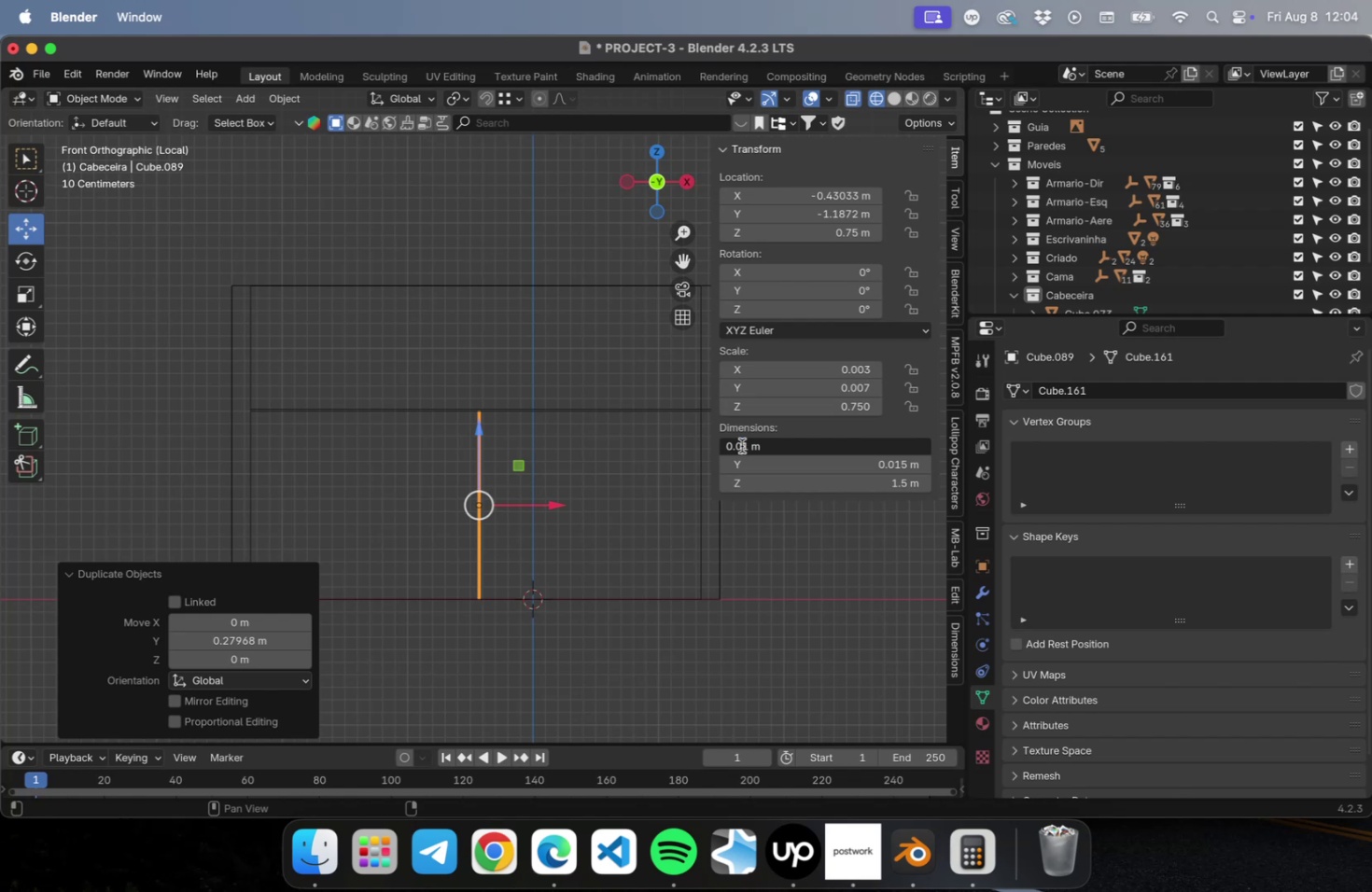 
left_click_drag(start_coordinate=[741, 445], to_coordinate=[793, 441])
 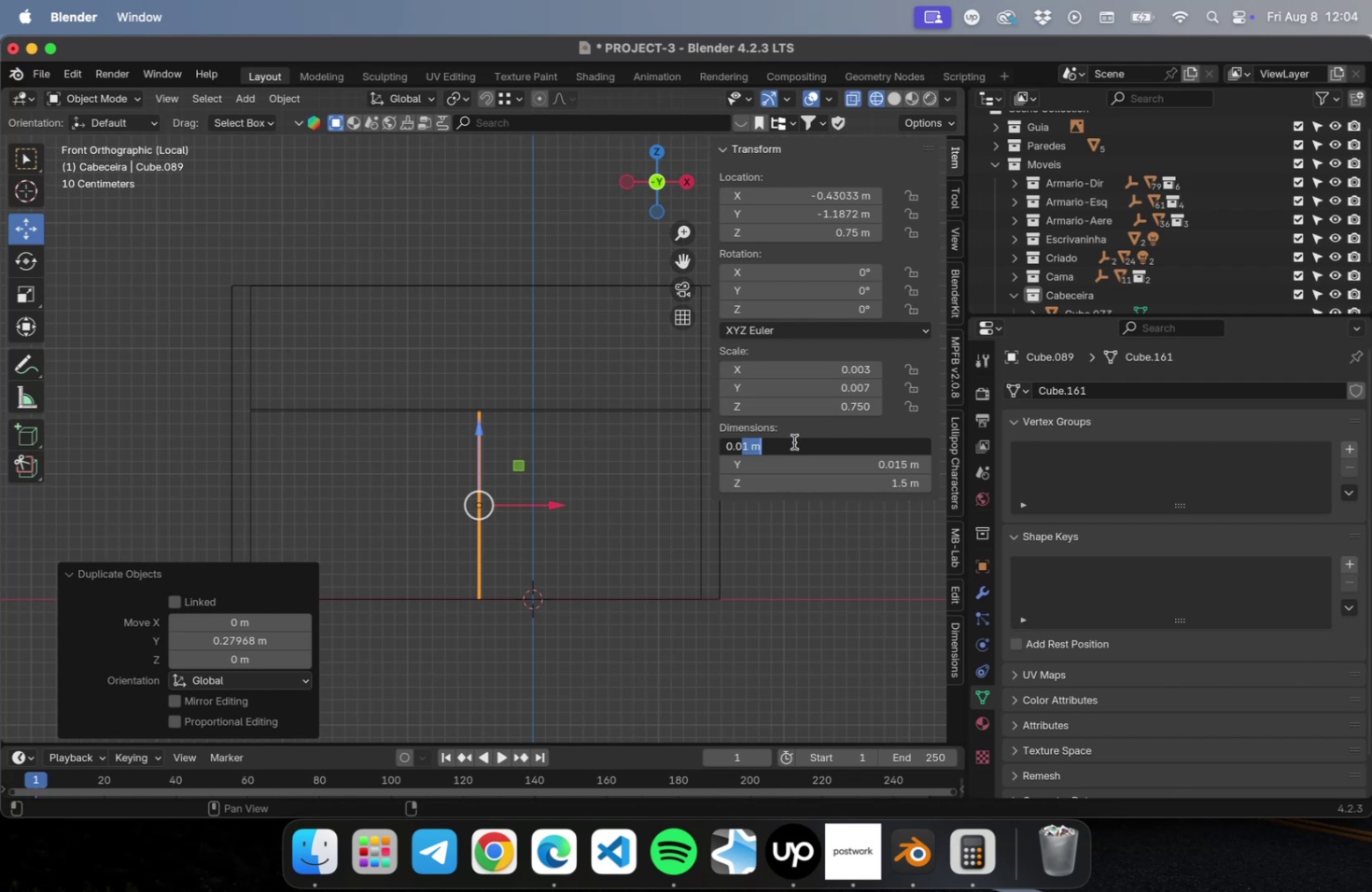 
key(3)
 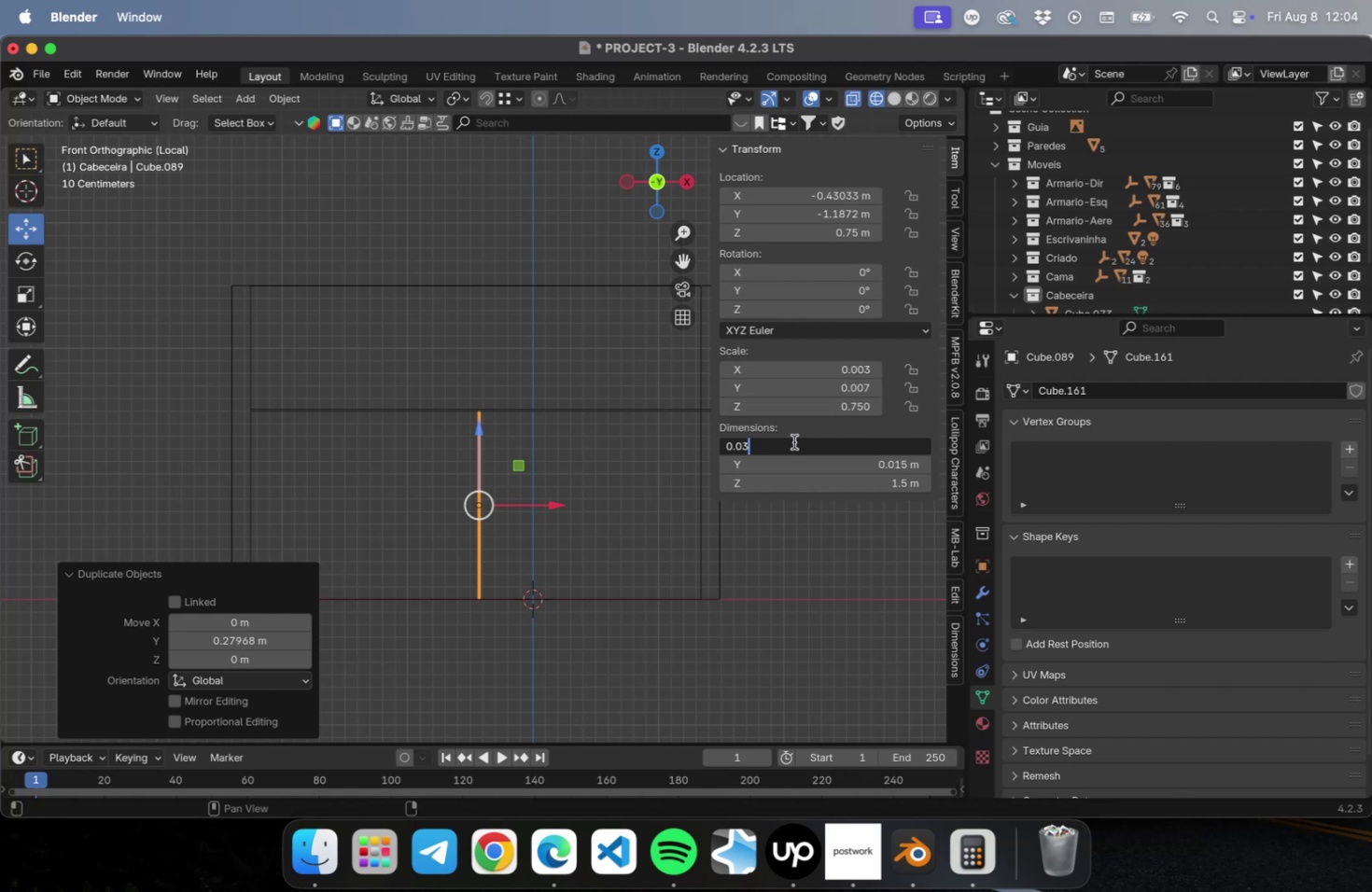 
key(Enter)
 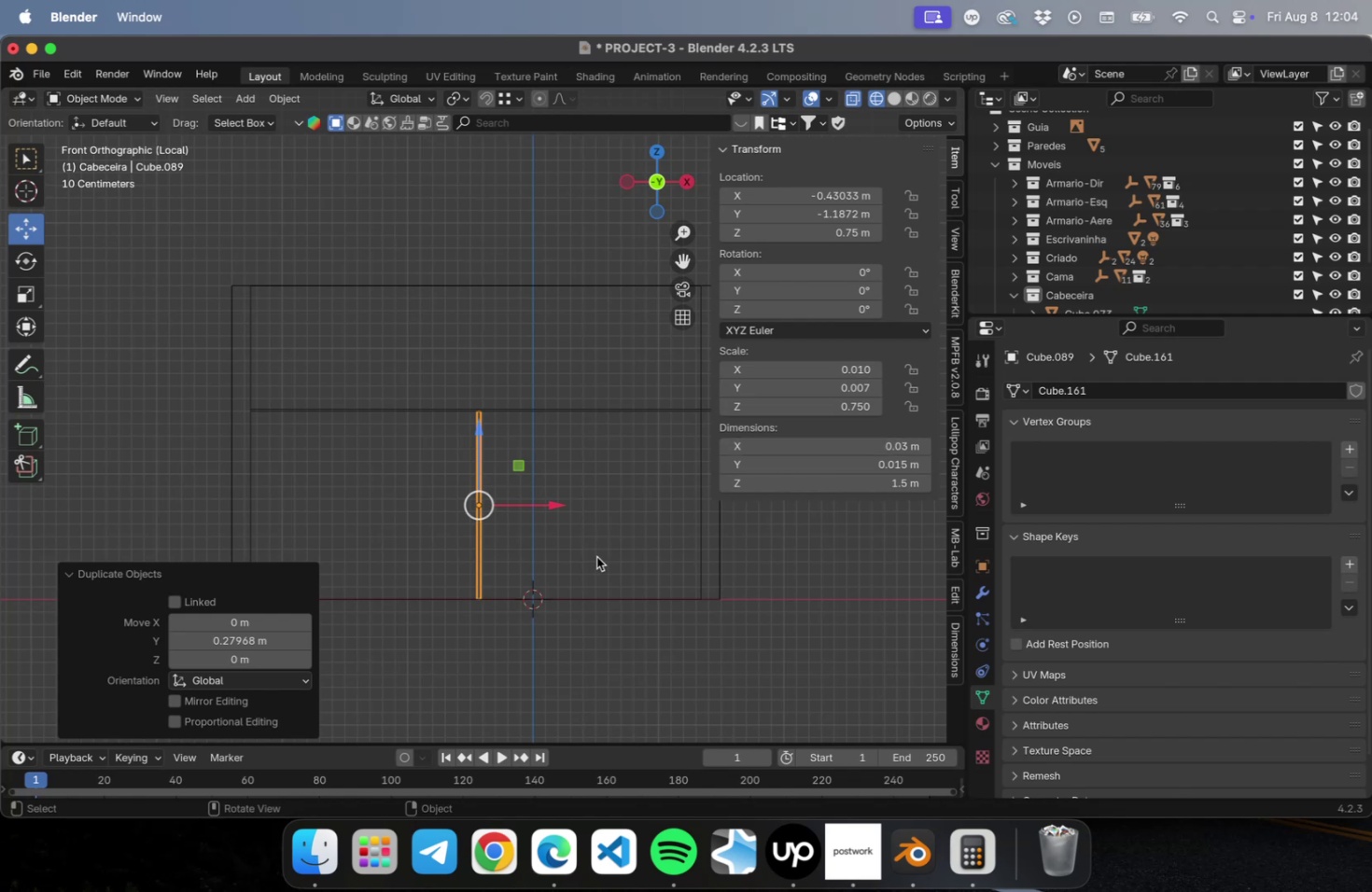 
left_click([652, 680])
 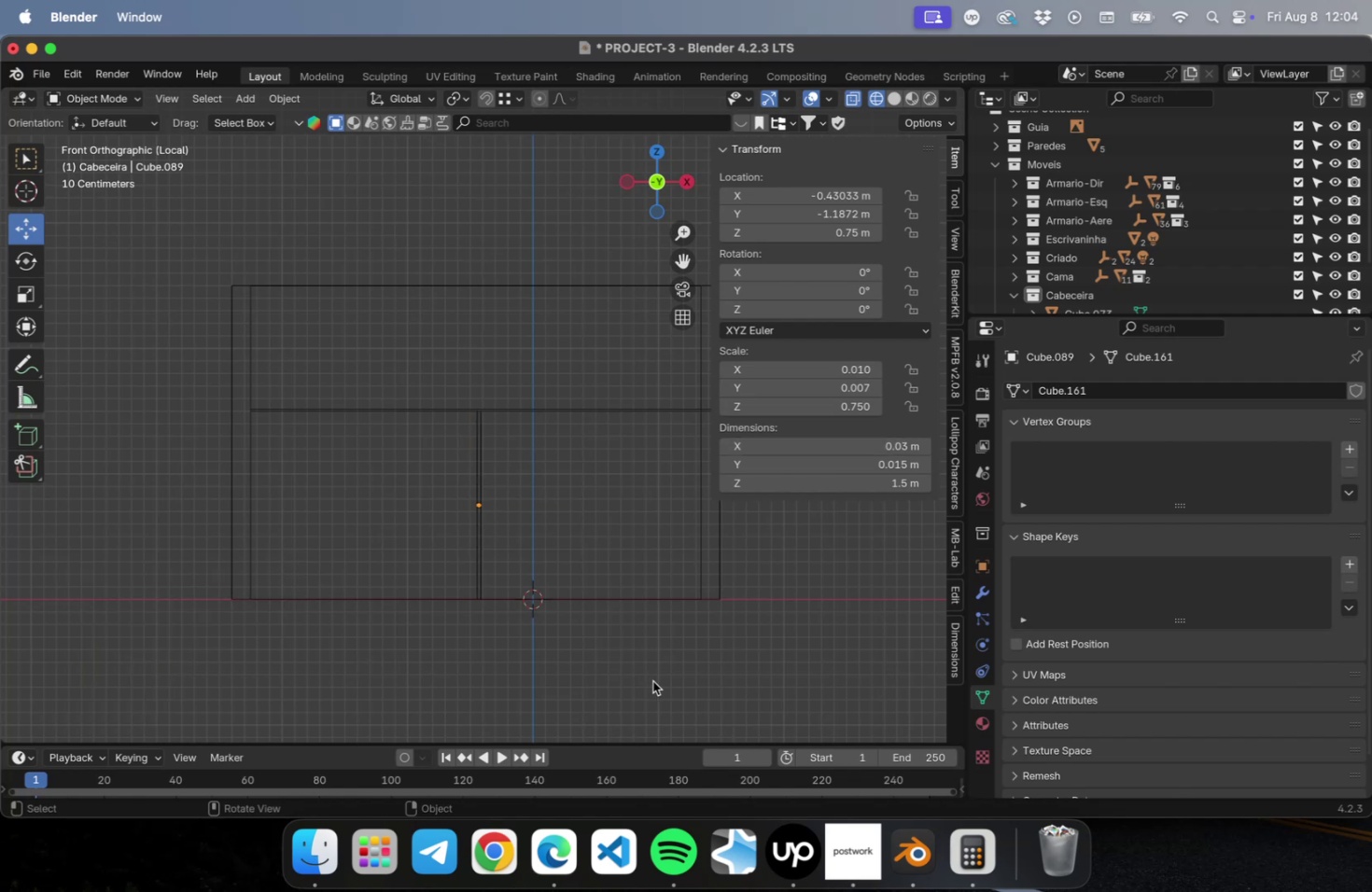 
key(Meta+S)
 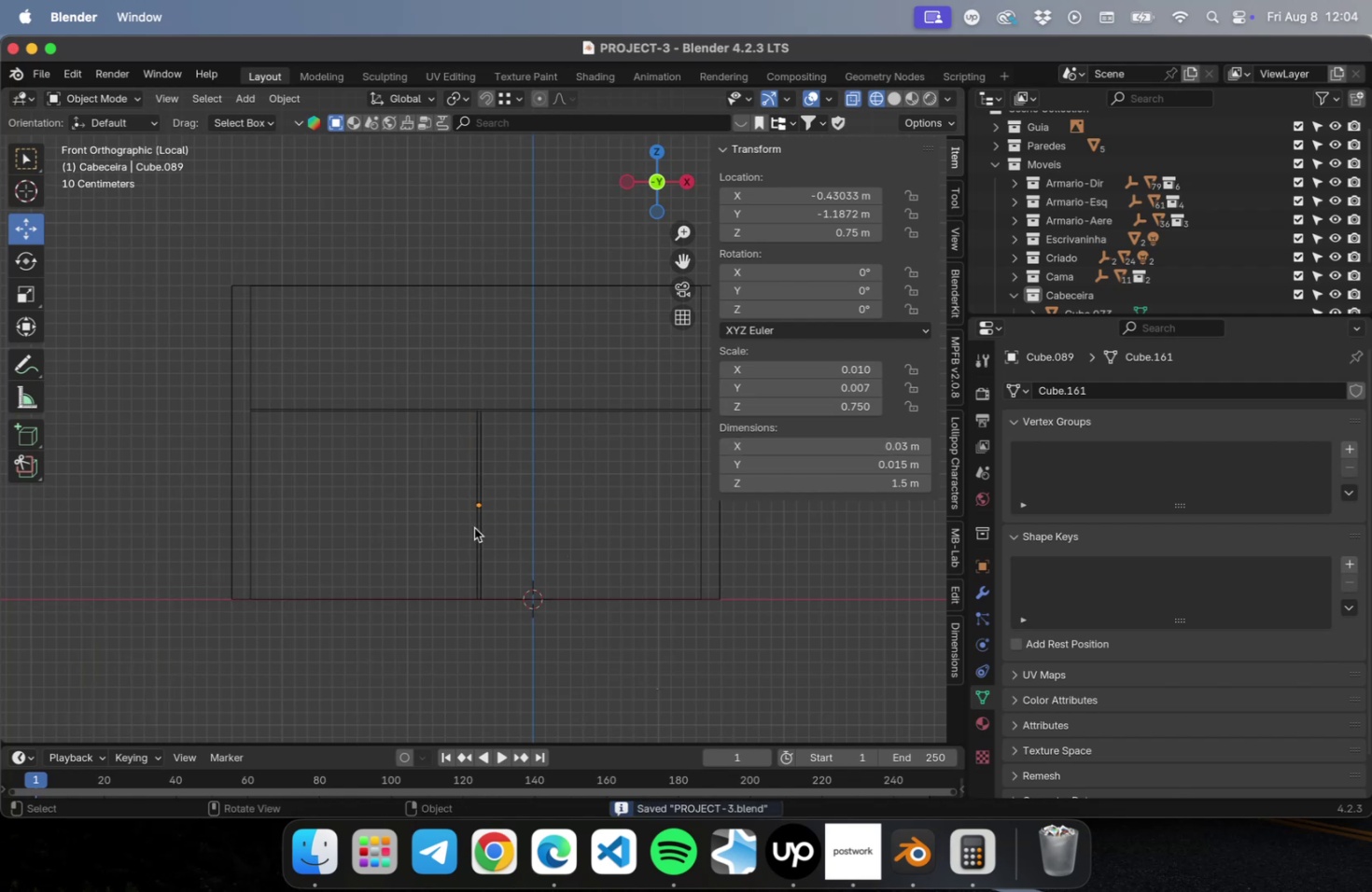 
left_click([474, 528])
 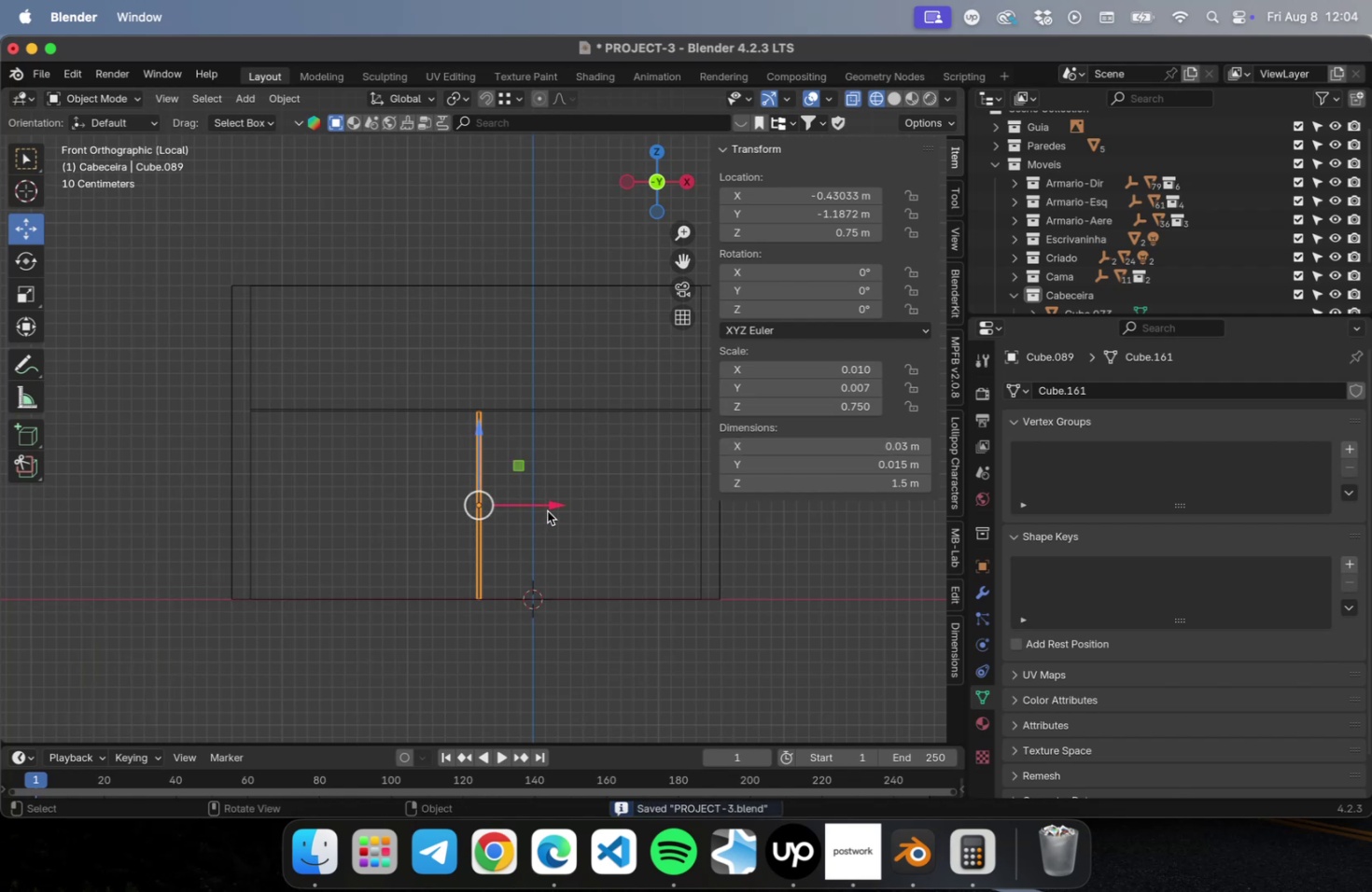 
left_click_drag(start_coordinate=[548, 508], to_coordinate=[749, 522])
 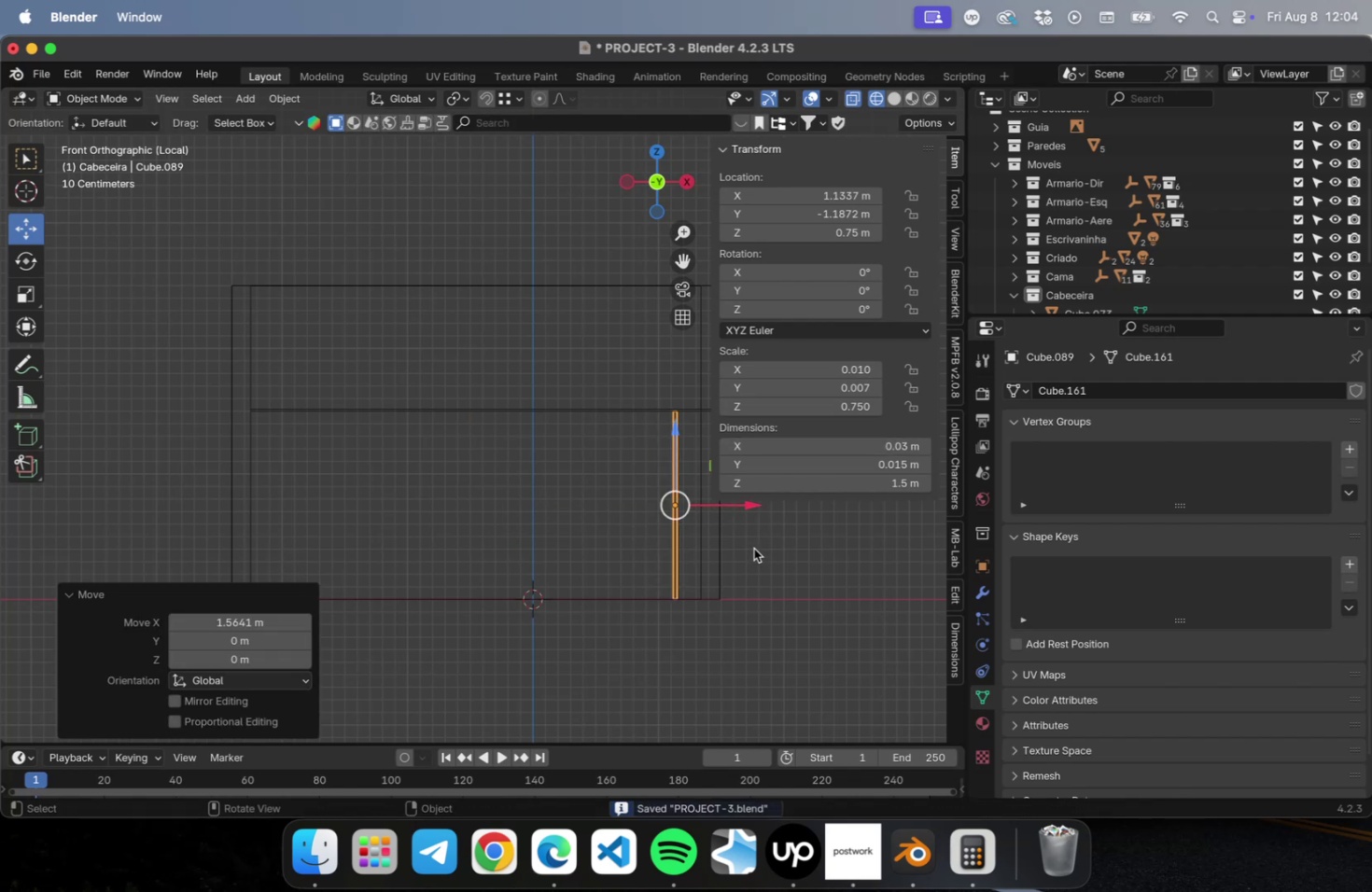 
hold_key(key=ShiftLeft, duration=0.51)
 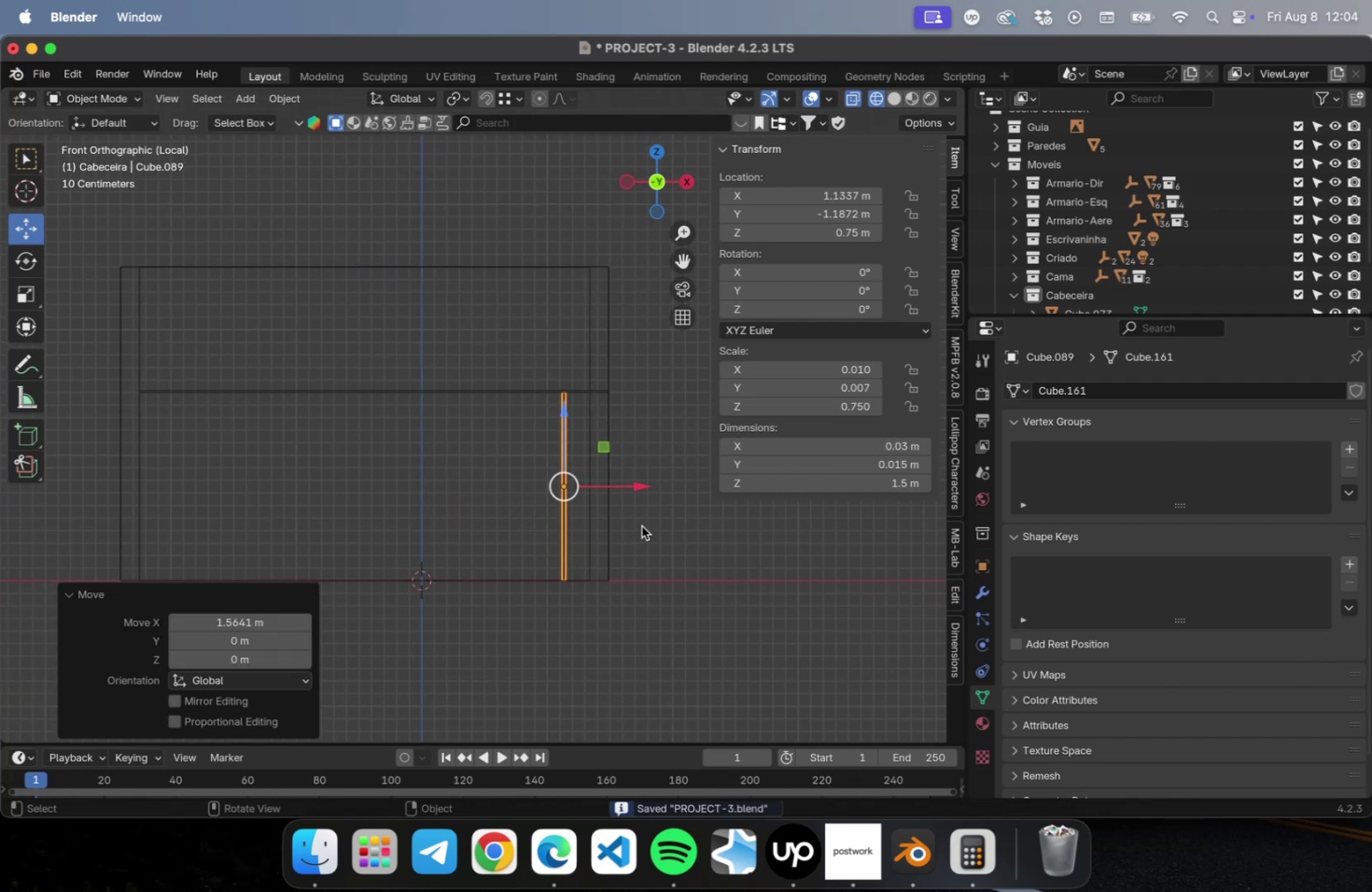 
key(NumLock)
 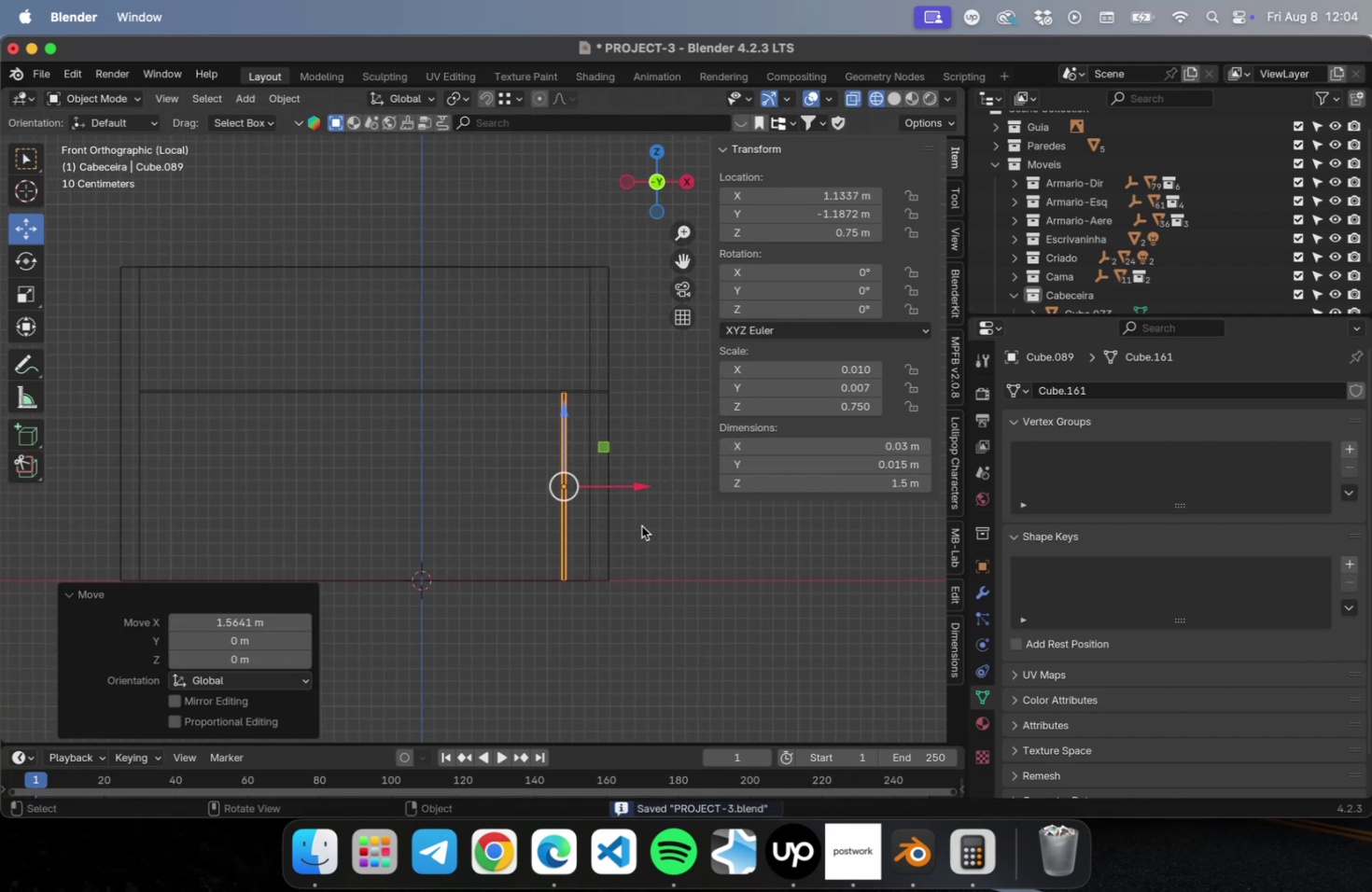 
key(NumpadDecimal)
 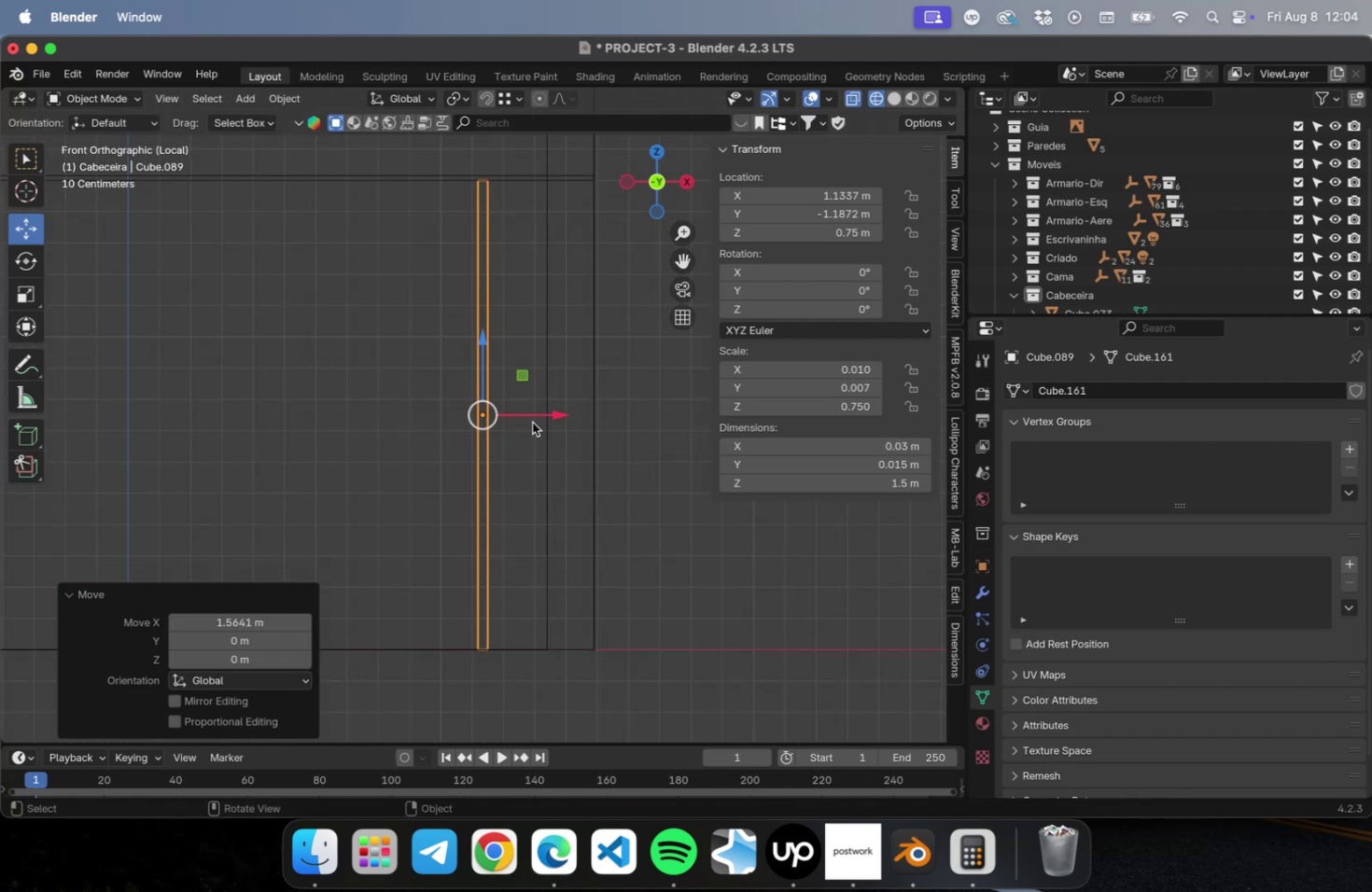 
left_click_drag(start_coordinate=[559, 400], to_coordinate=[615, 401])
 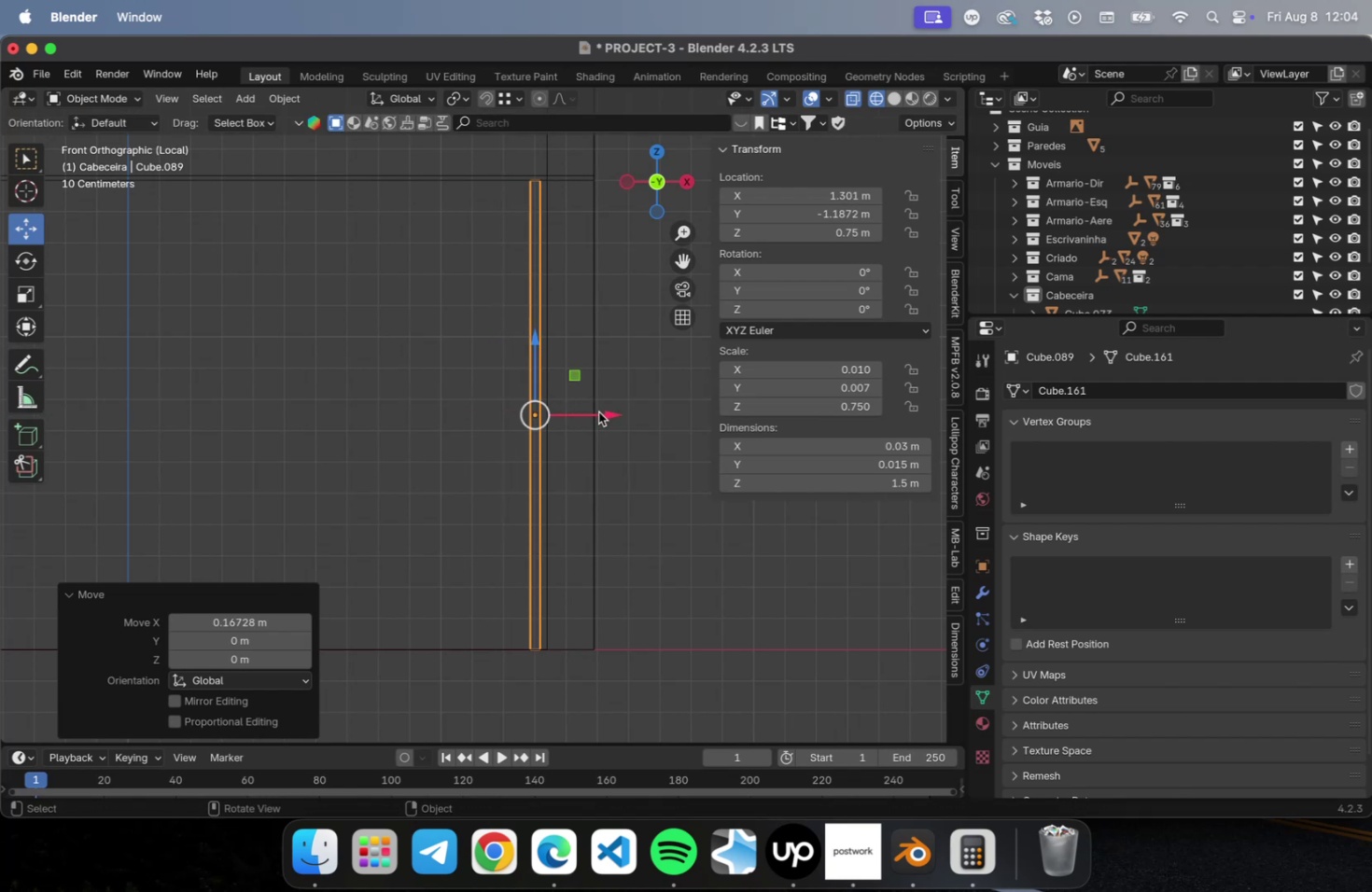 
scroll: coordinate [597, 411], scroll_direction: up, amount: 34.0
 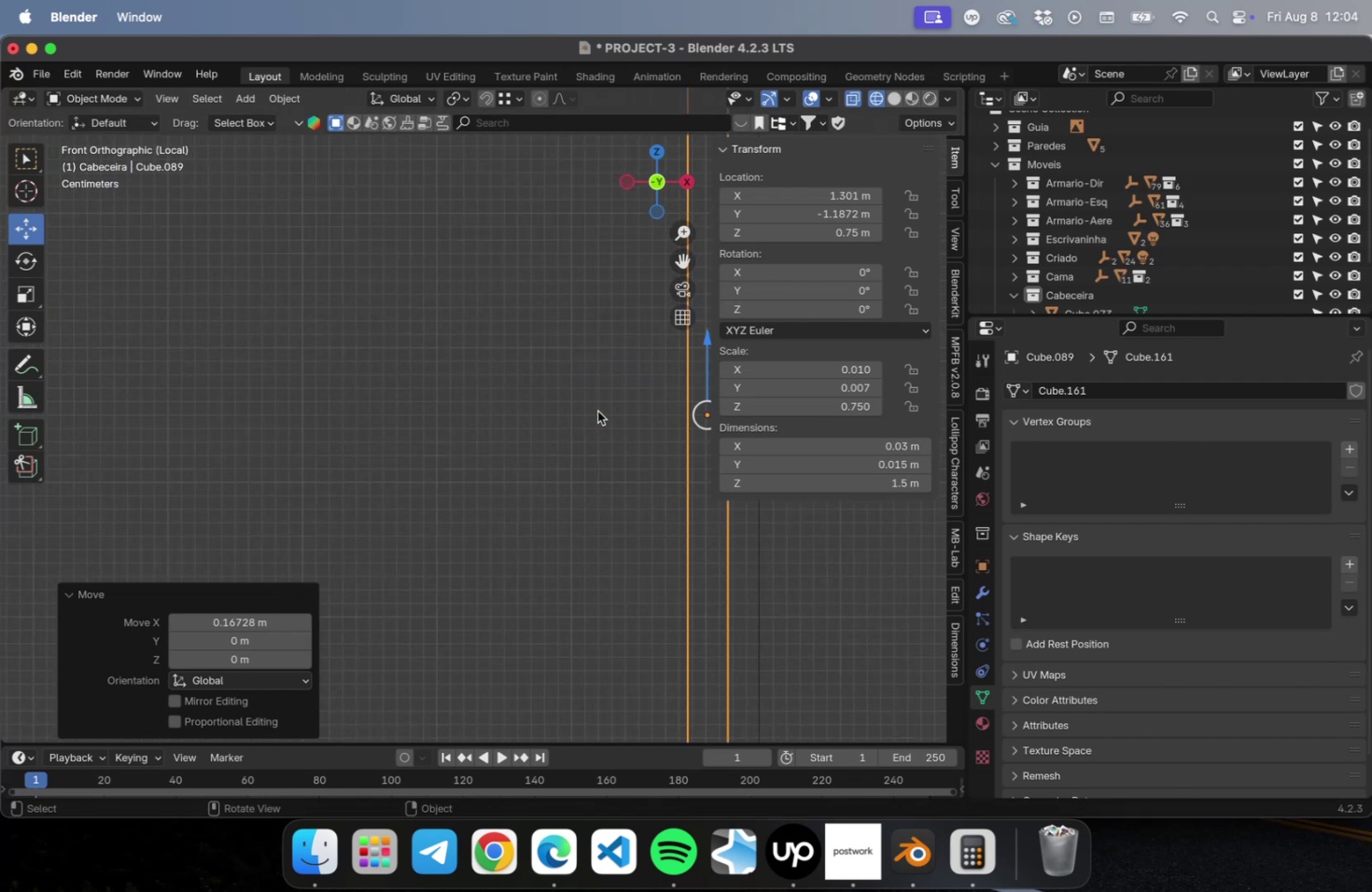 
hold_key(key=ShiftLeft, duration=0.41)
 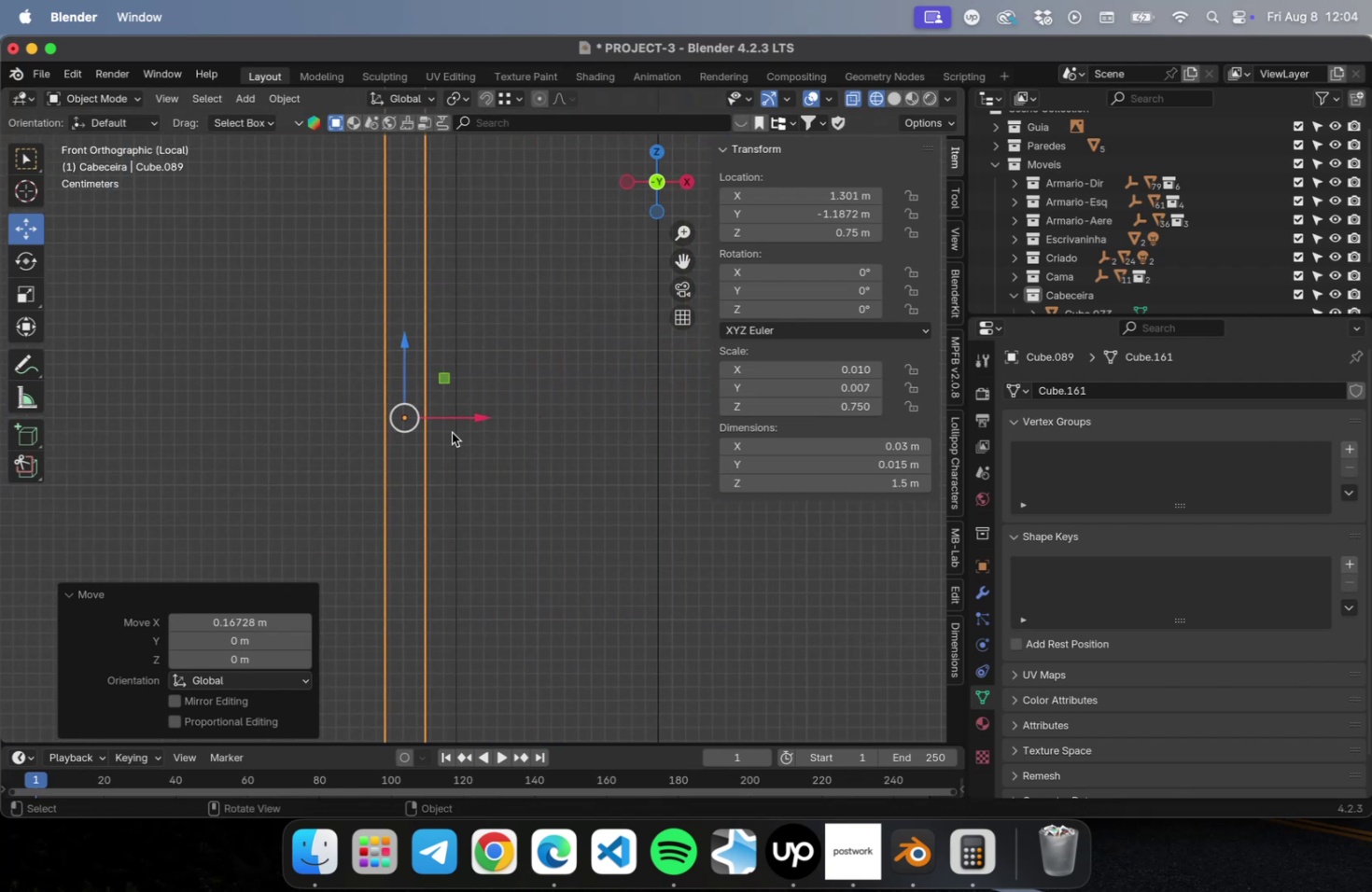 
scroll: coordinate [453, 432], scroll_direction: up, amount: 9.0
 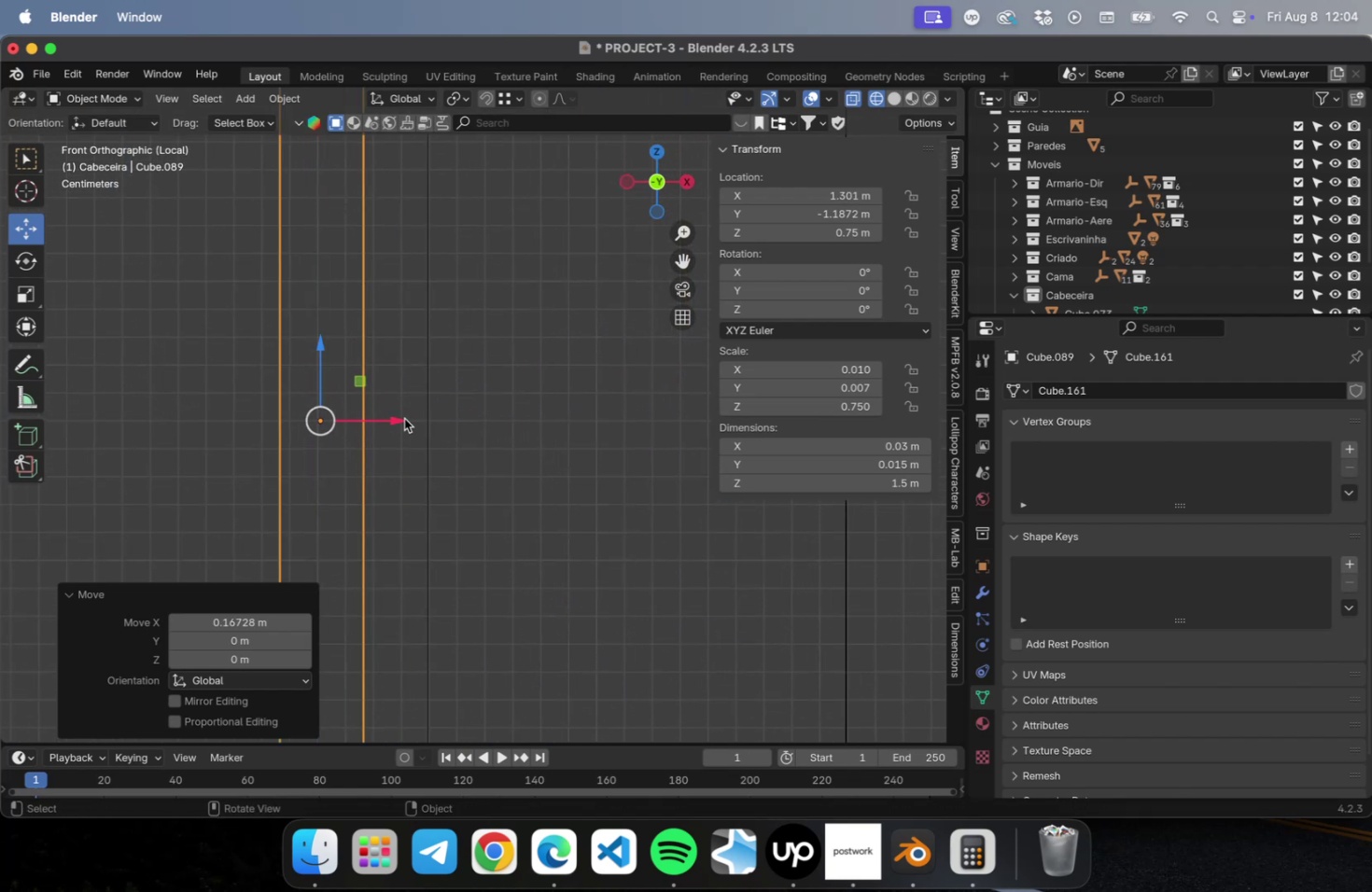 
left_click_drag(start_coordinate=[397, 416], to_coordinate=[465, 411])
 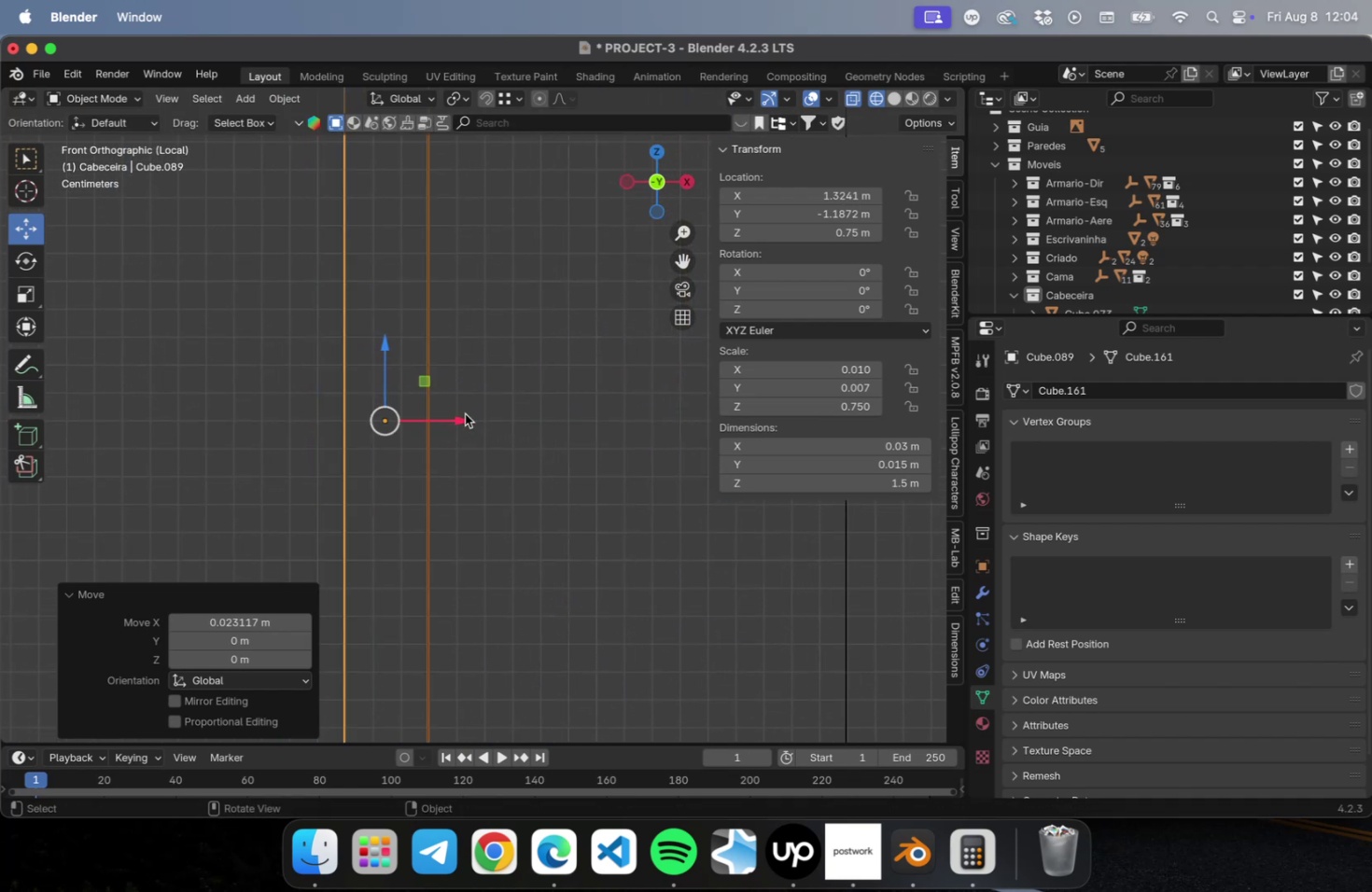 
scroll: coordinate [459, 428], scroll_direction: down, amount: 22.0
 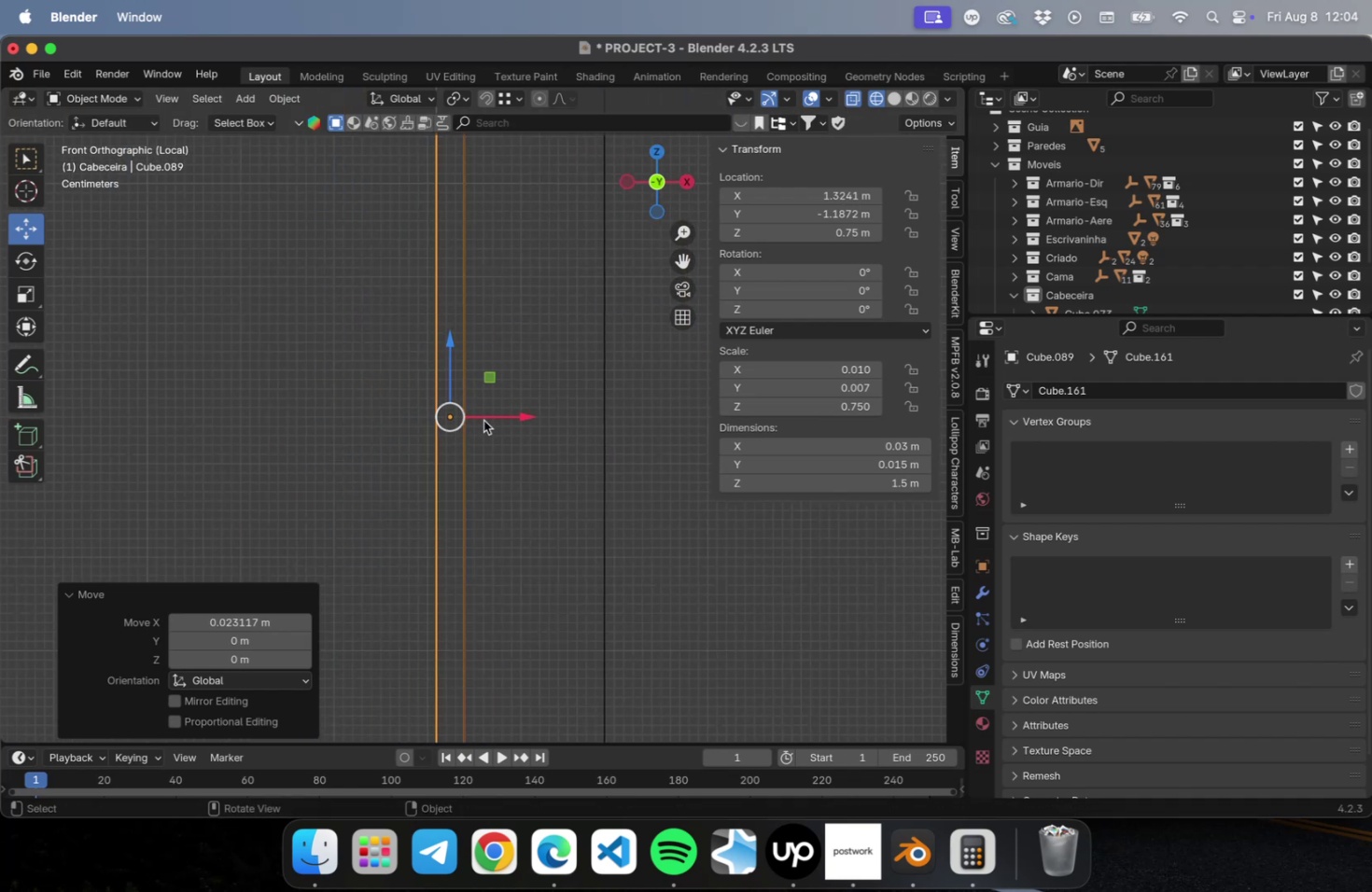 
left_click_drag(start_coordinate=[492, 414], to_coordinate=[637, 414])
 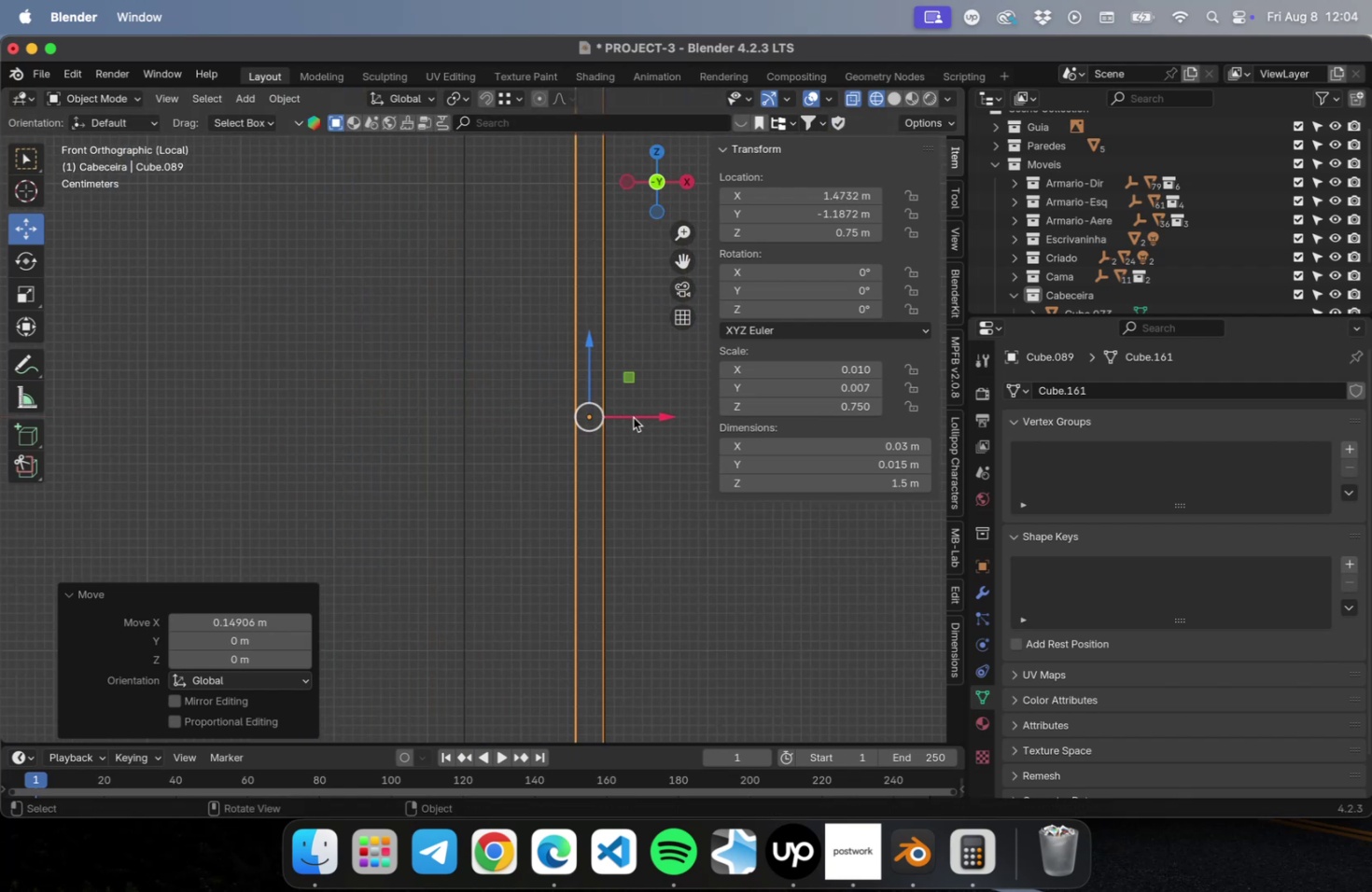 
scroll: coordinate [629, 438], scroll_direction: down, amount: 23.0
 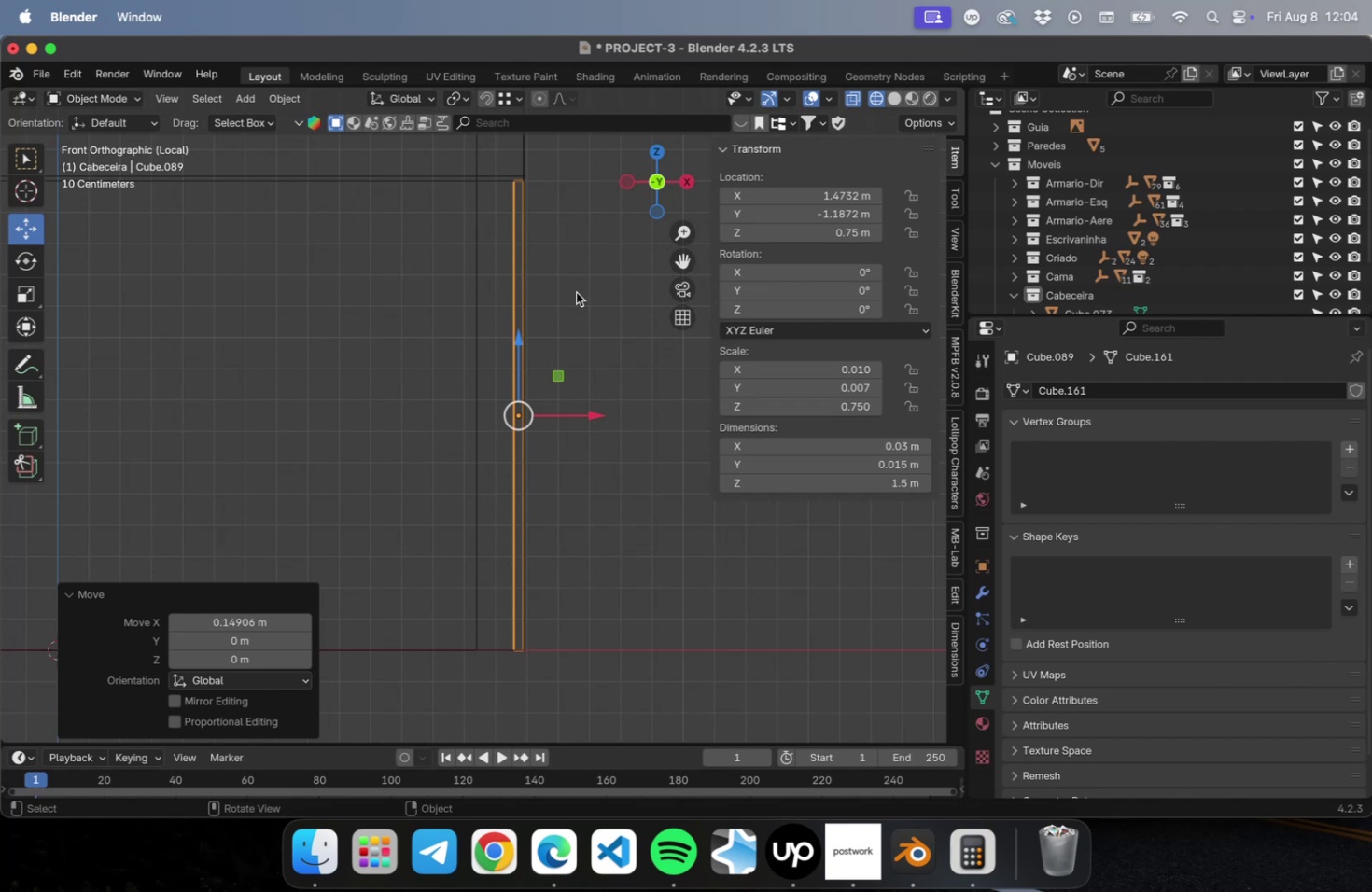 
hold_key(key=ShiftLeft, duration=0.51)
 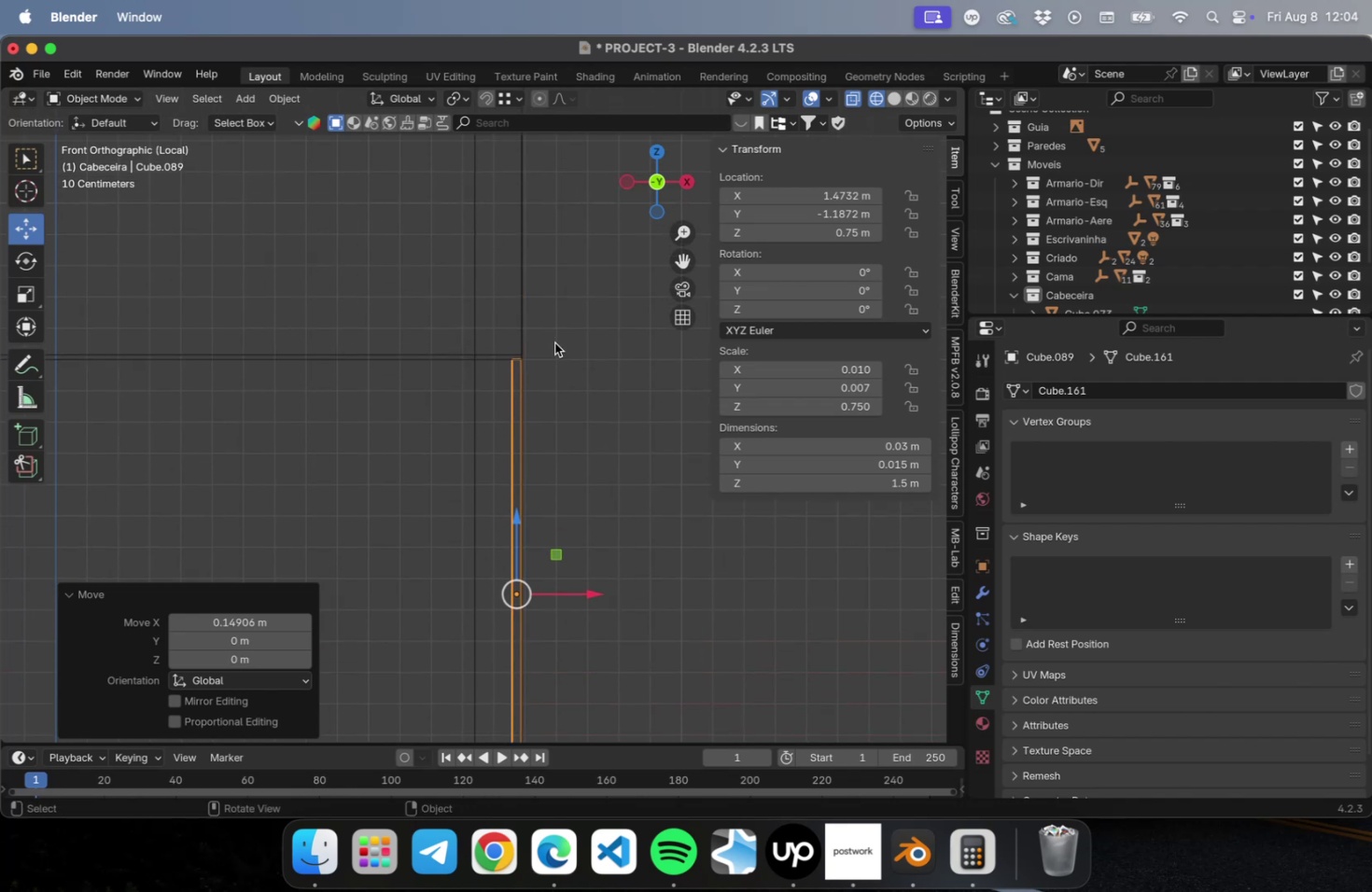 
scroll: coordinate [553, 343], scroll_direction: up, amount: 36.0
 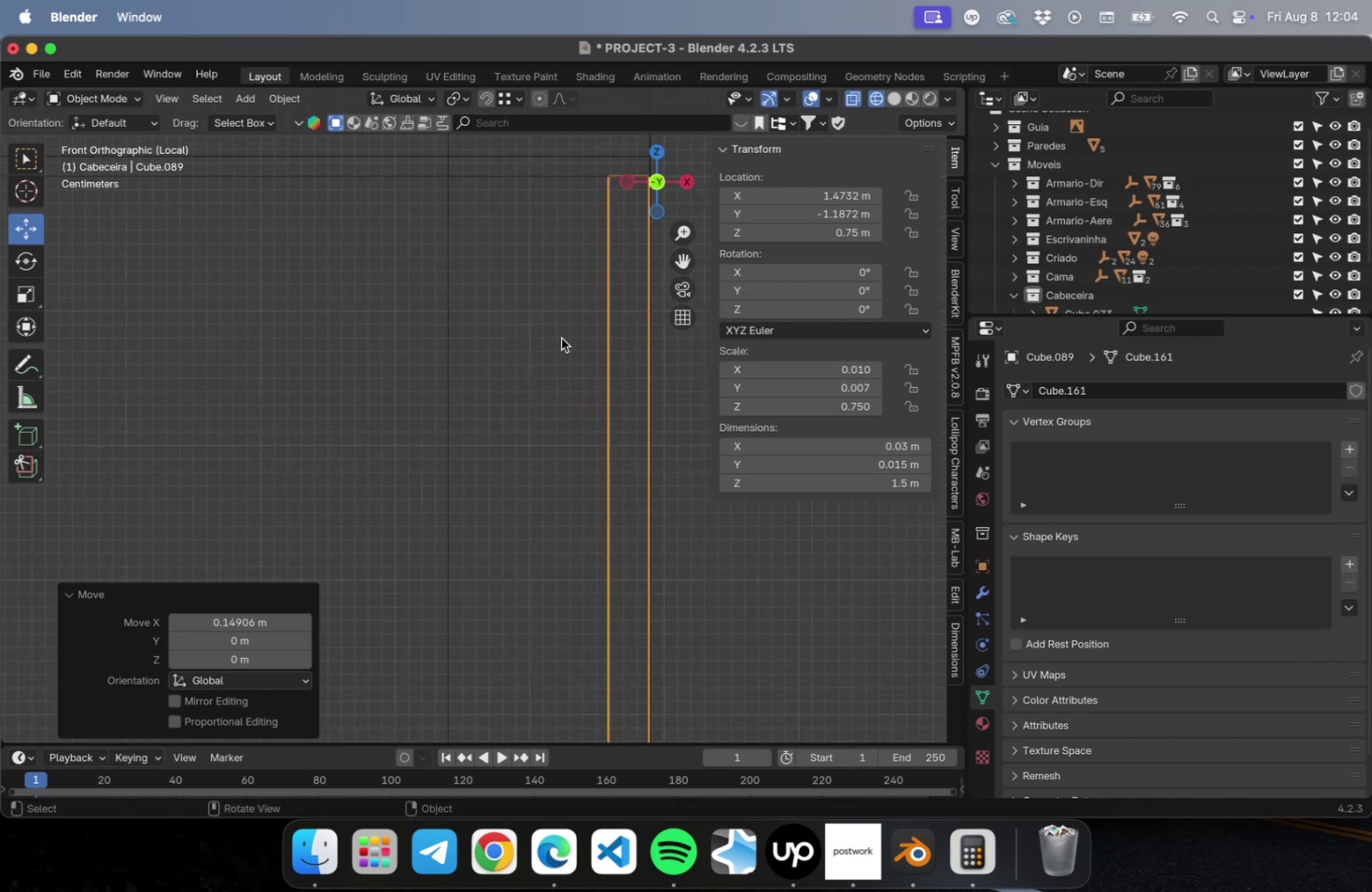 
hold_key(key=ShiftLeft, duration=0.48)
 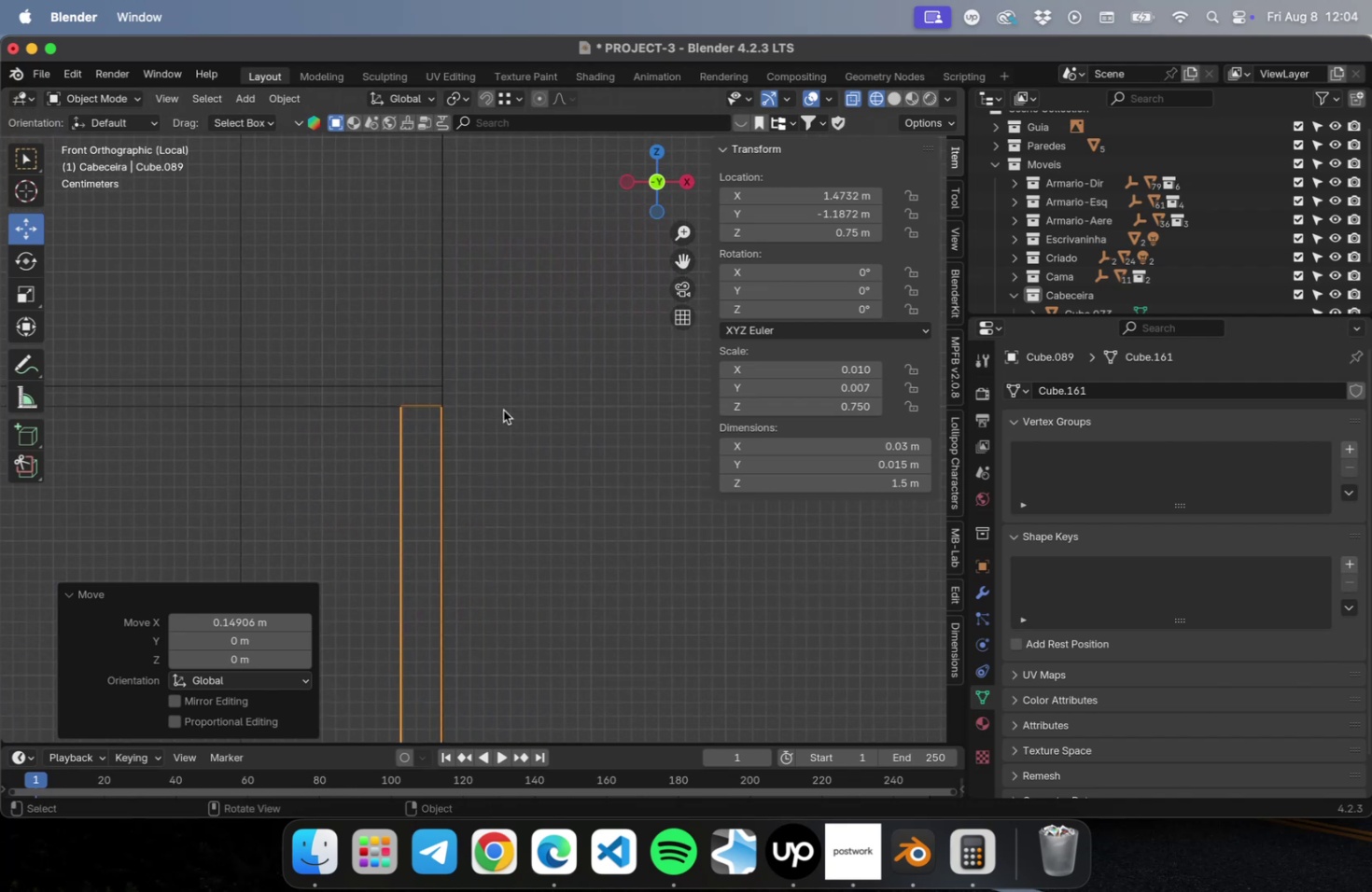 
scroll: coordinate [317, 393], scroll_direction: up, amount: 57.0
 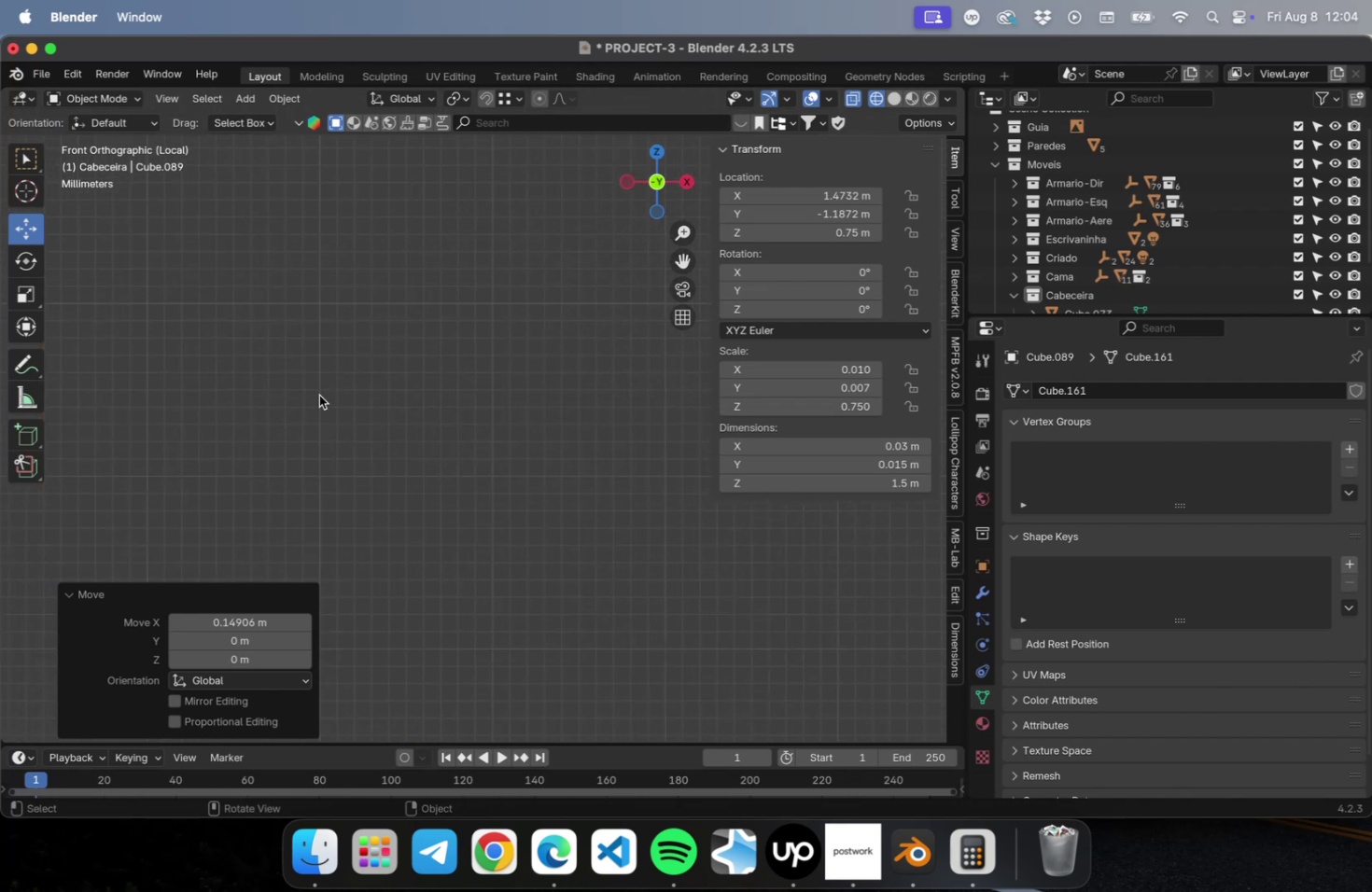 
hold_key(key=ShiftLeft, duration=1.26)
 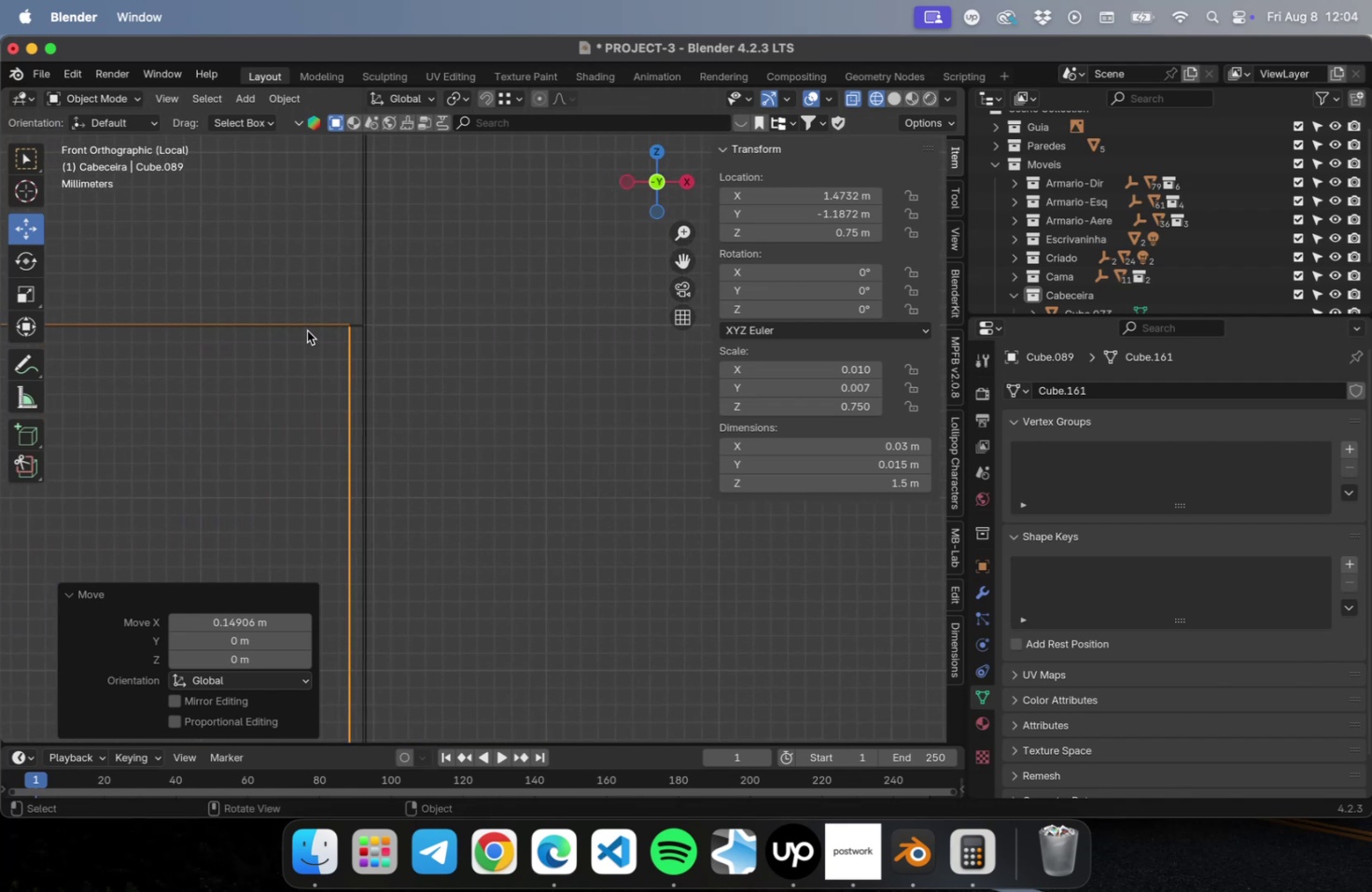 
type(gx)
 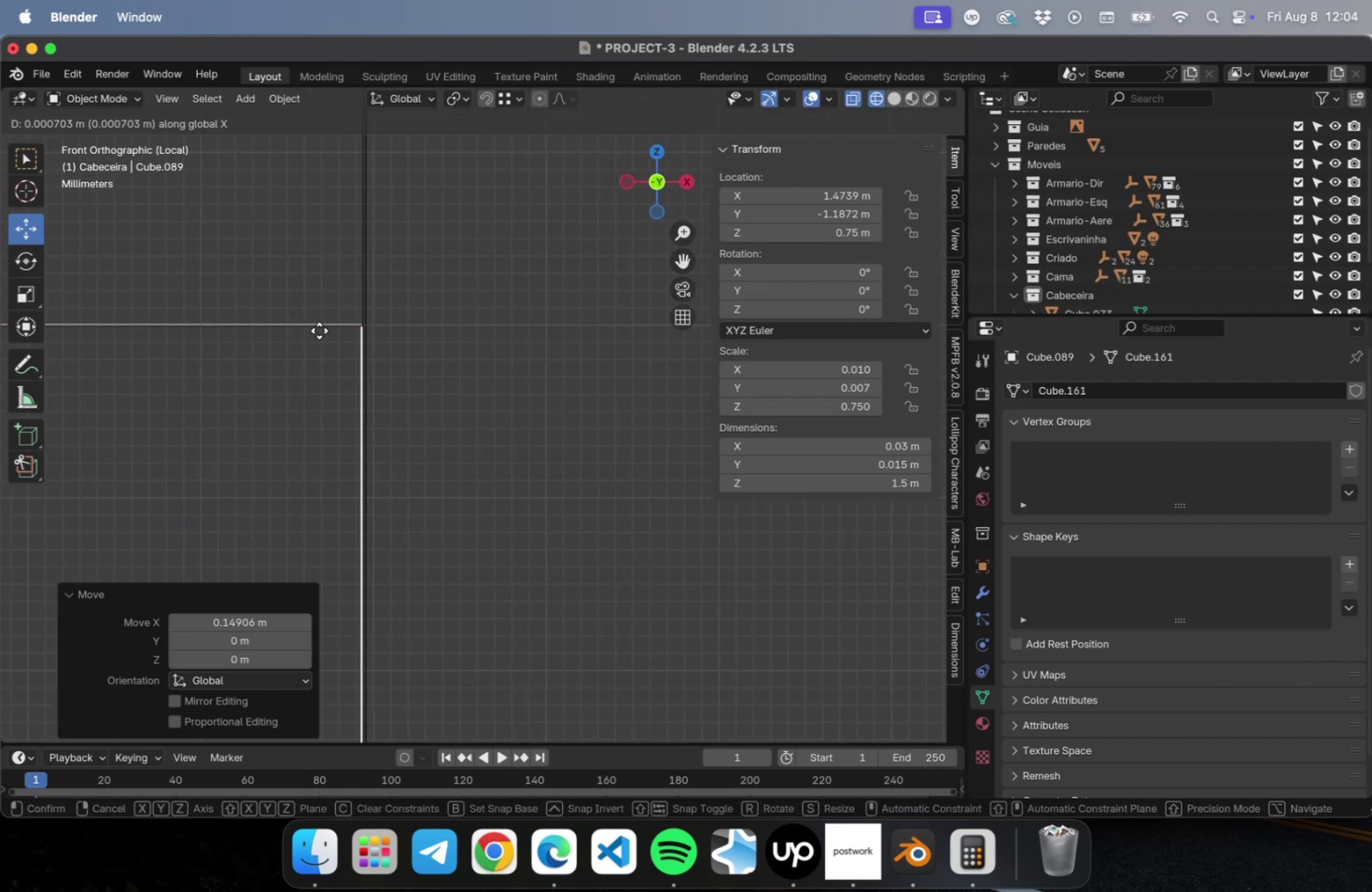 
left_click([319, 330])
 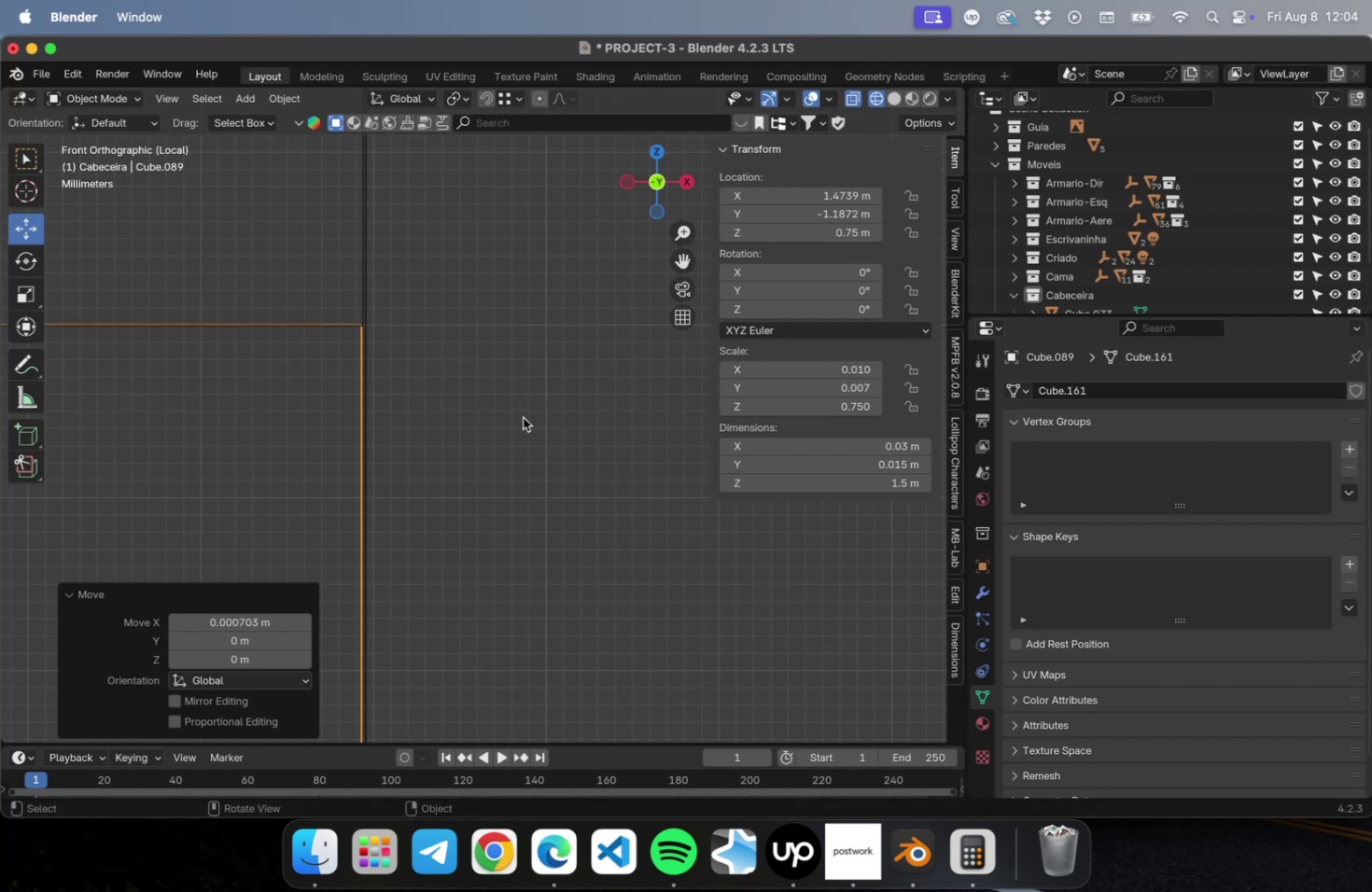 
scroll: coordinate [551, 440], scroll_direction: down, amount: 29.0
 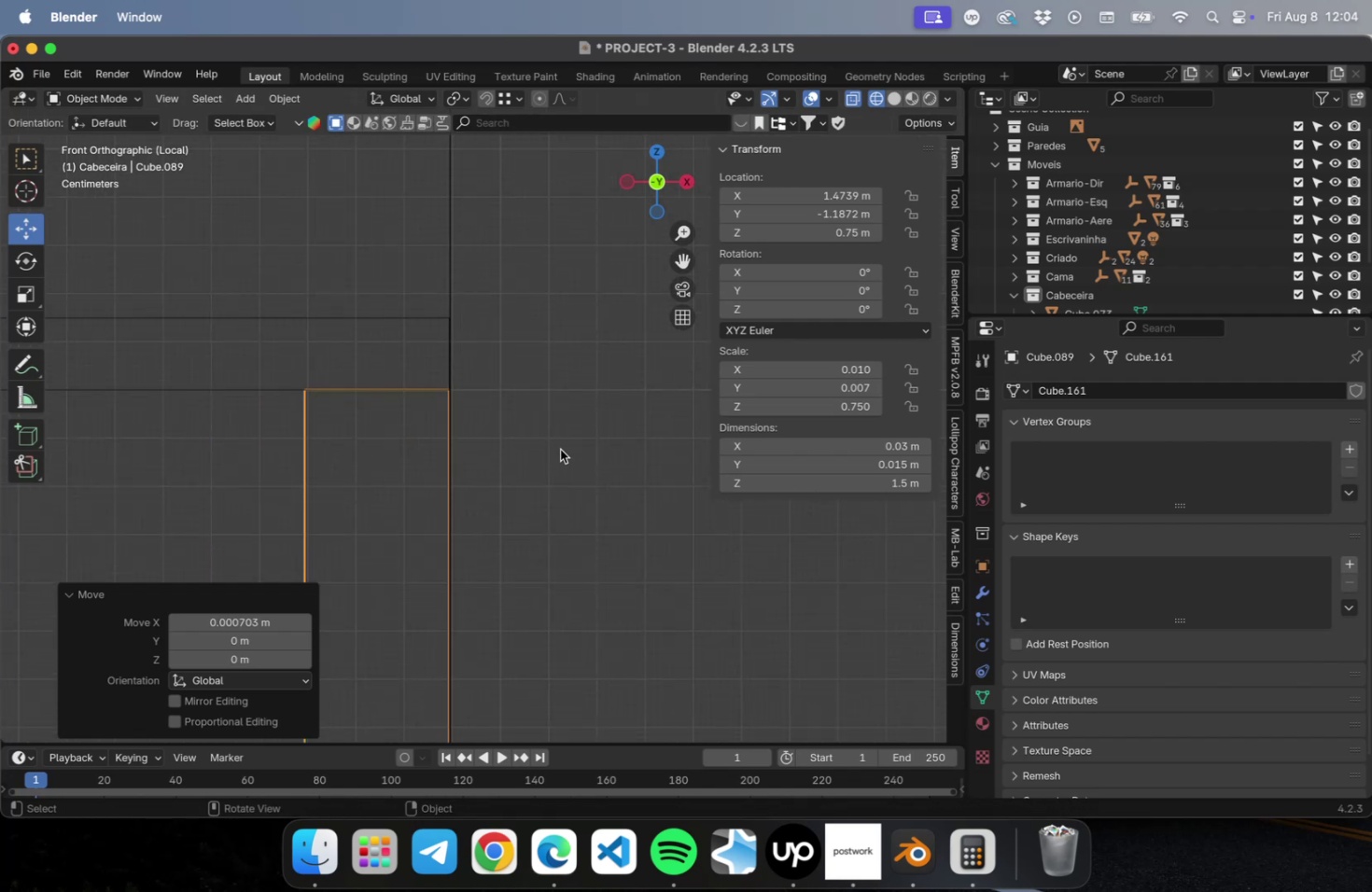 
key(Meta+CommandLeft)
 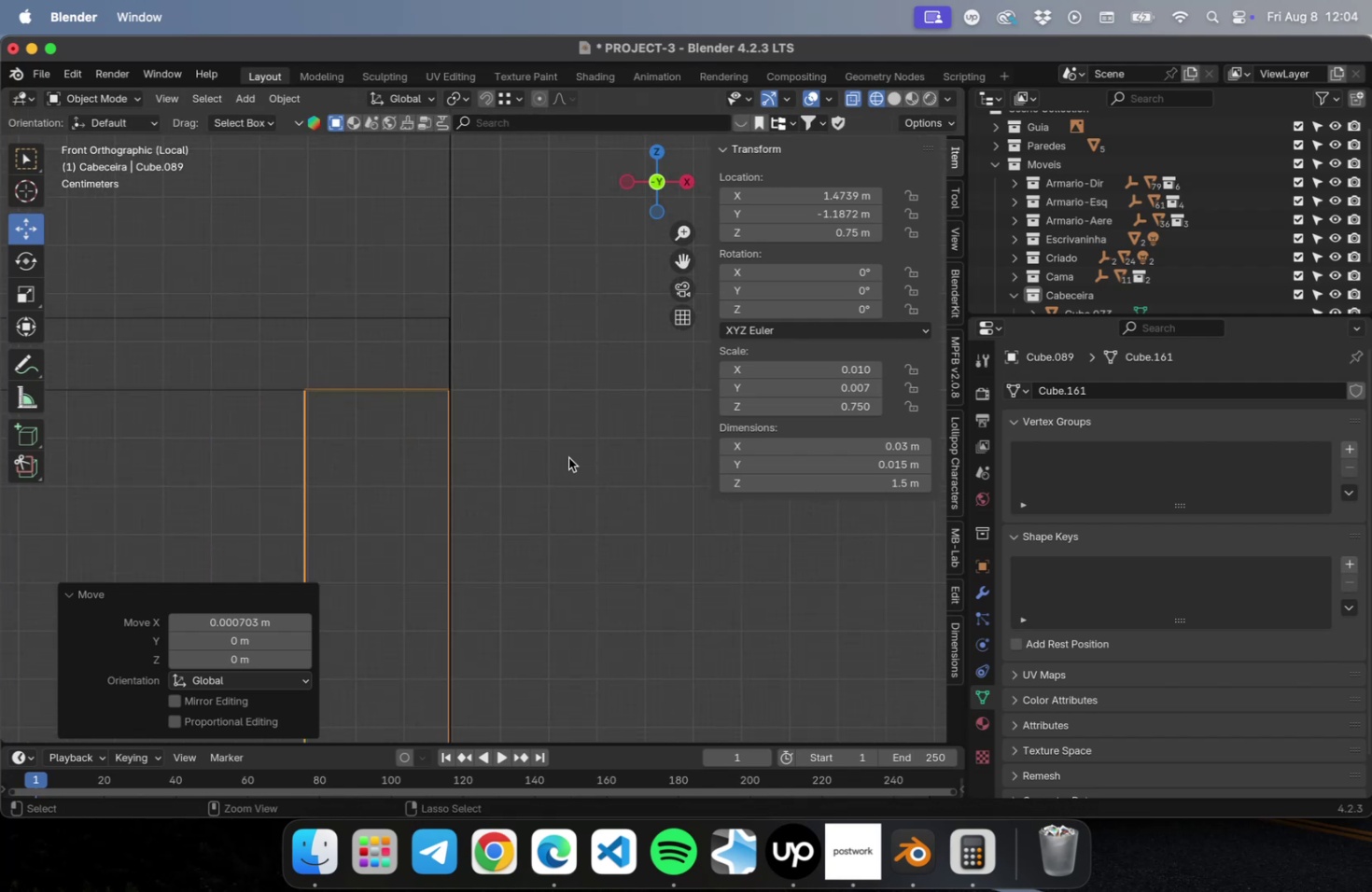 
key(Meta+S)
 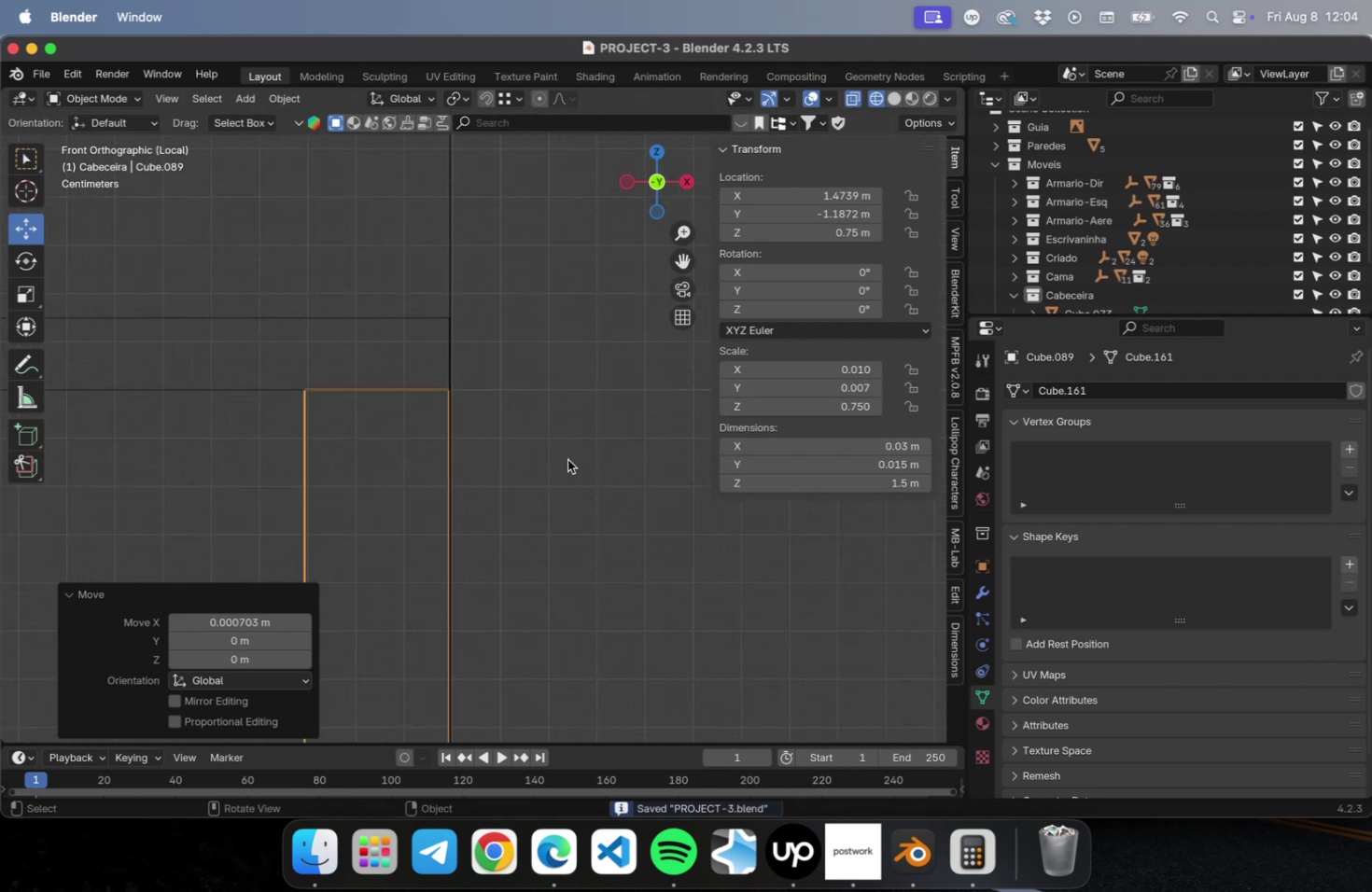 
key(NumLock)
 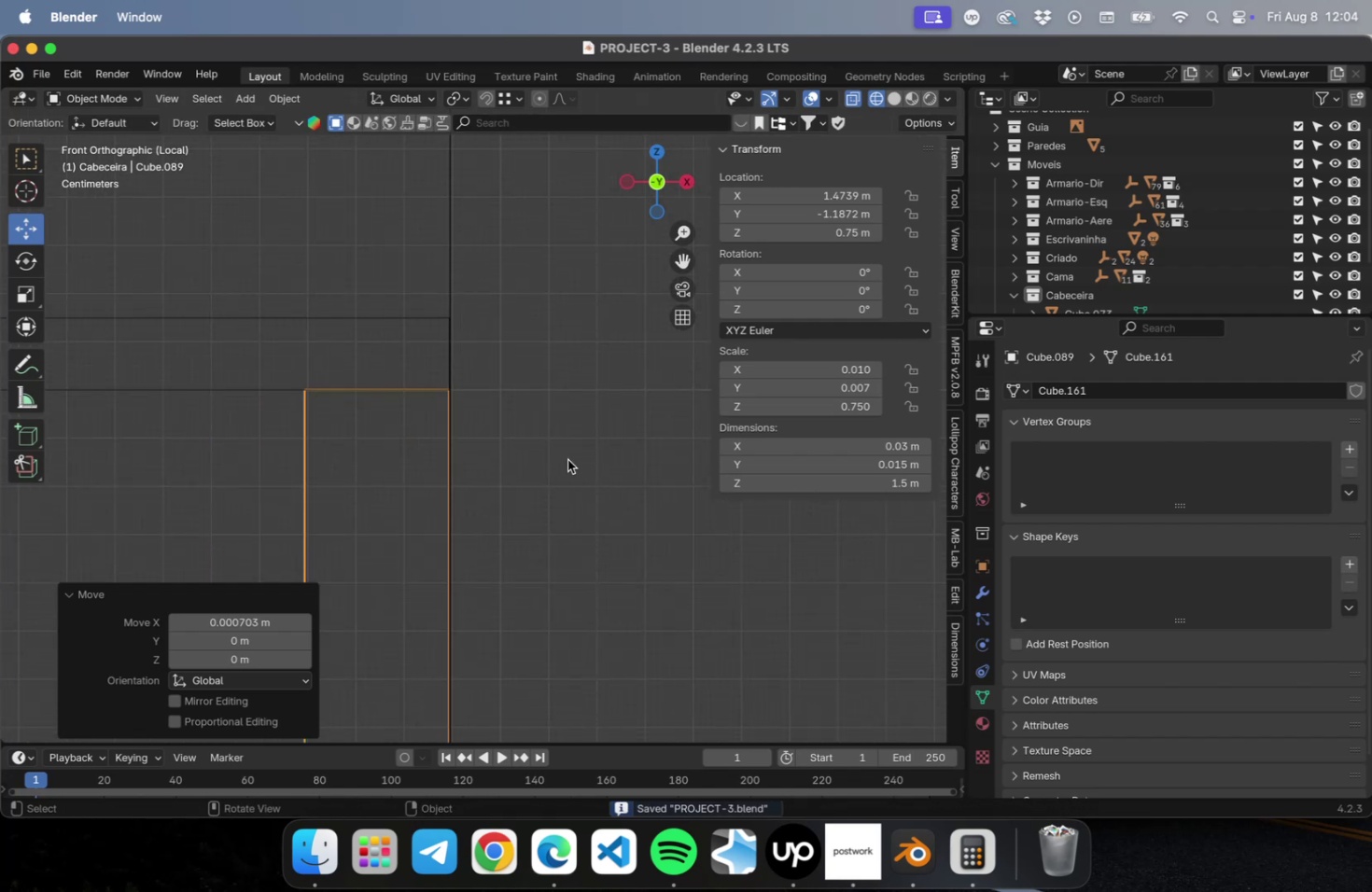 
key(Numpad3)
 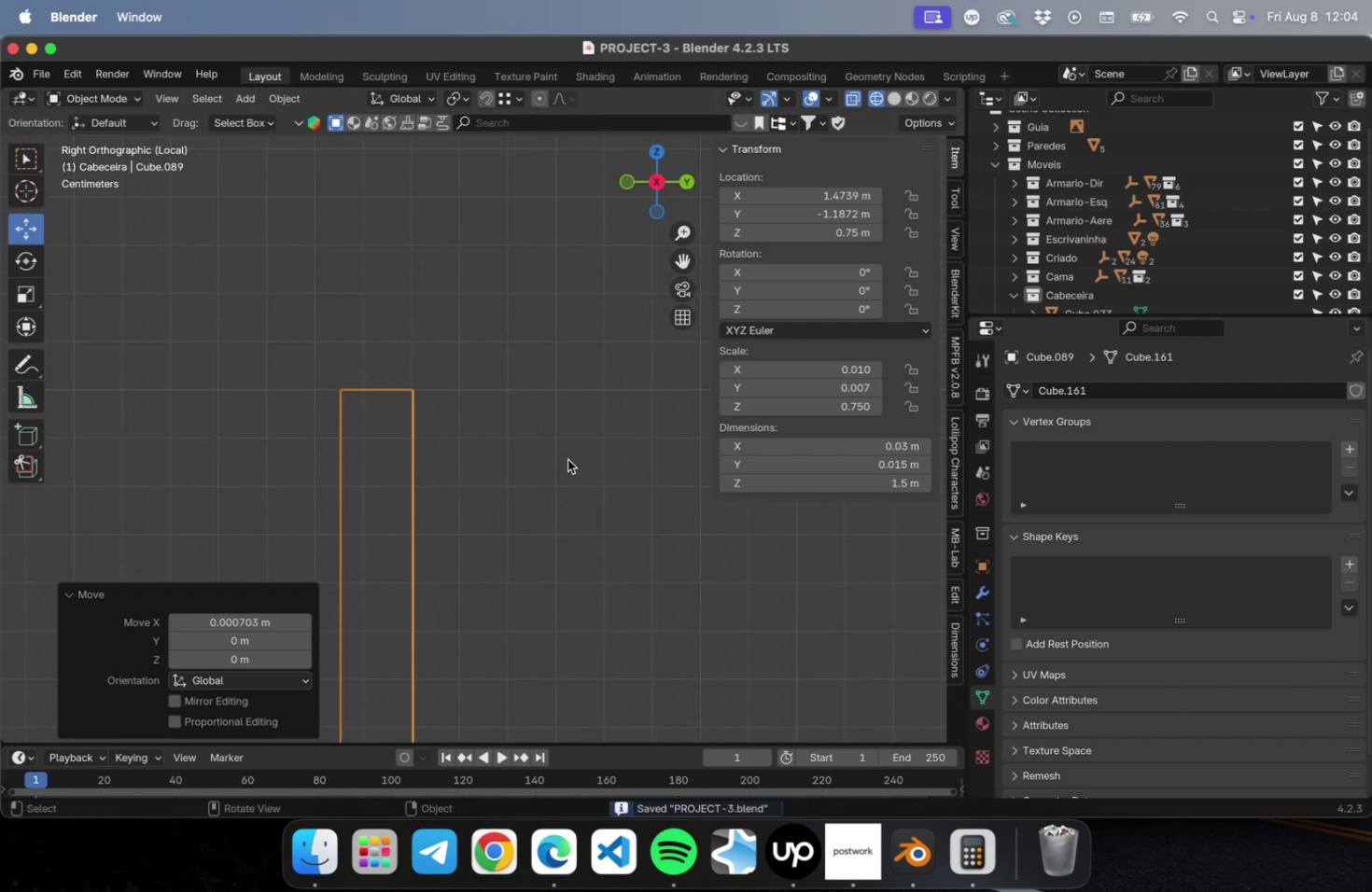 
scroll: coordinate [475, 506], scroll_direction: down, amount: 46.0
 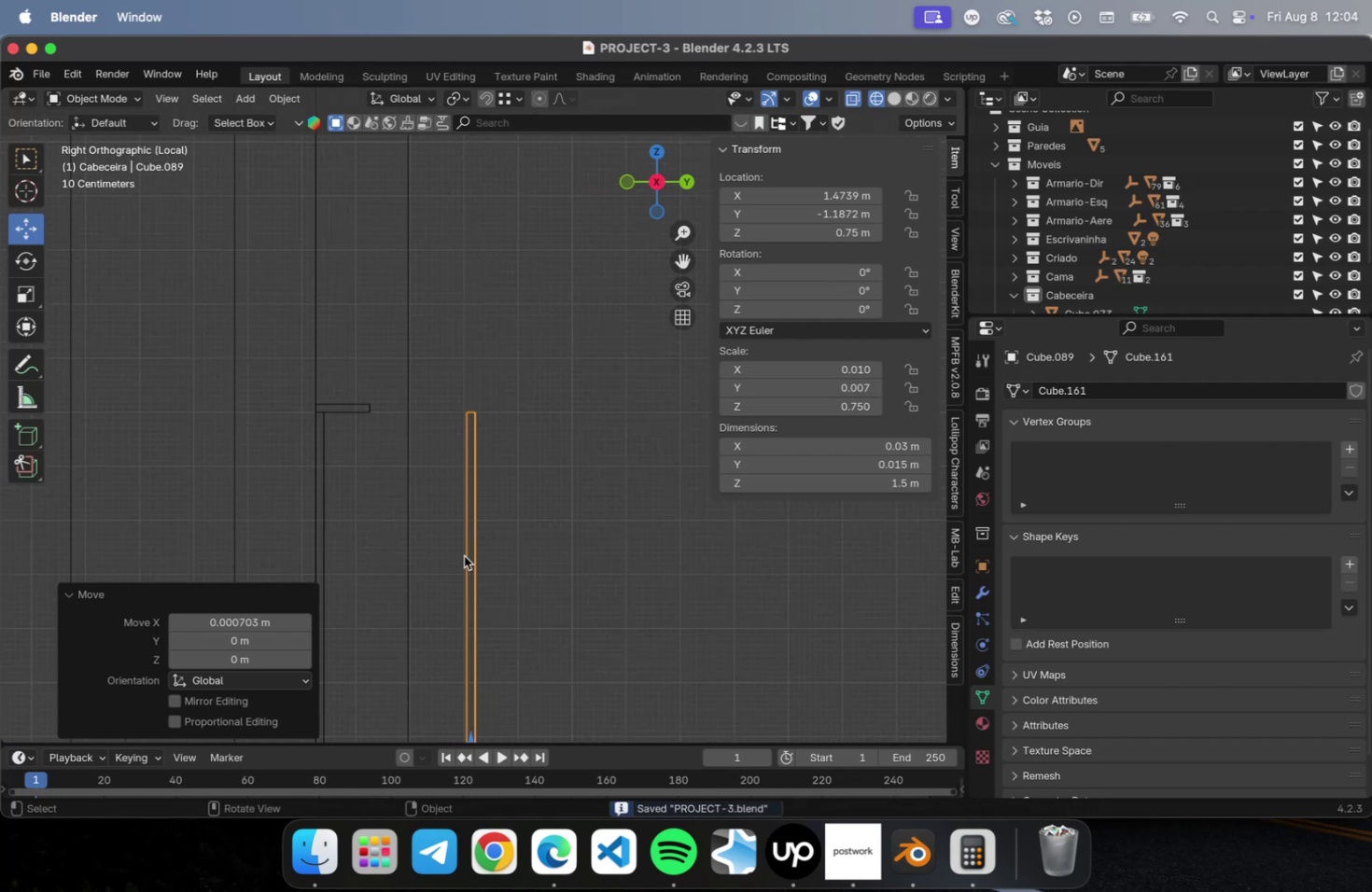 
hold_key(key=ShiftLeft, duration=0.74)
 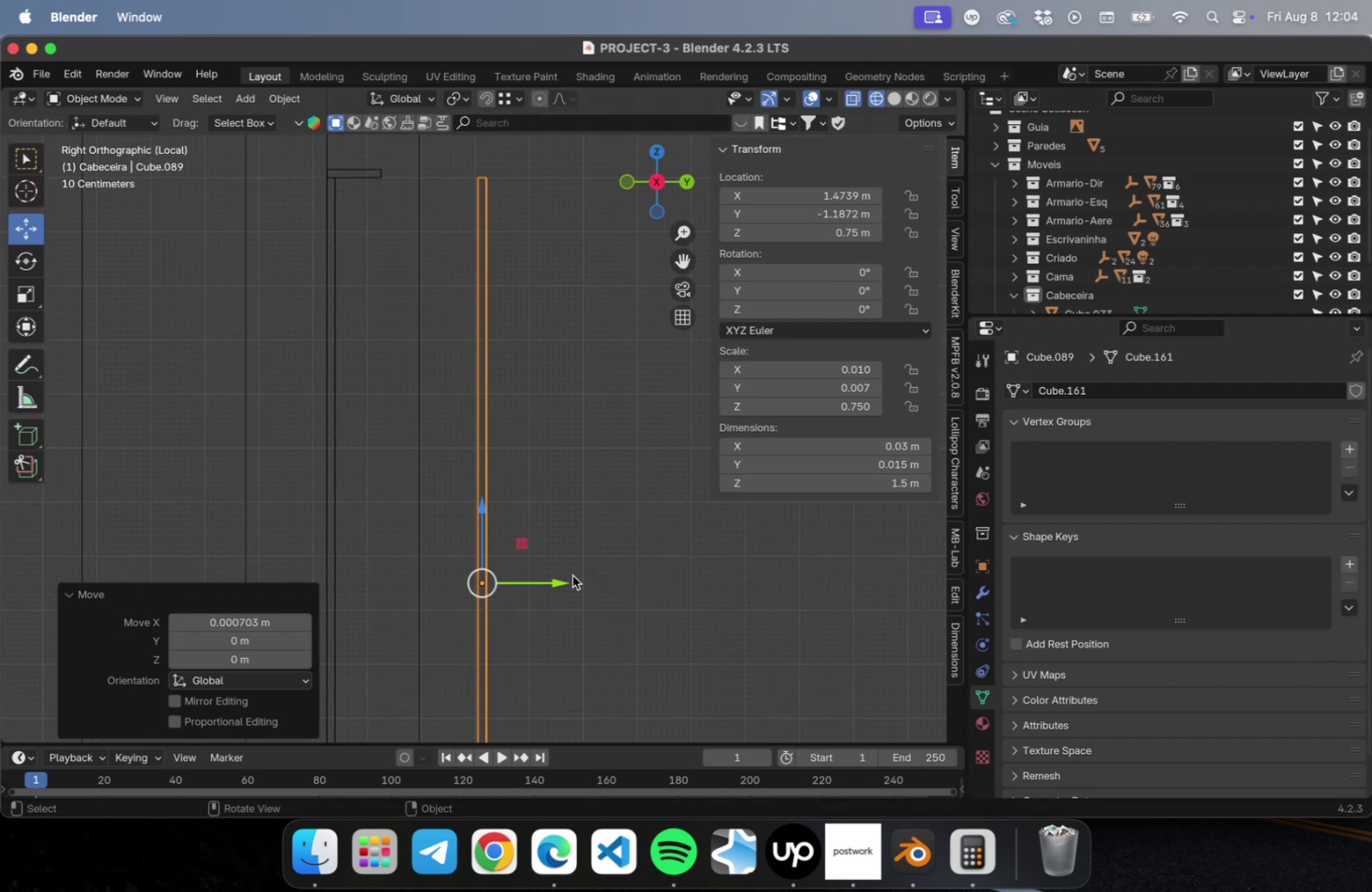 
left_click_drag(start_coordinate=[560, 580], to_coordinate=[418, 577])
 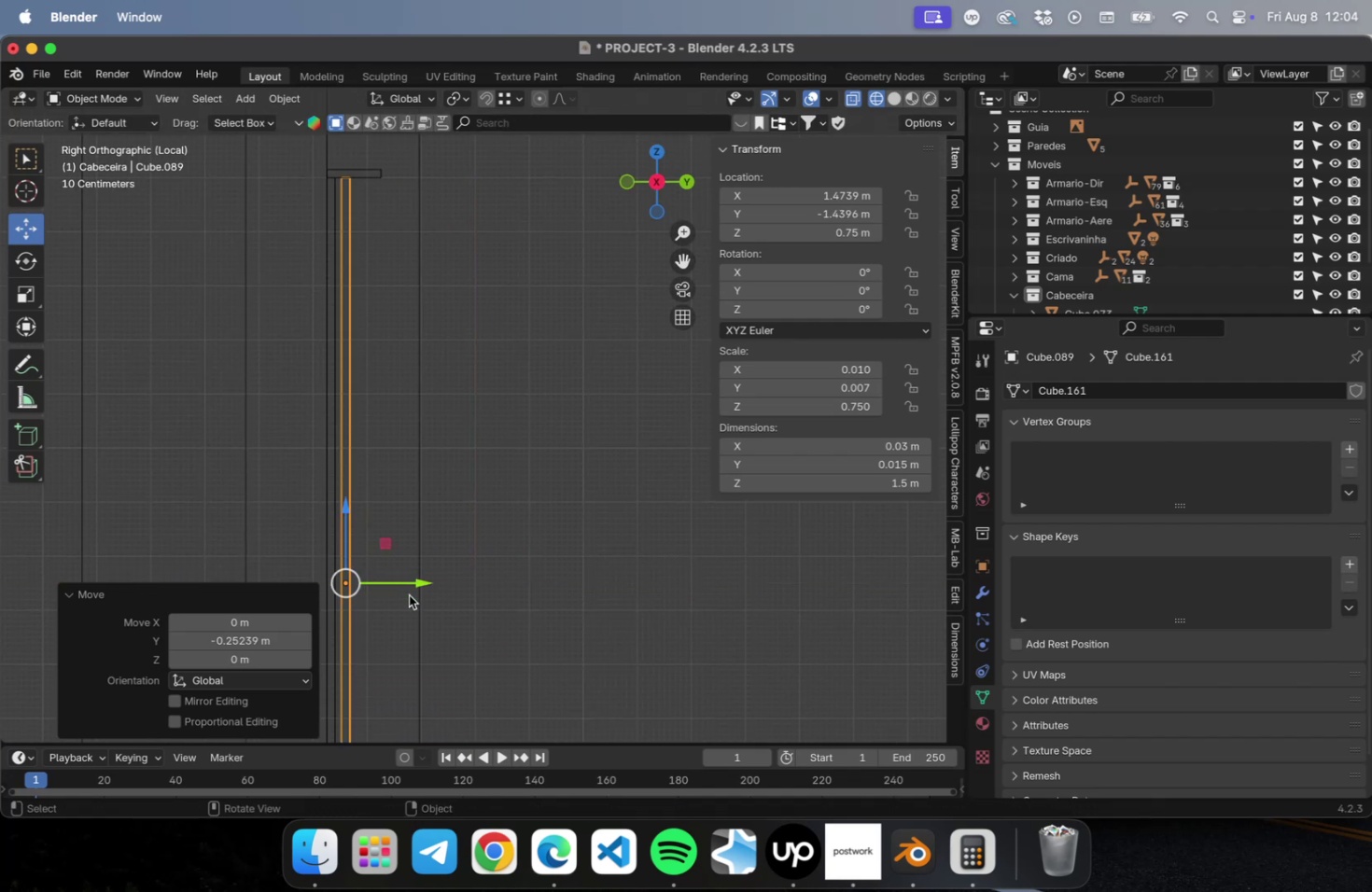 
hold_key(key=ShiftLeft, duration=0.66)
 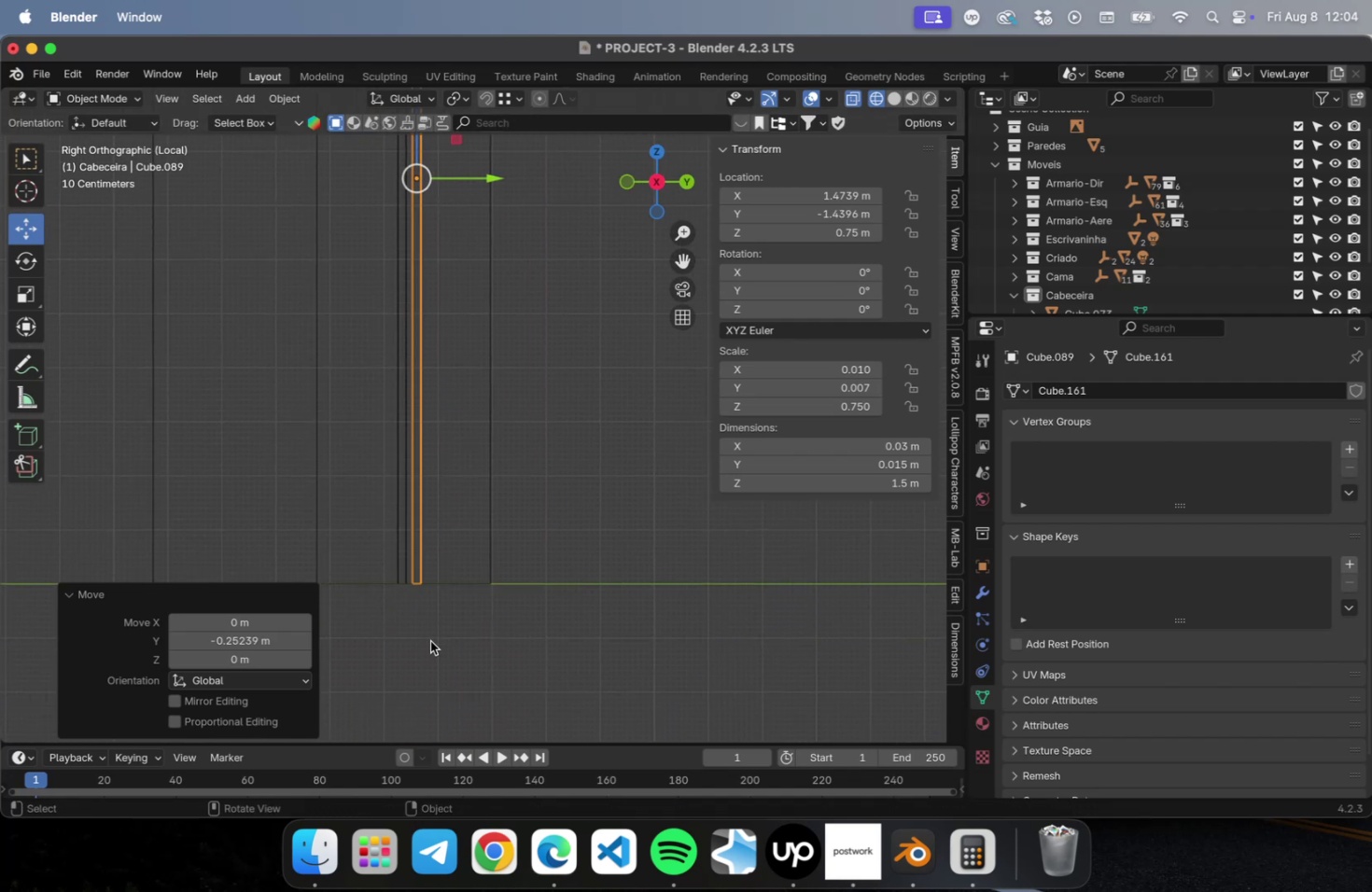 
scroll: coordinate [425, 631], scroll_direction: up, amount: 38.0
 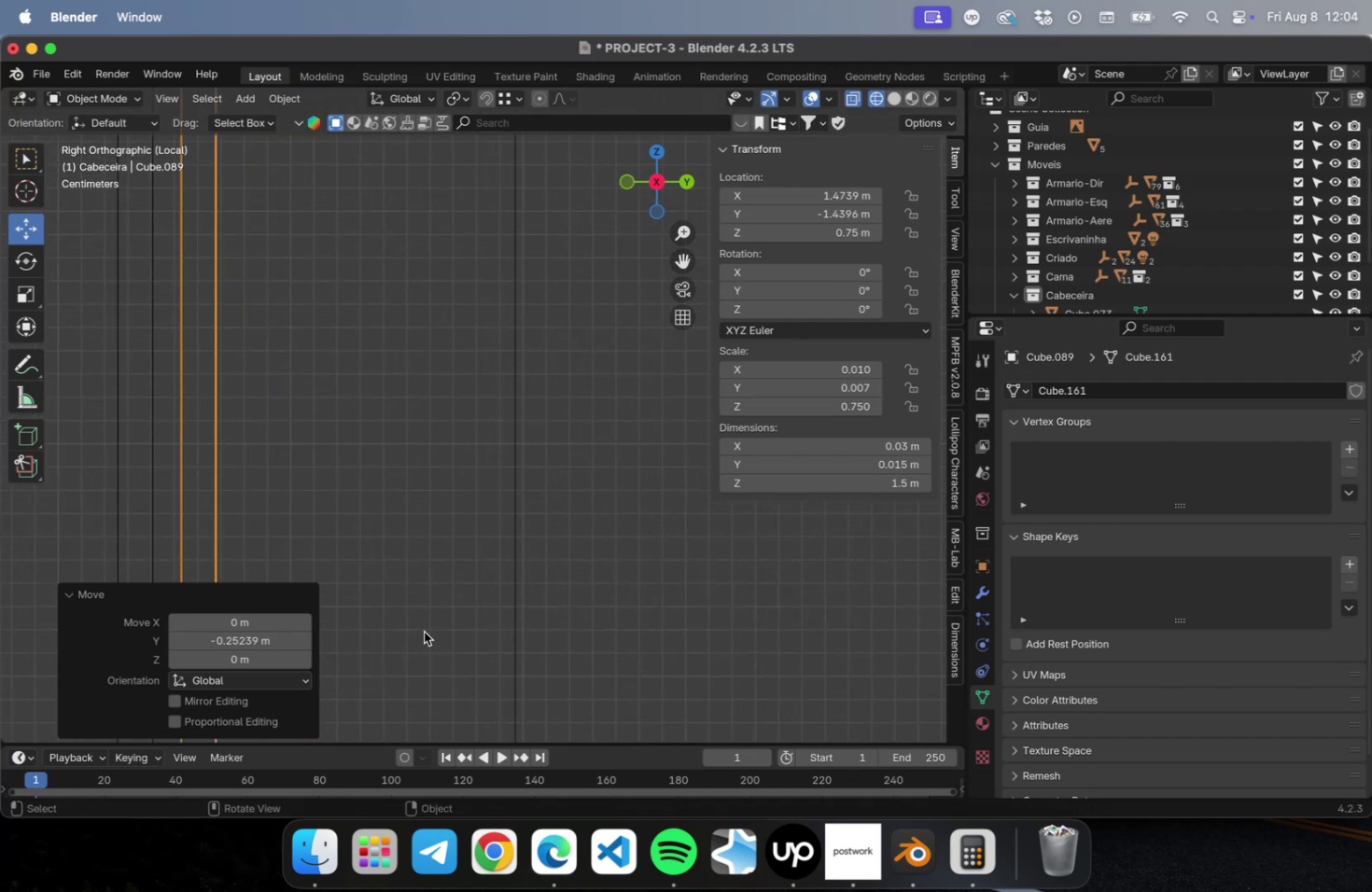 
hold_key(key=ShiftLeft, duration=0.49)
 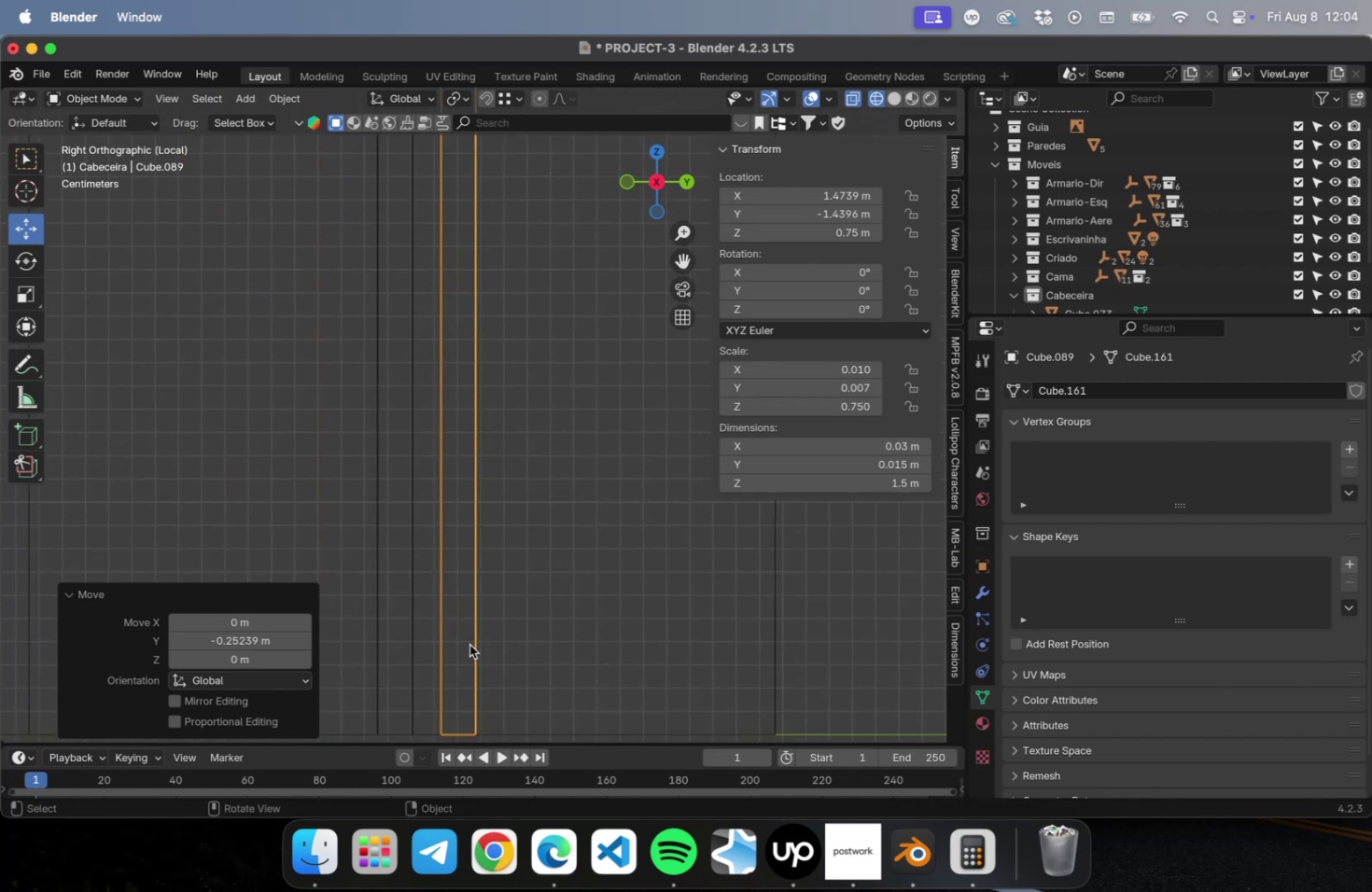 
scroll: coordinate [451, 633], scroll_direction: up, amount: 14.0
 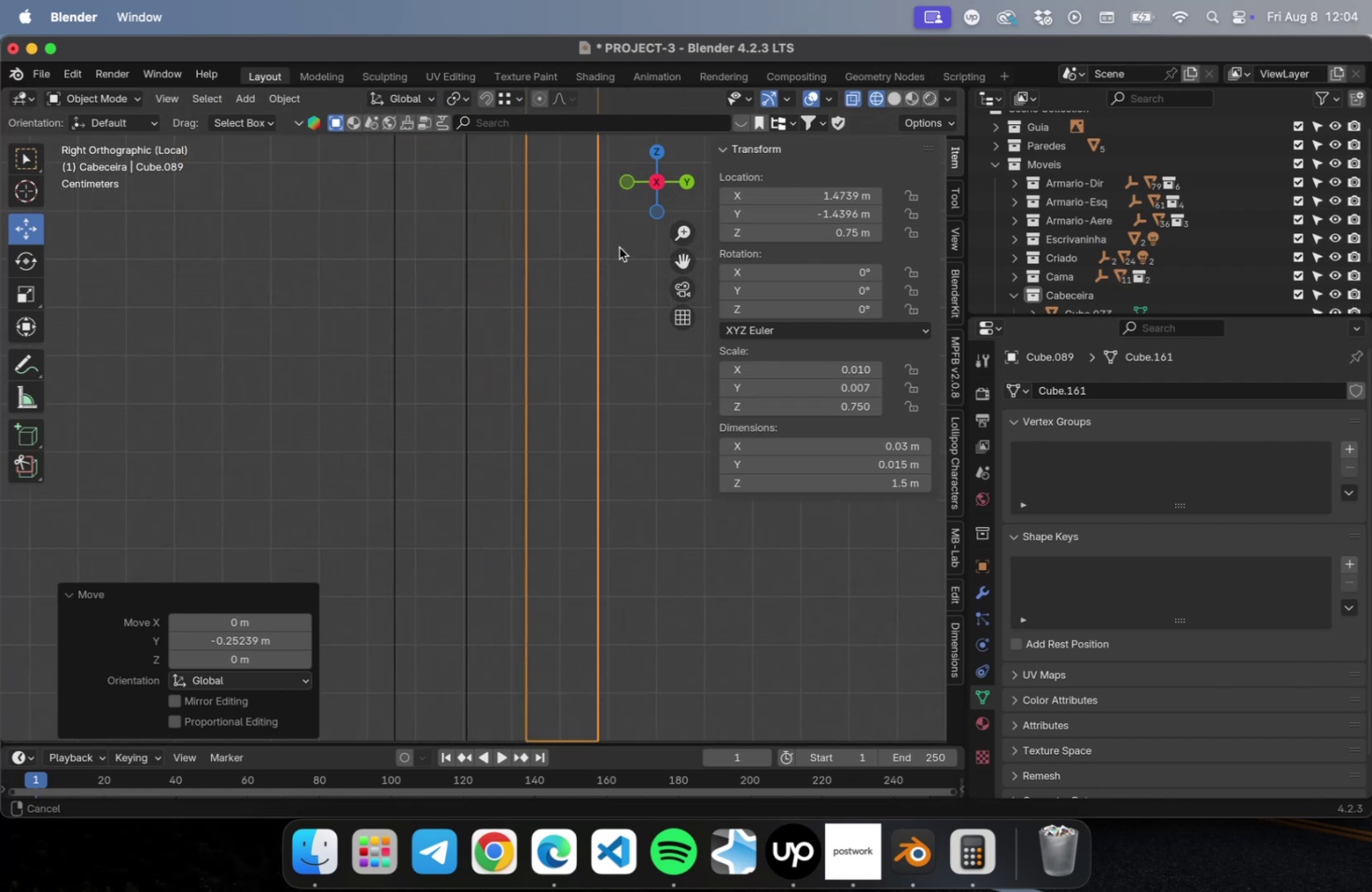 
hold_key(key=ShiftLeft, duration=0.61)
 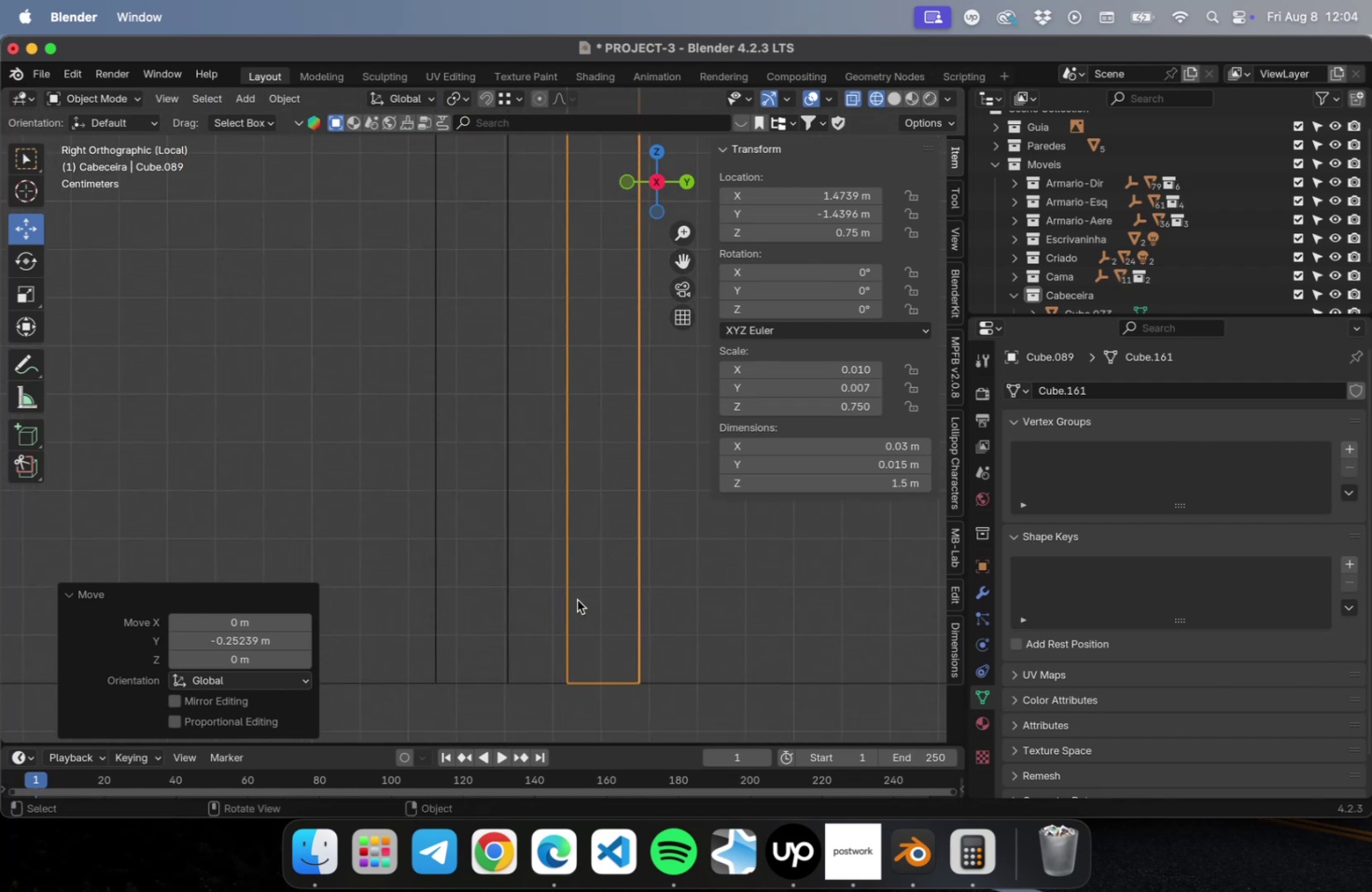 
scroll: coordinate [571, 601], scroll_direction: up, amount: 5.0
 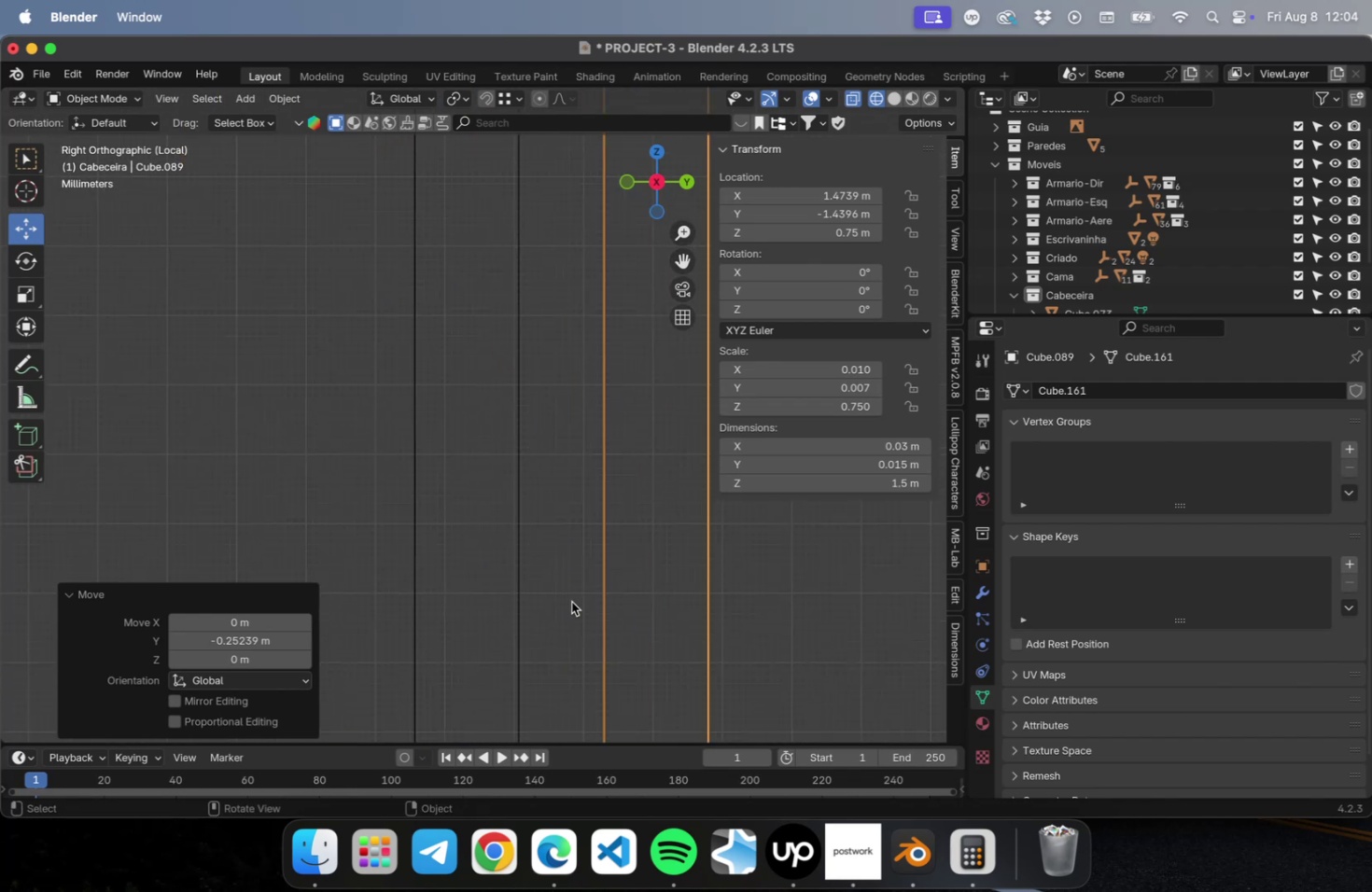 
hold_key(key=ShiftLeft, duration=0.72)
 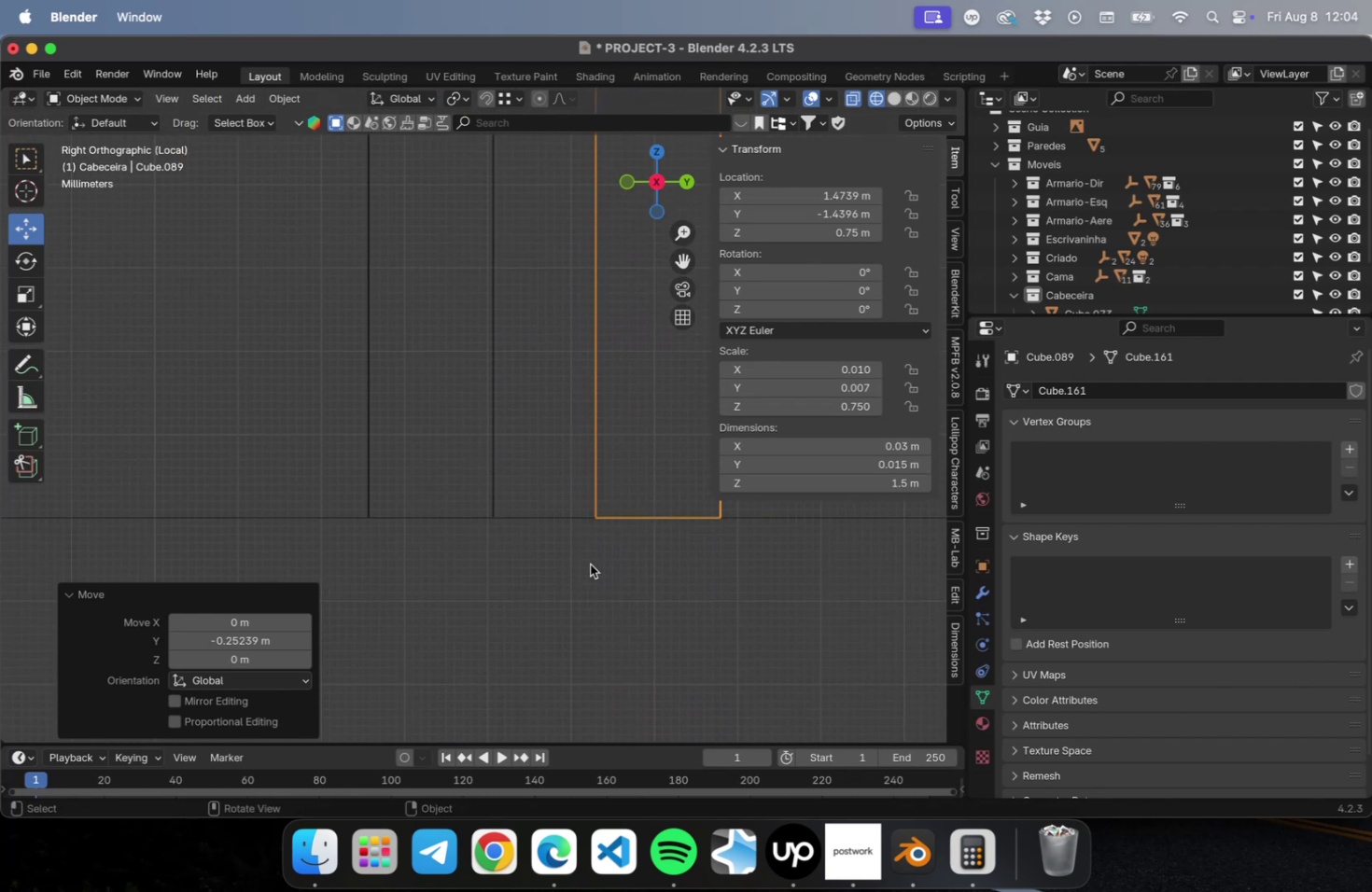 
scroll: coordinate [589, 561], scroll_direction: up, amount: 5.0
 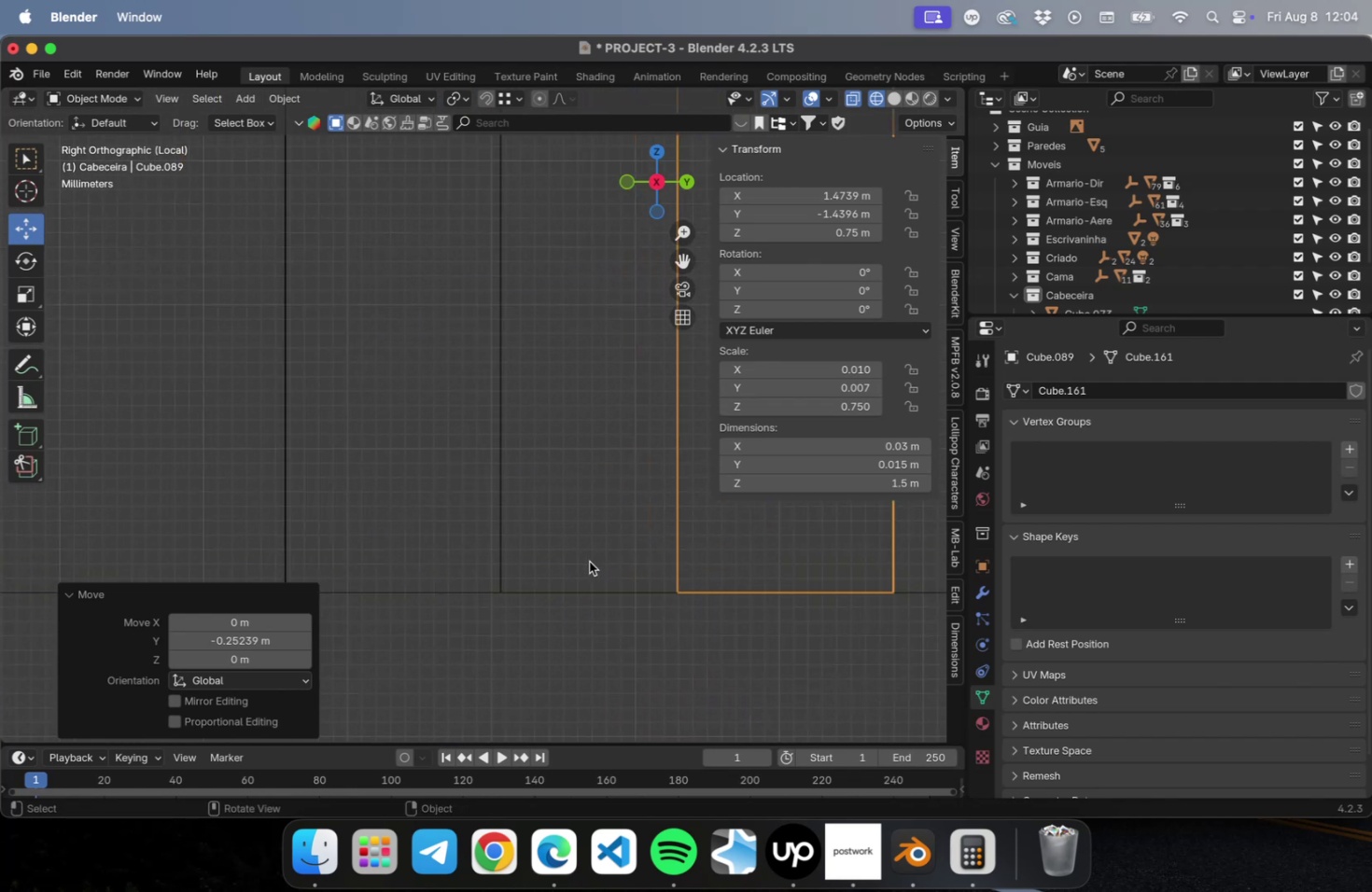 
hold_key(key=ShiftLeft, duration=0.63)
 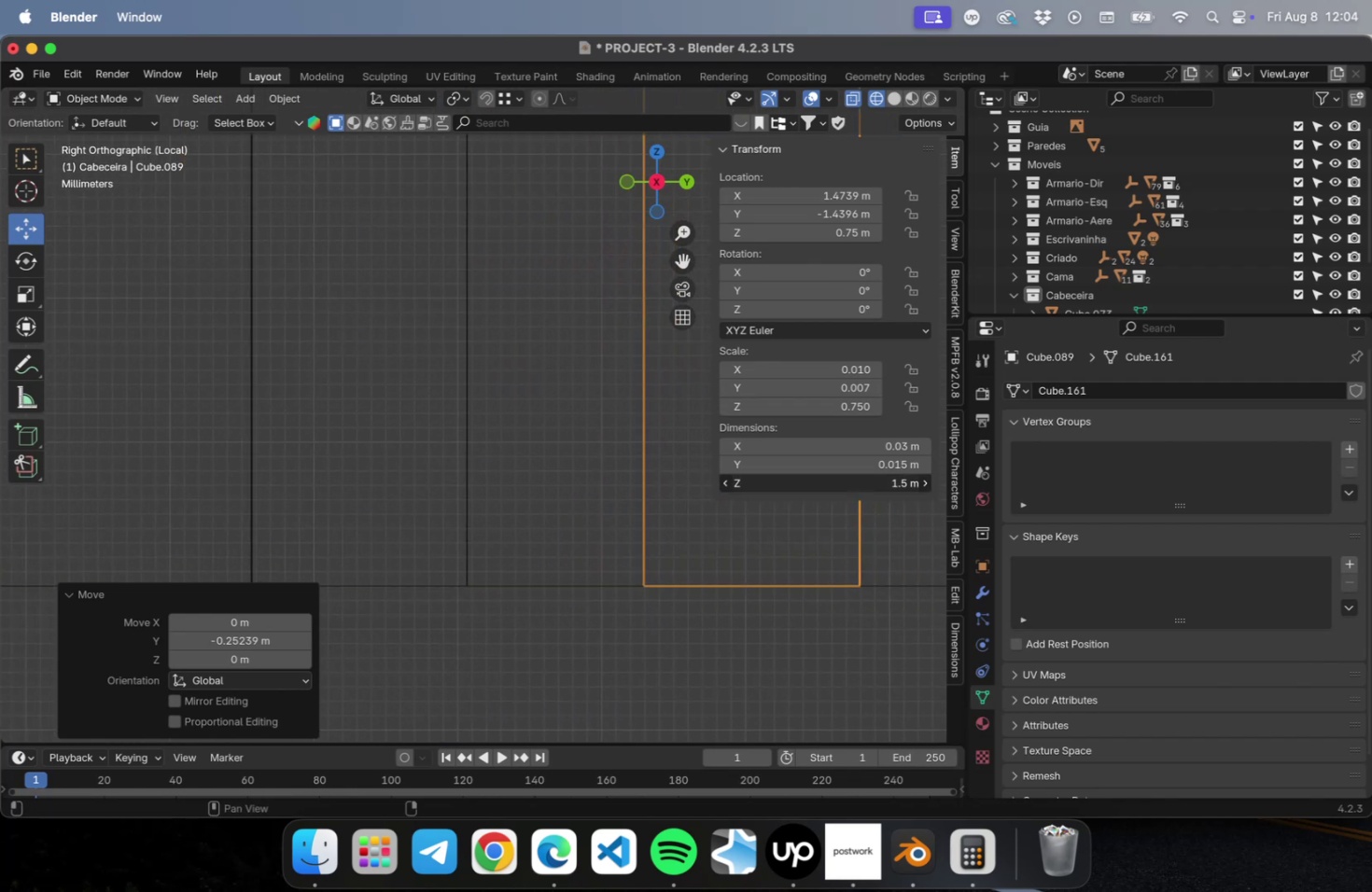 
double_click([884, 486])
 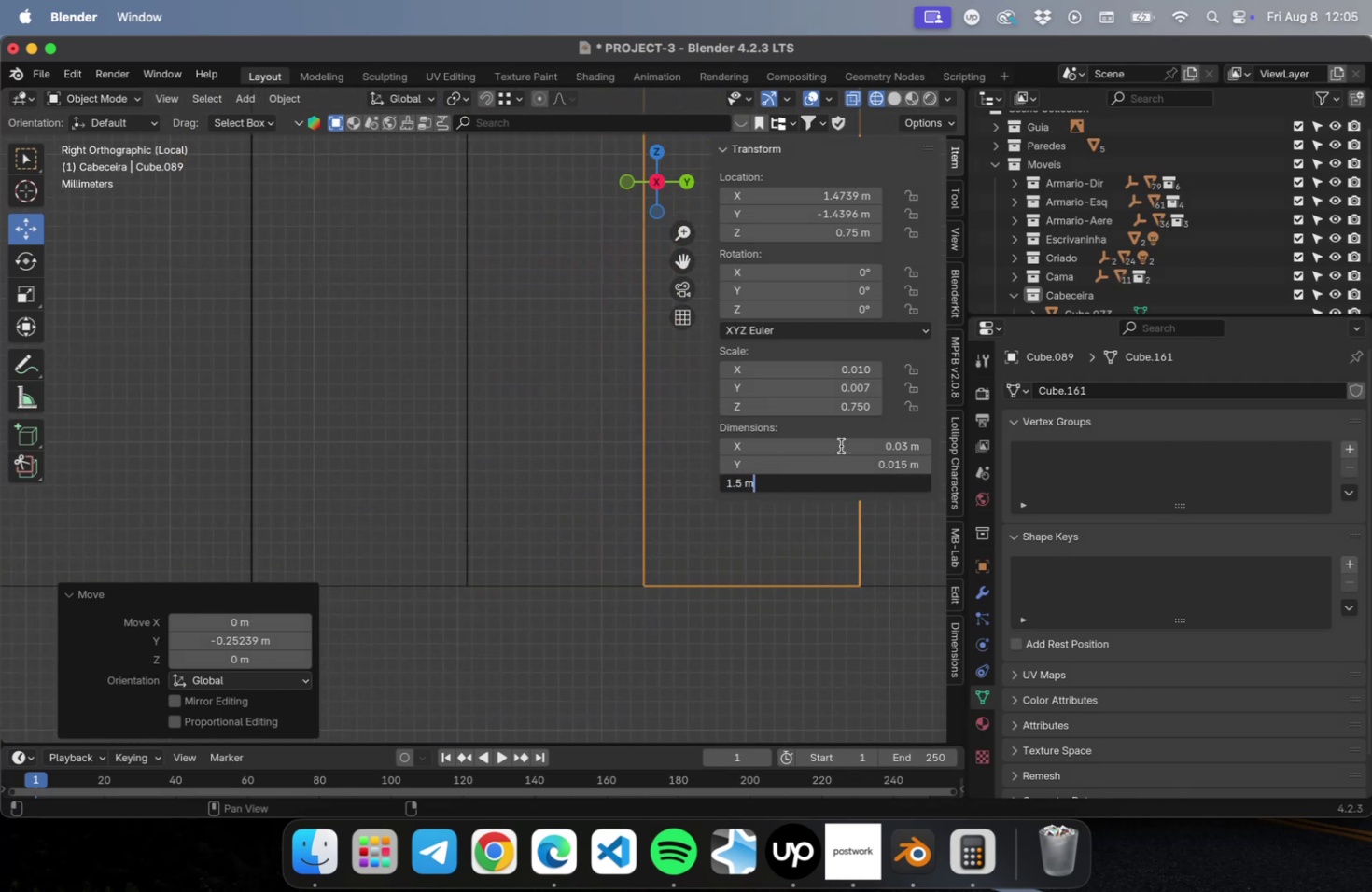 
double_click([874, 454])
 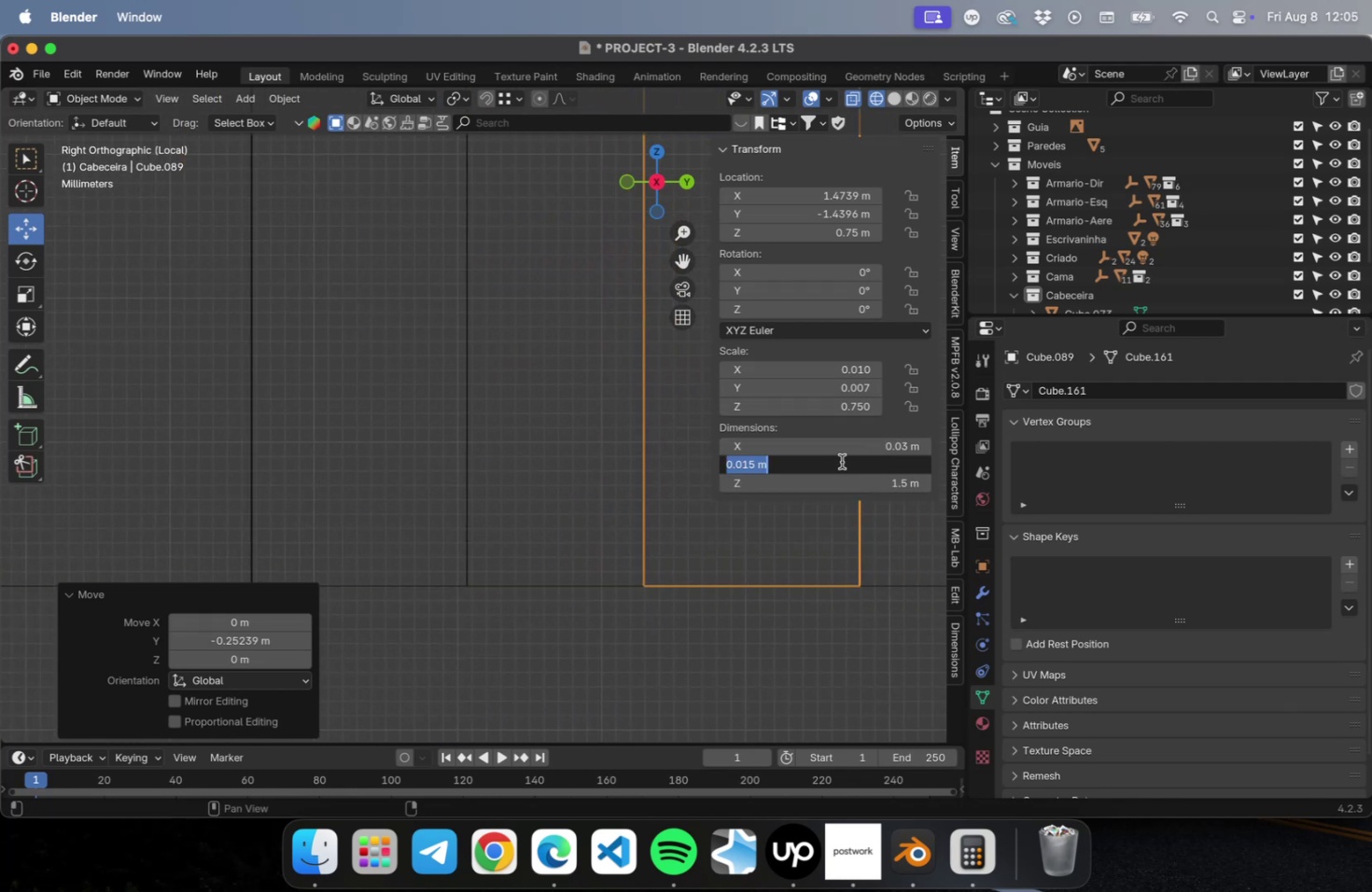 
left_click([841, 461])
 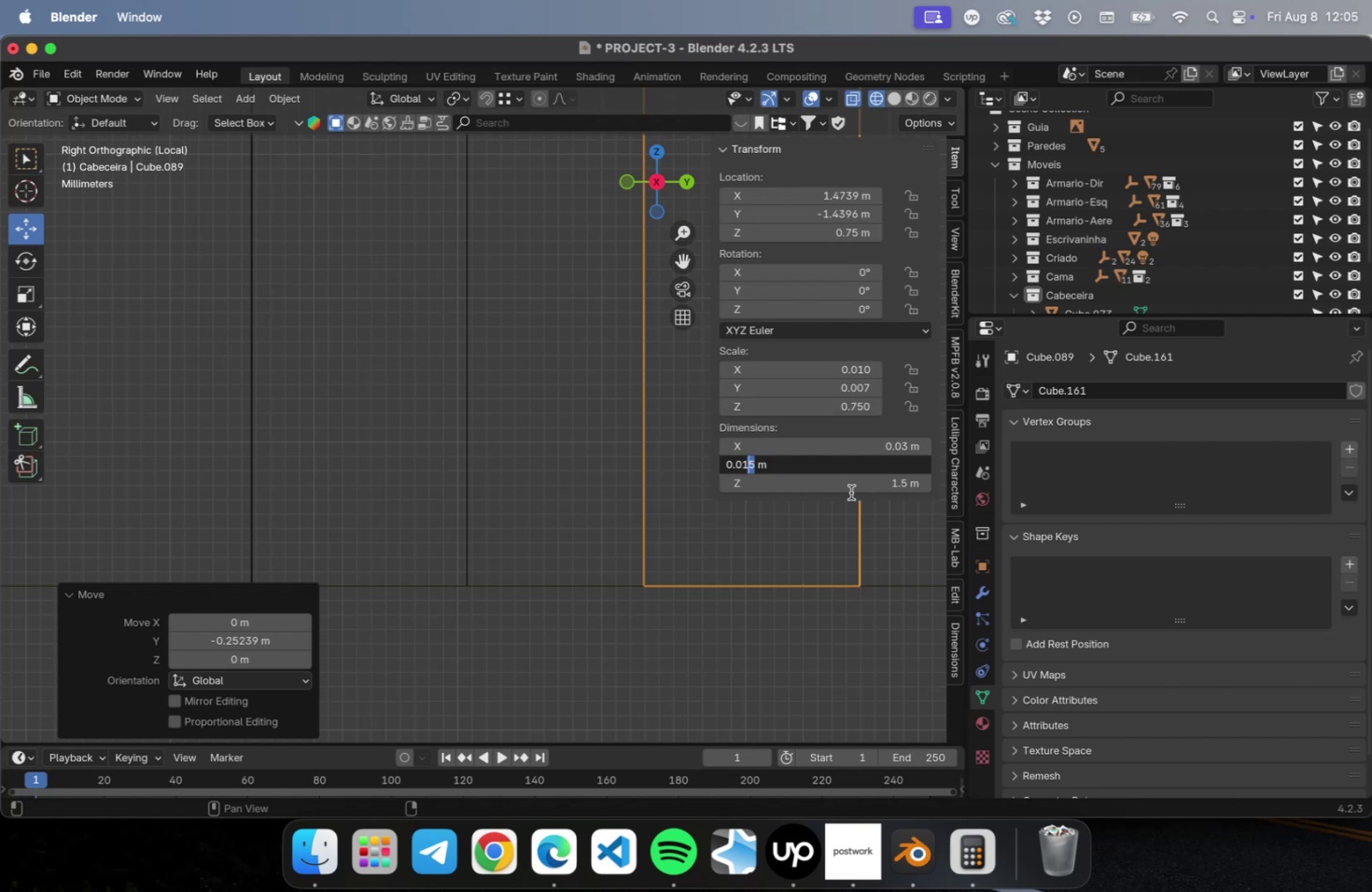 
key(Backspace)
 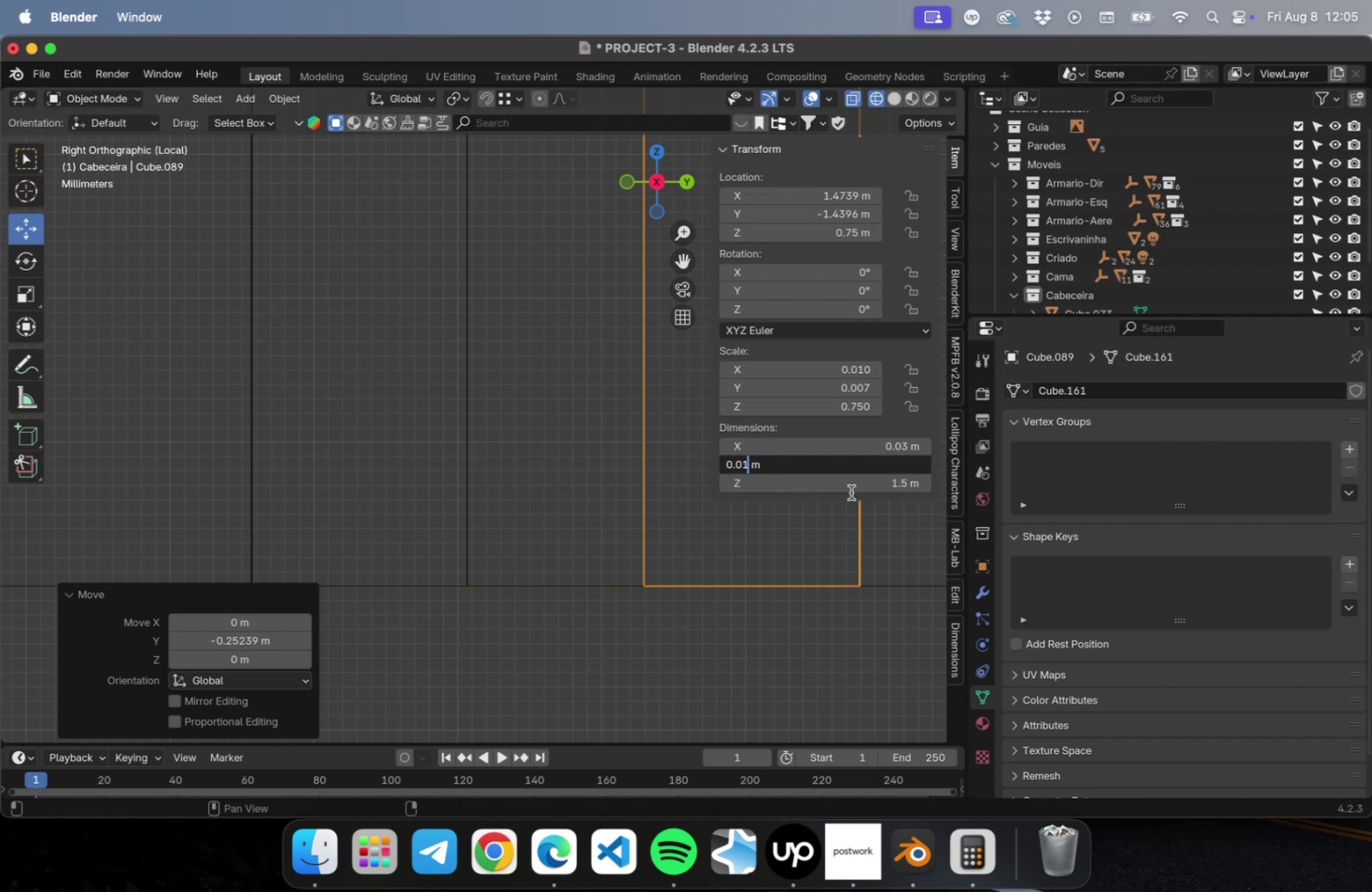 
key(Enter)
 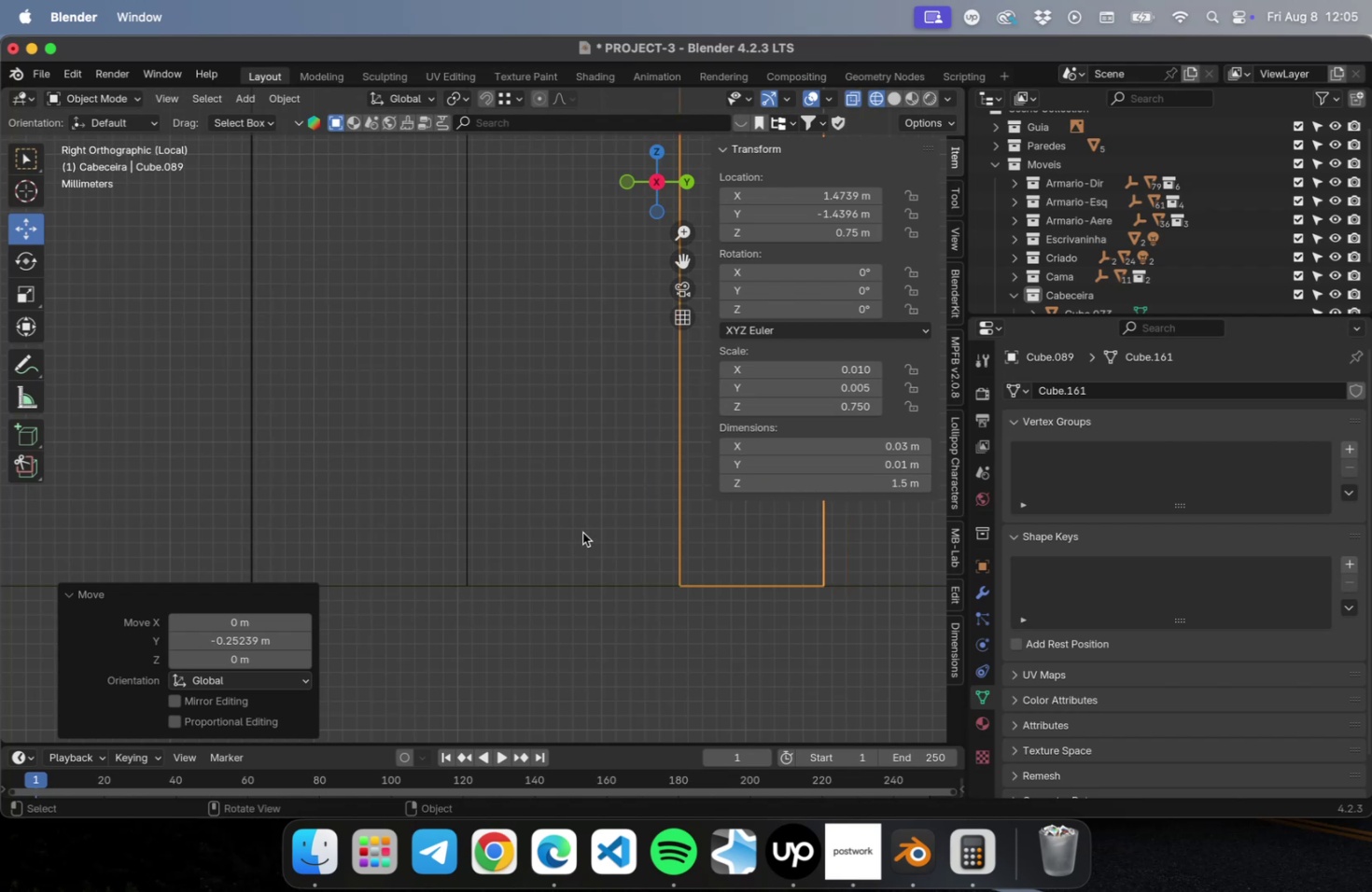 
type(gy)
 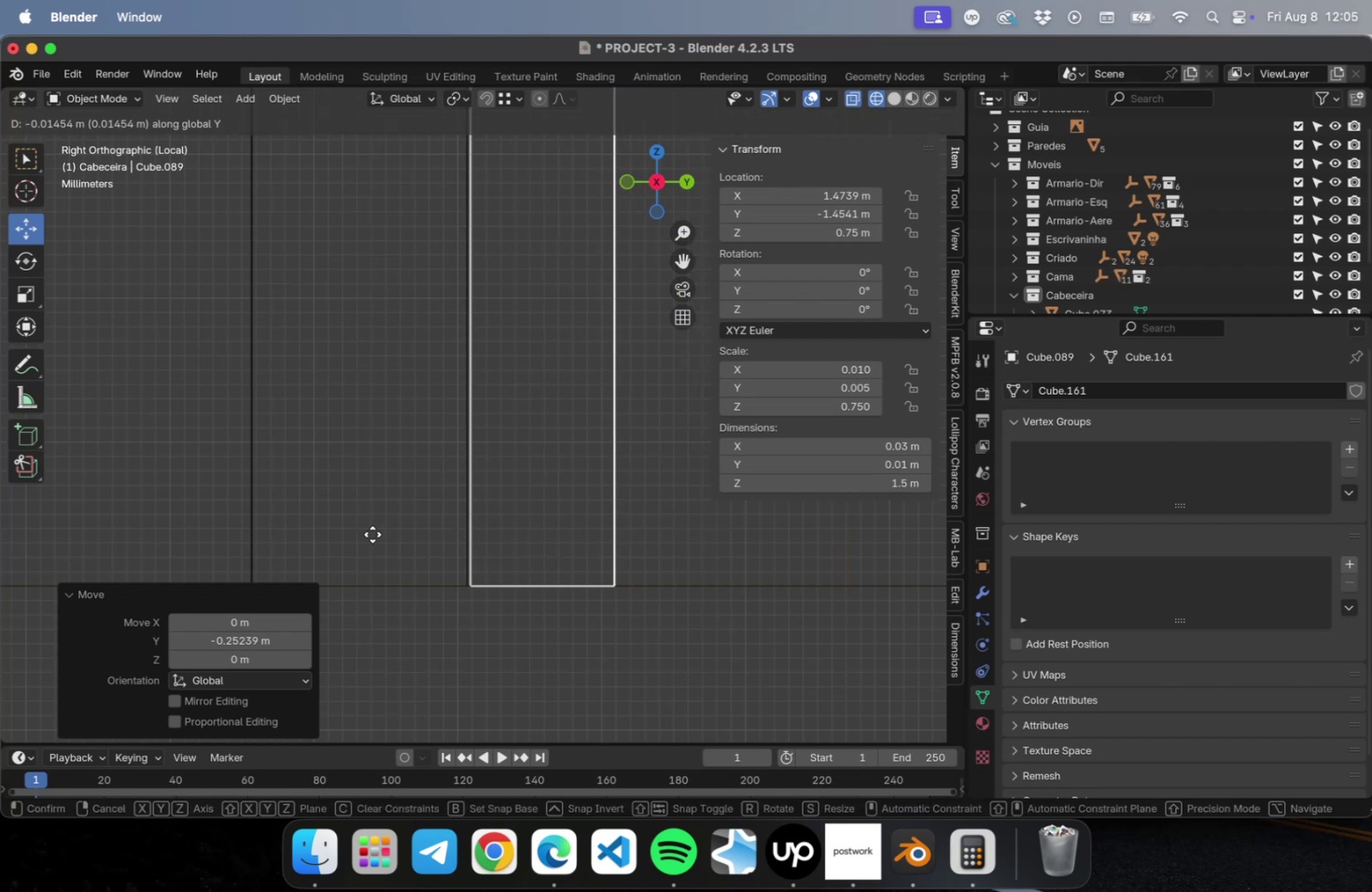 
left_click([371, 534])
 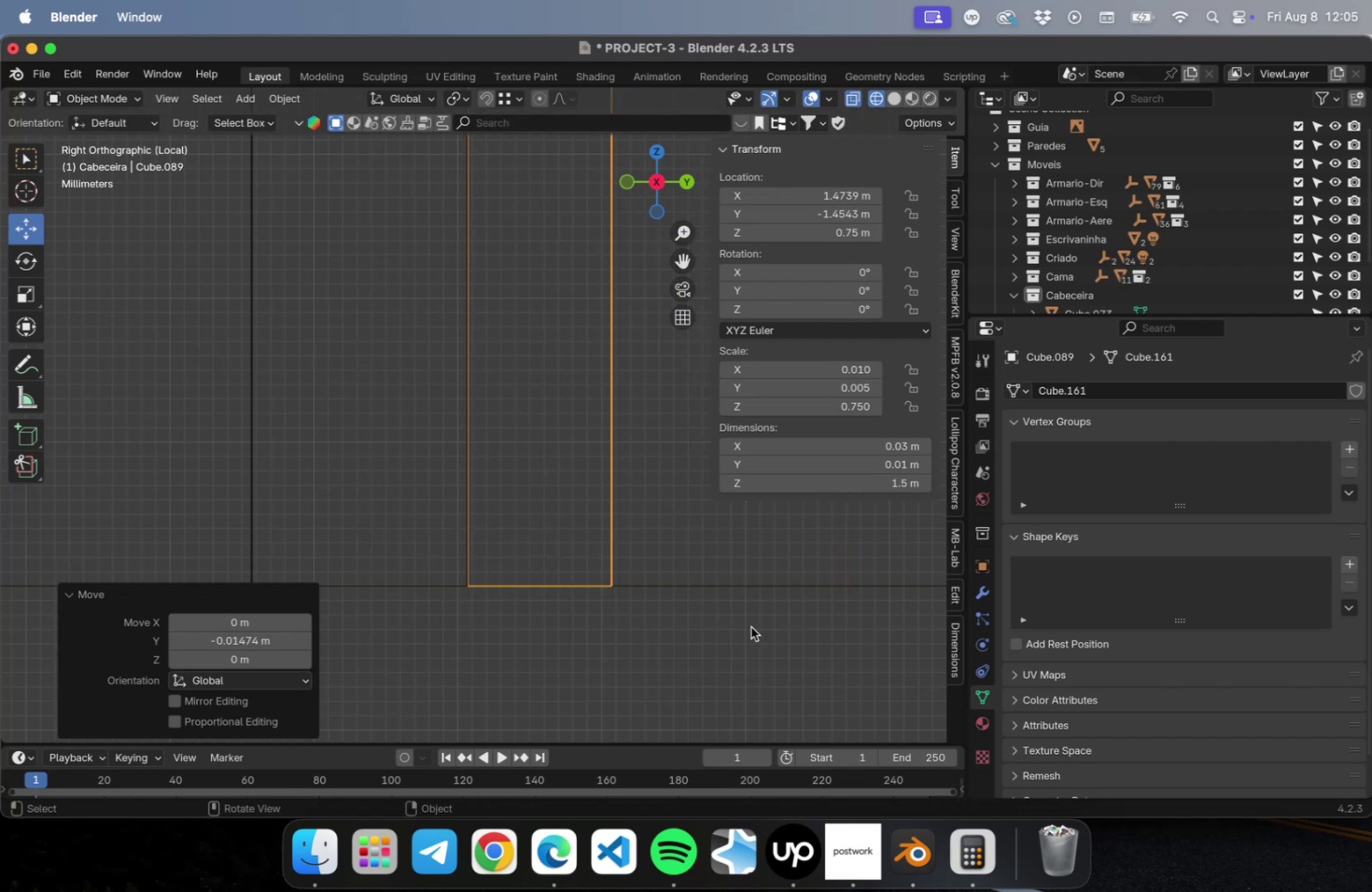 
scroll: coordinate [653, 606], scroll_direction: down, amount: 38.0
 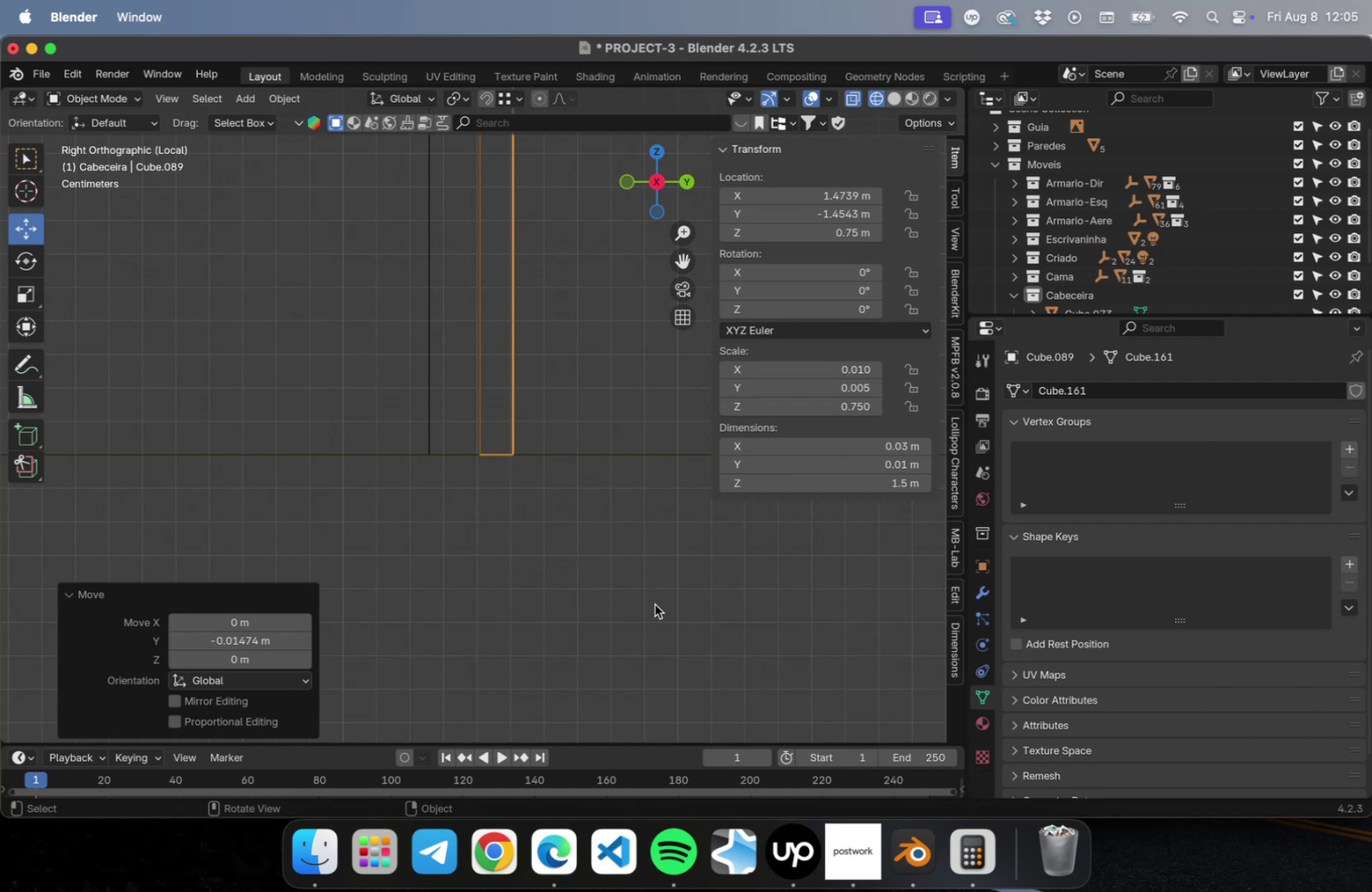 
key(Meta+S)
 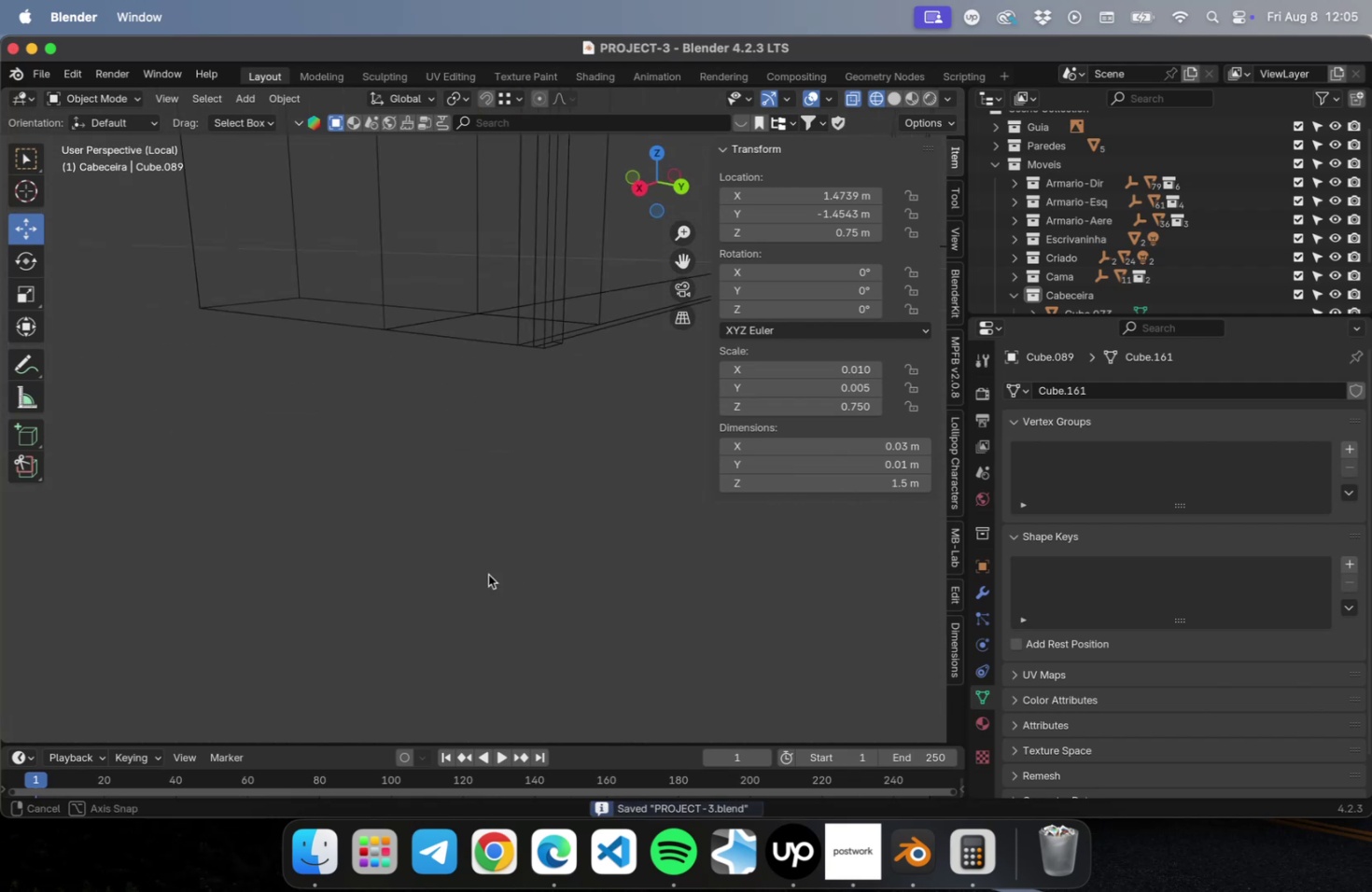 
scroll: coordinate [448, 564], scroll_direction: down, amount: 30.0
 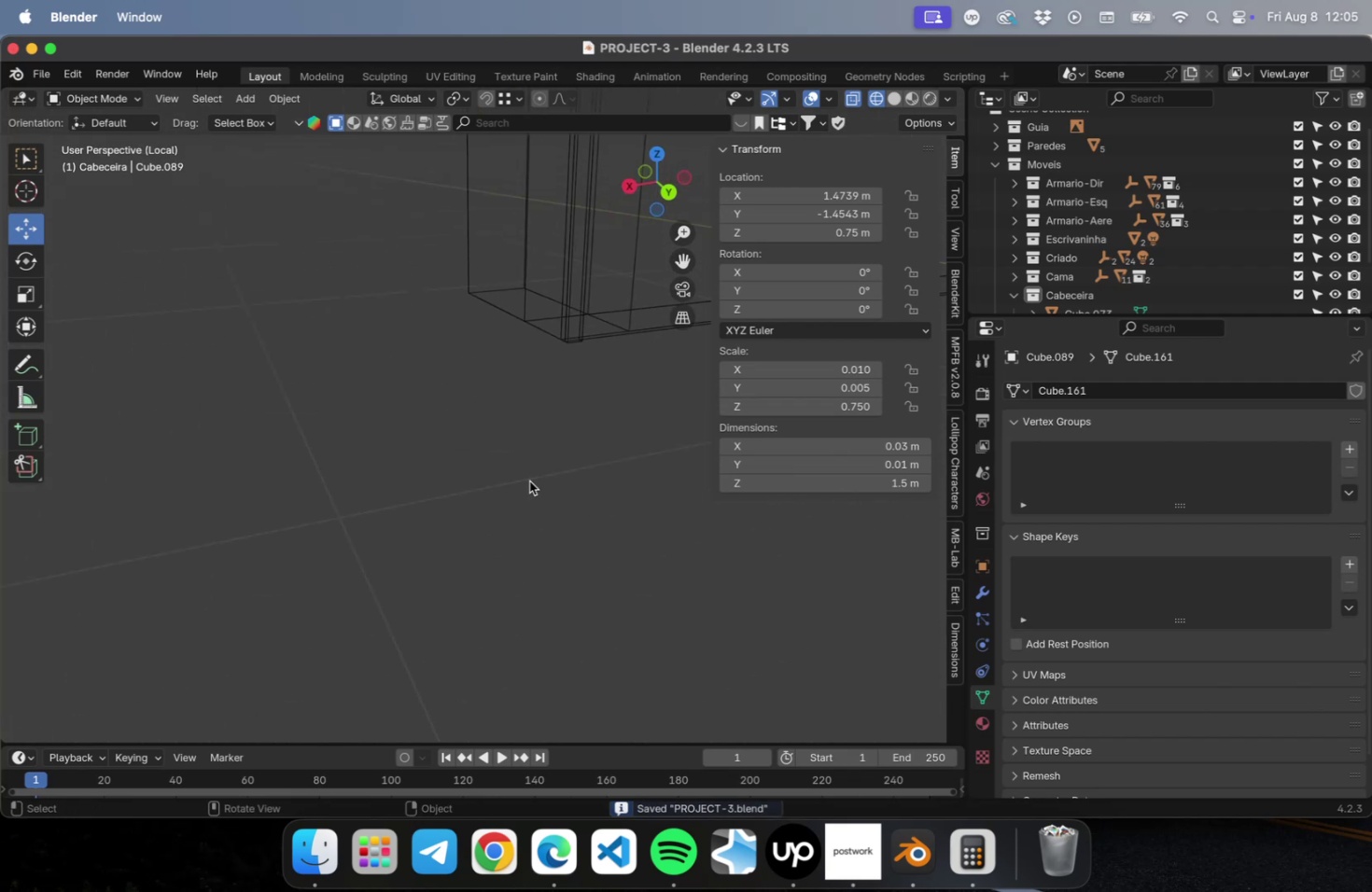 
hold_key(key=ShiftLeft, duration=0.45)
 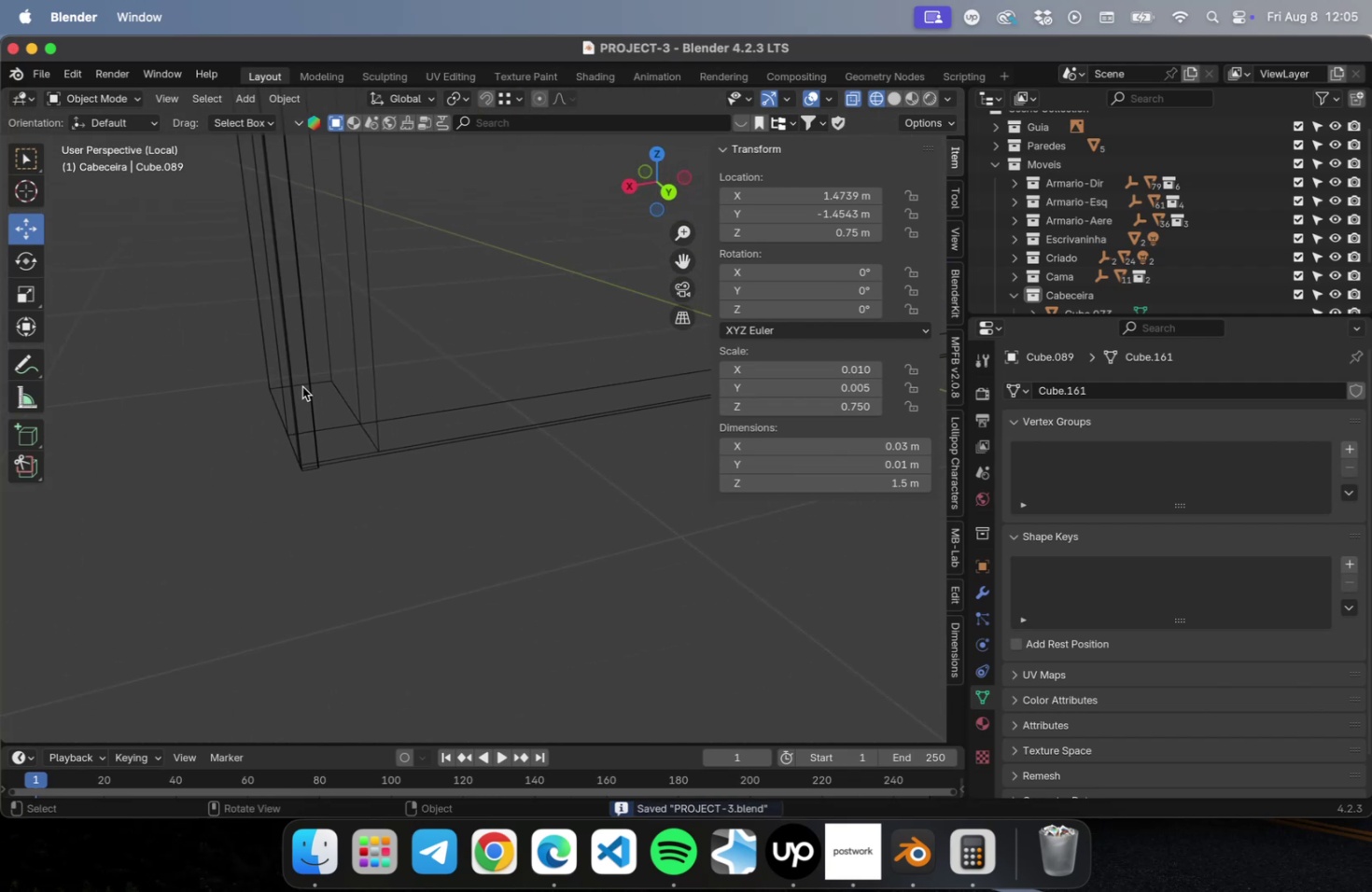 
left_click([303, 385])
 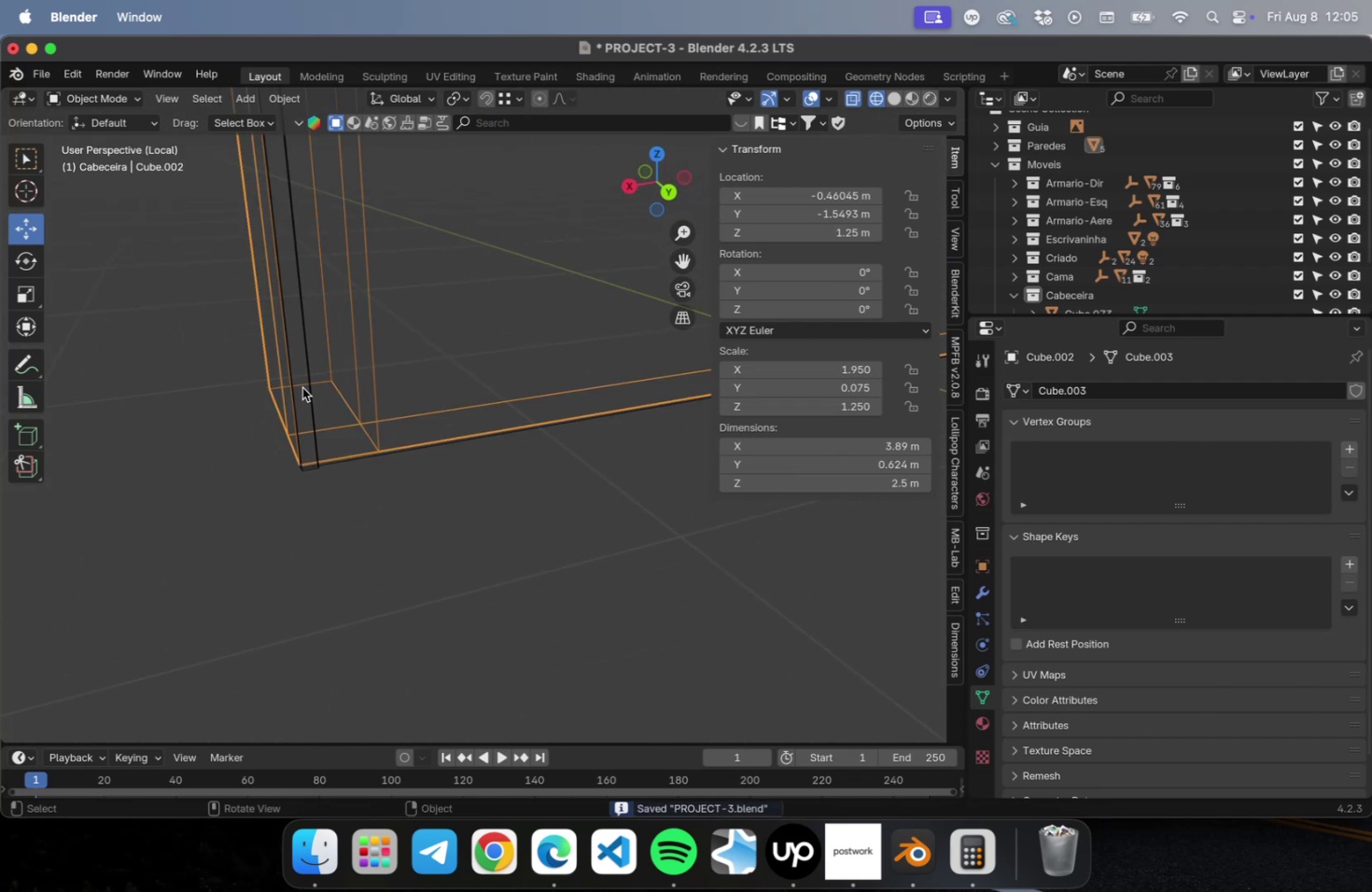 
scroll: coordinate [313, 455], scroll_direction: down, amount: 31.0
 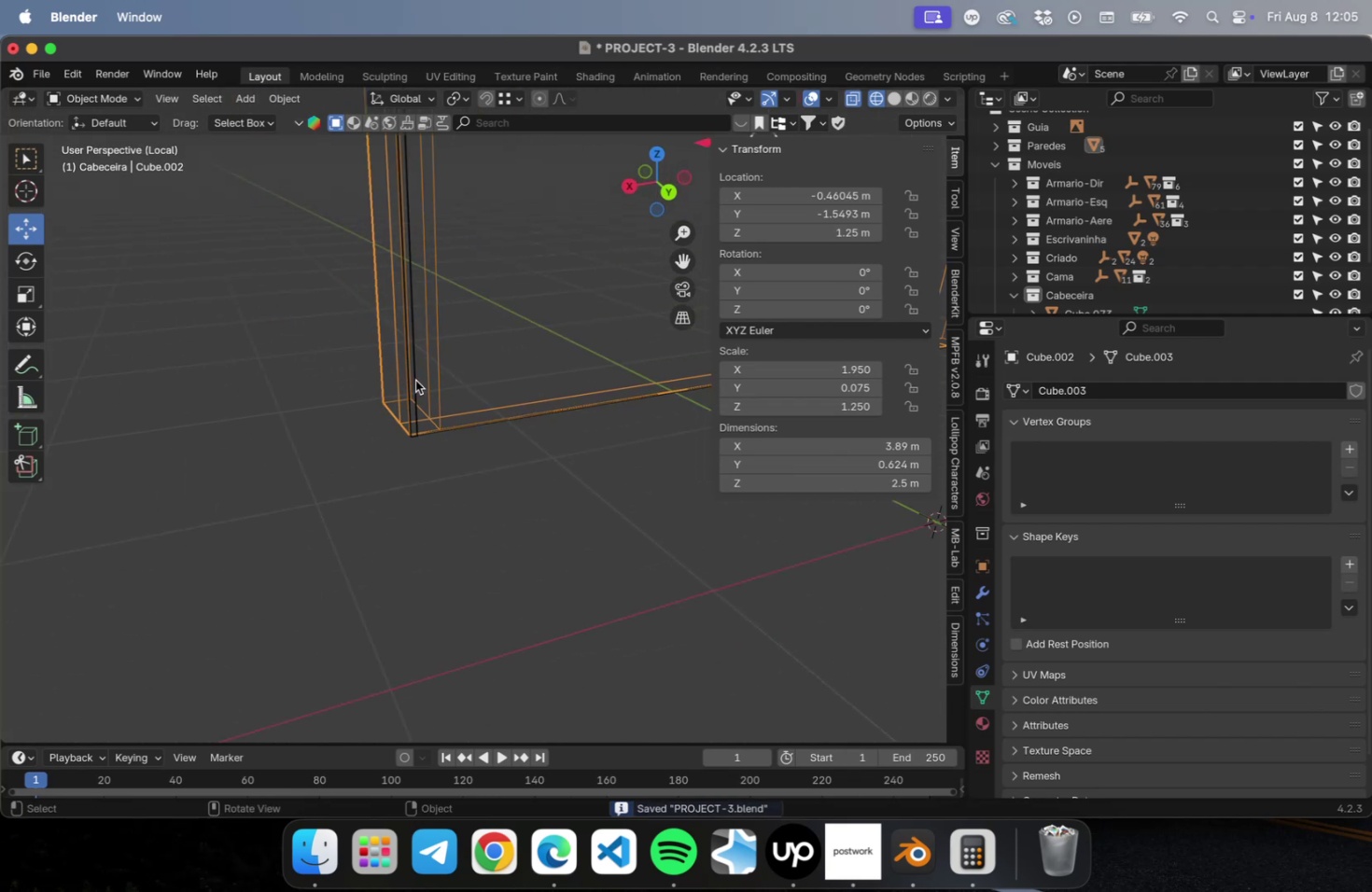 
left_click([416, 382])
 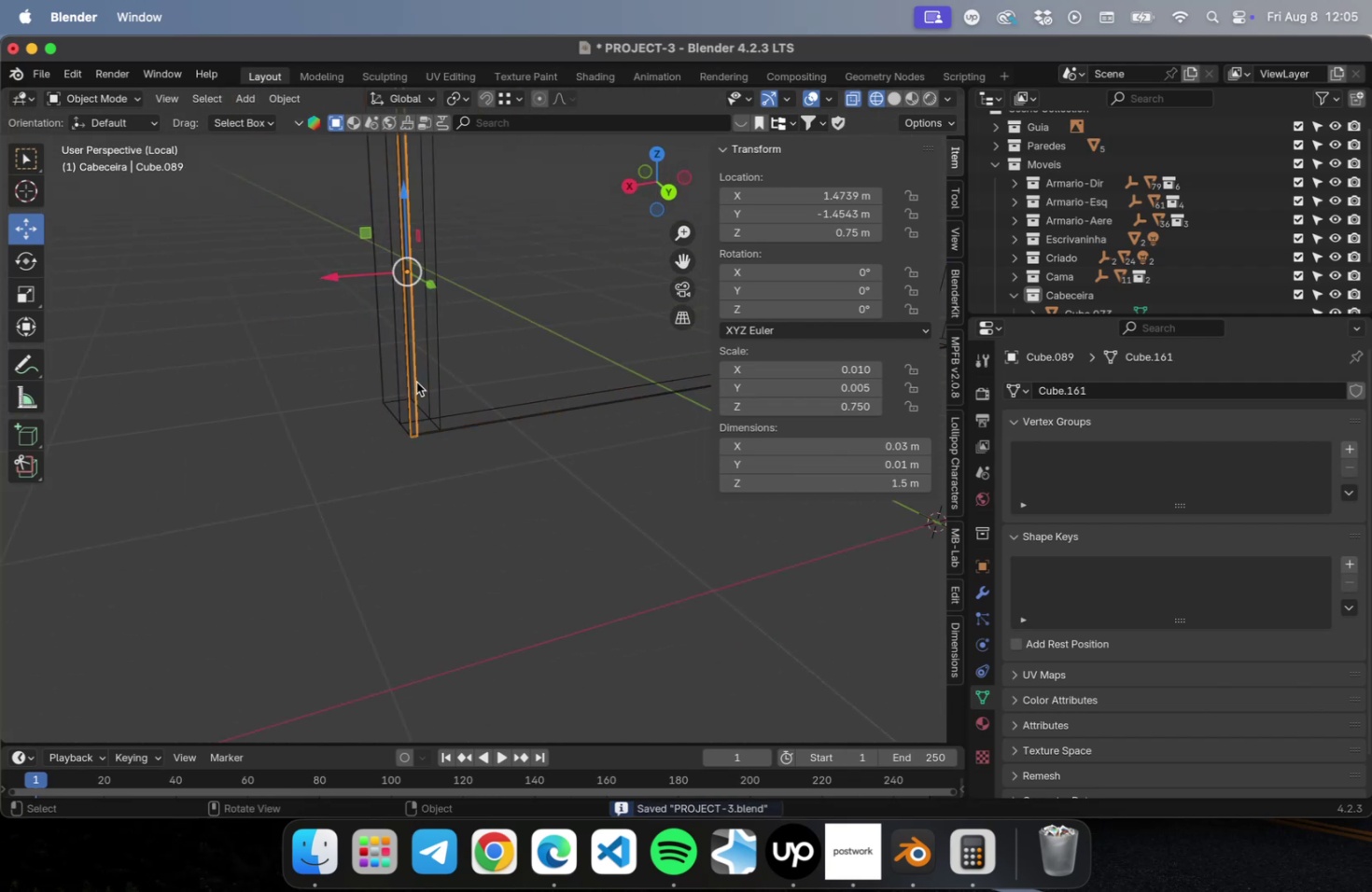 
hold_key(key=ShiftLeft, duration=0.54)
 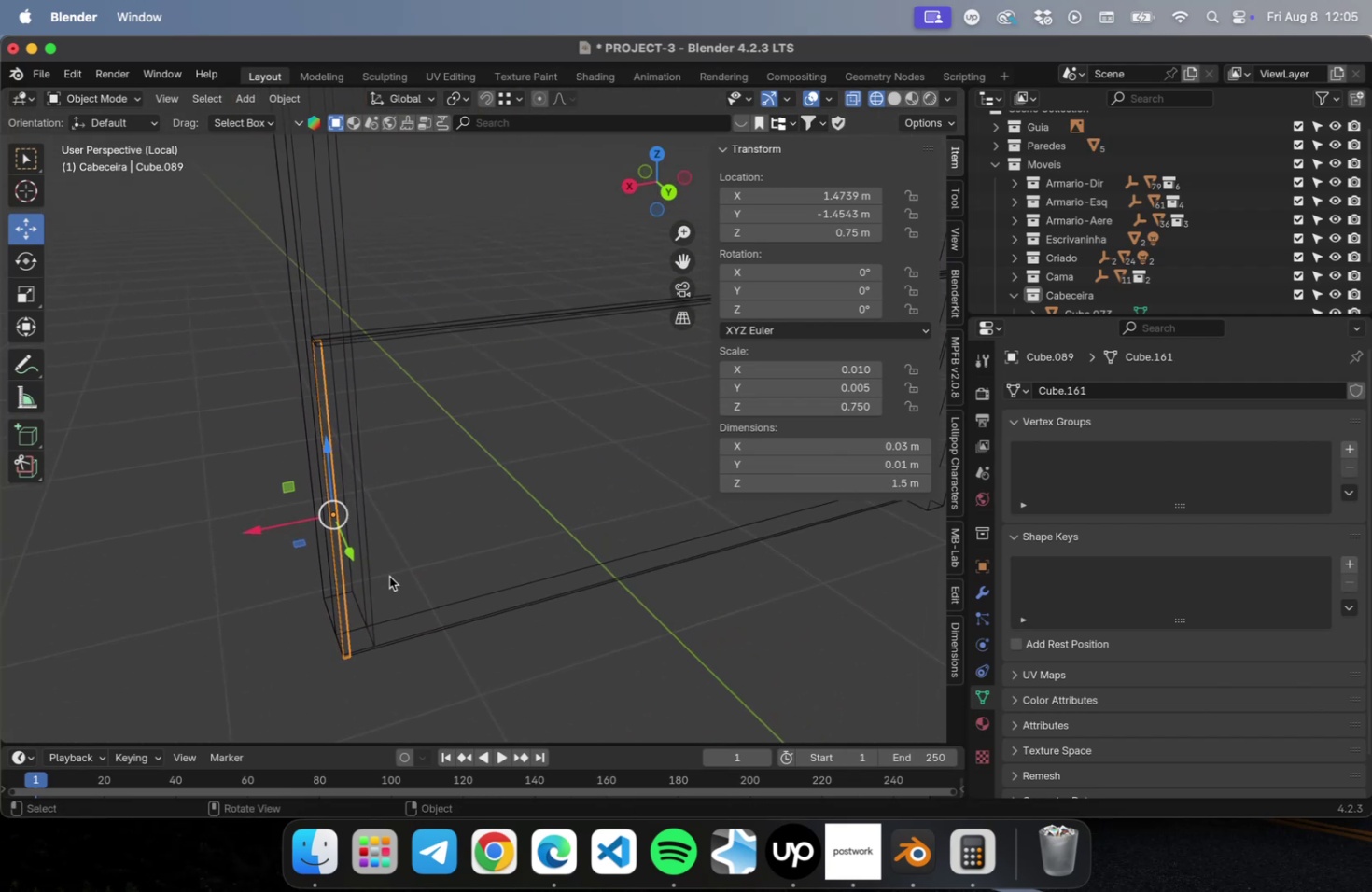 
key(Meta+S)
 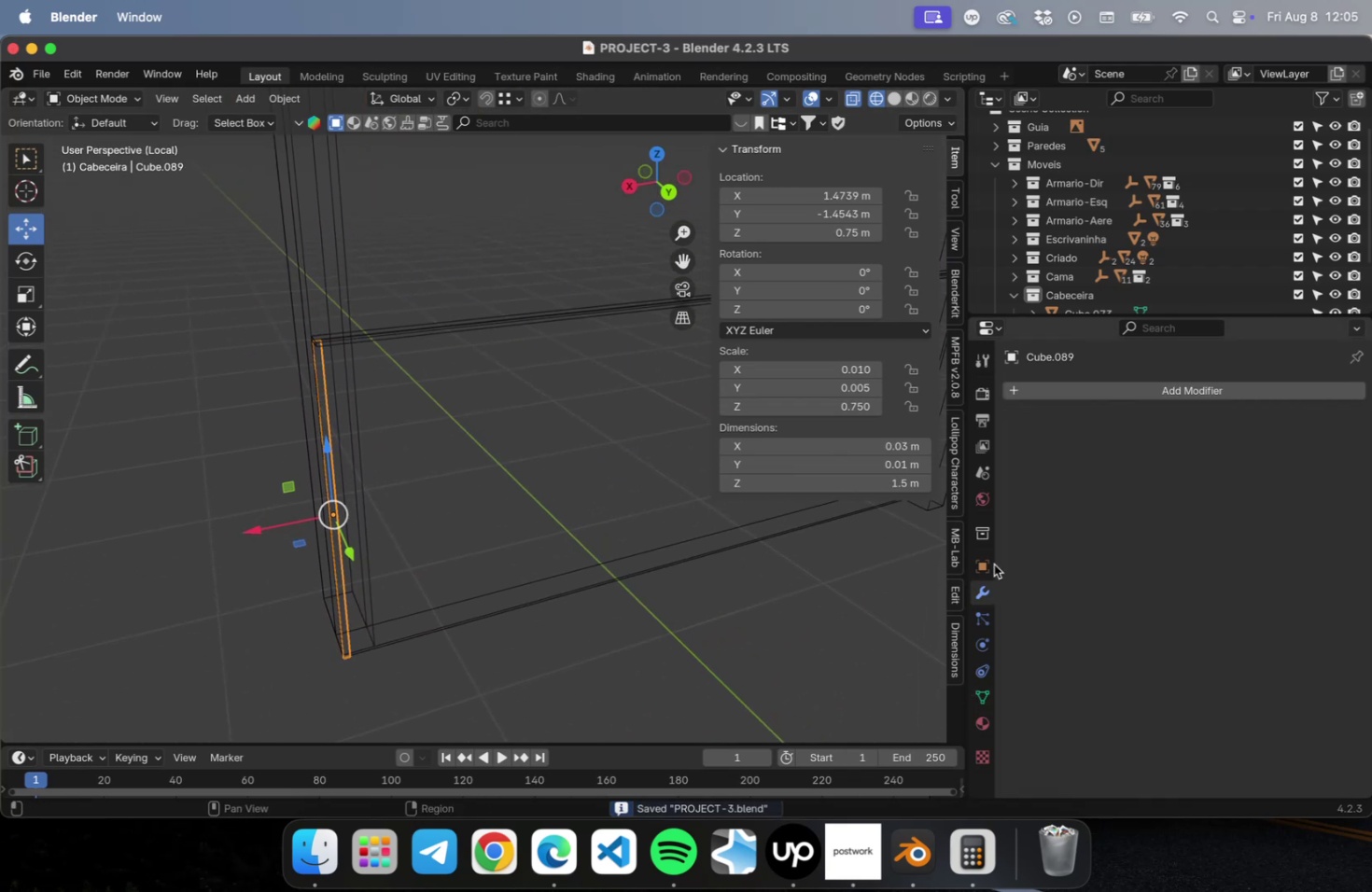 
left_click([1091, 396])
 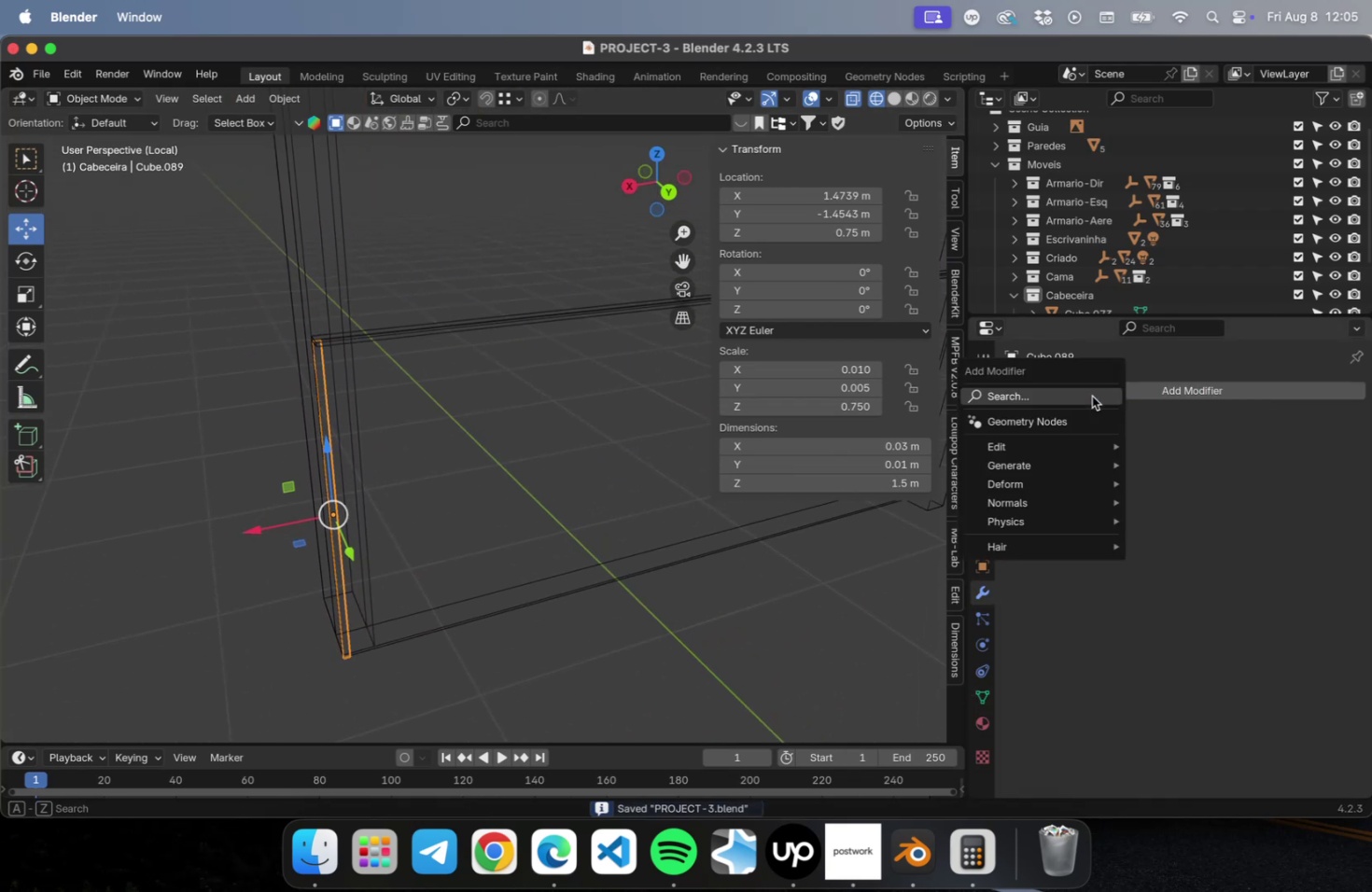 
type(ar)
 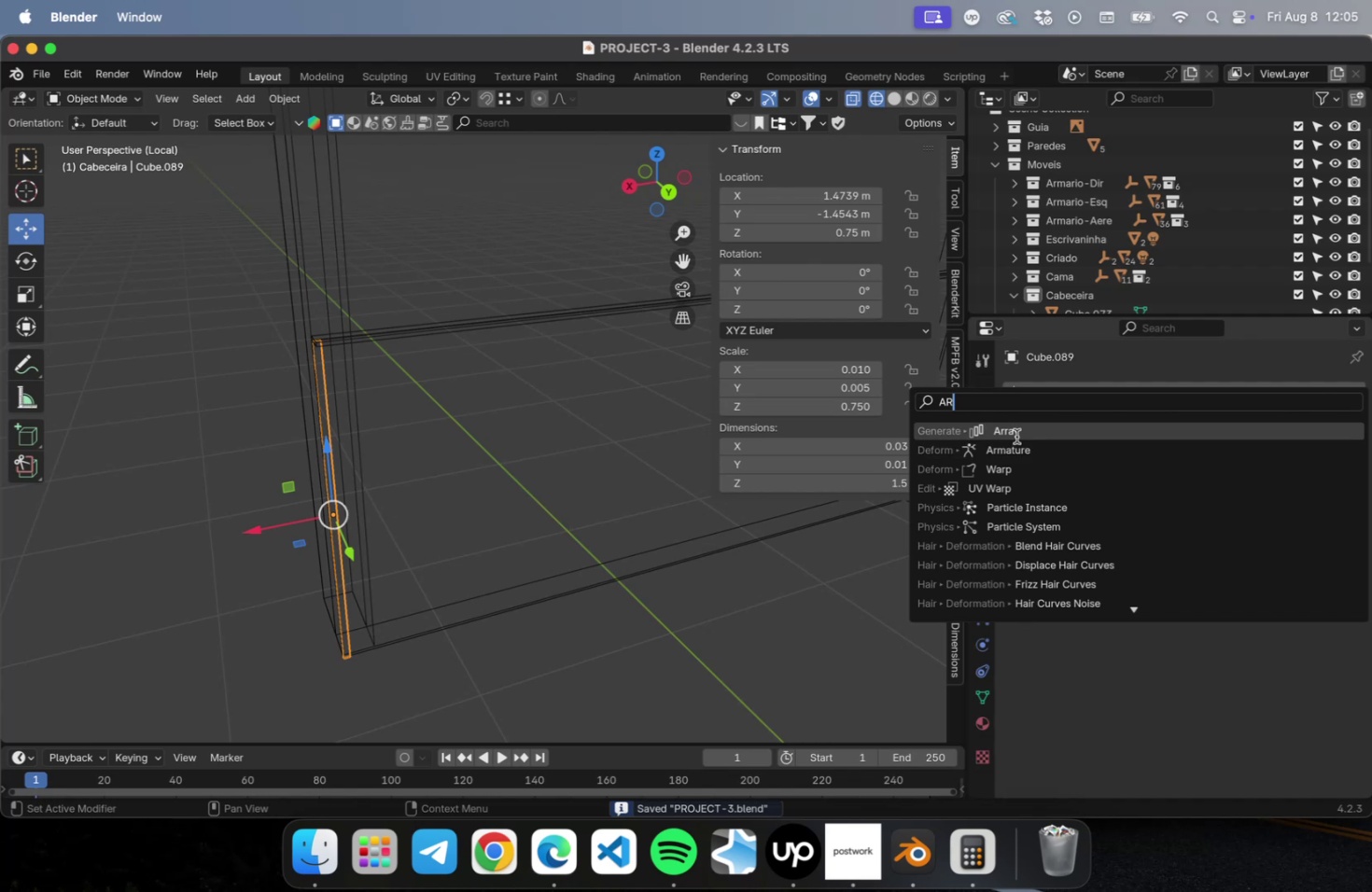 
left_click([1015, 436])
 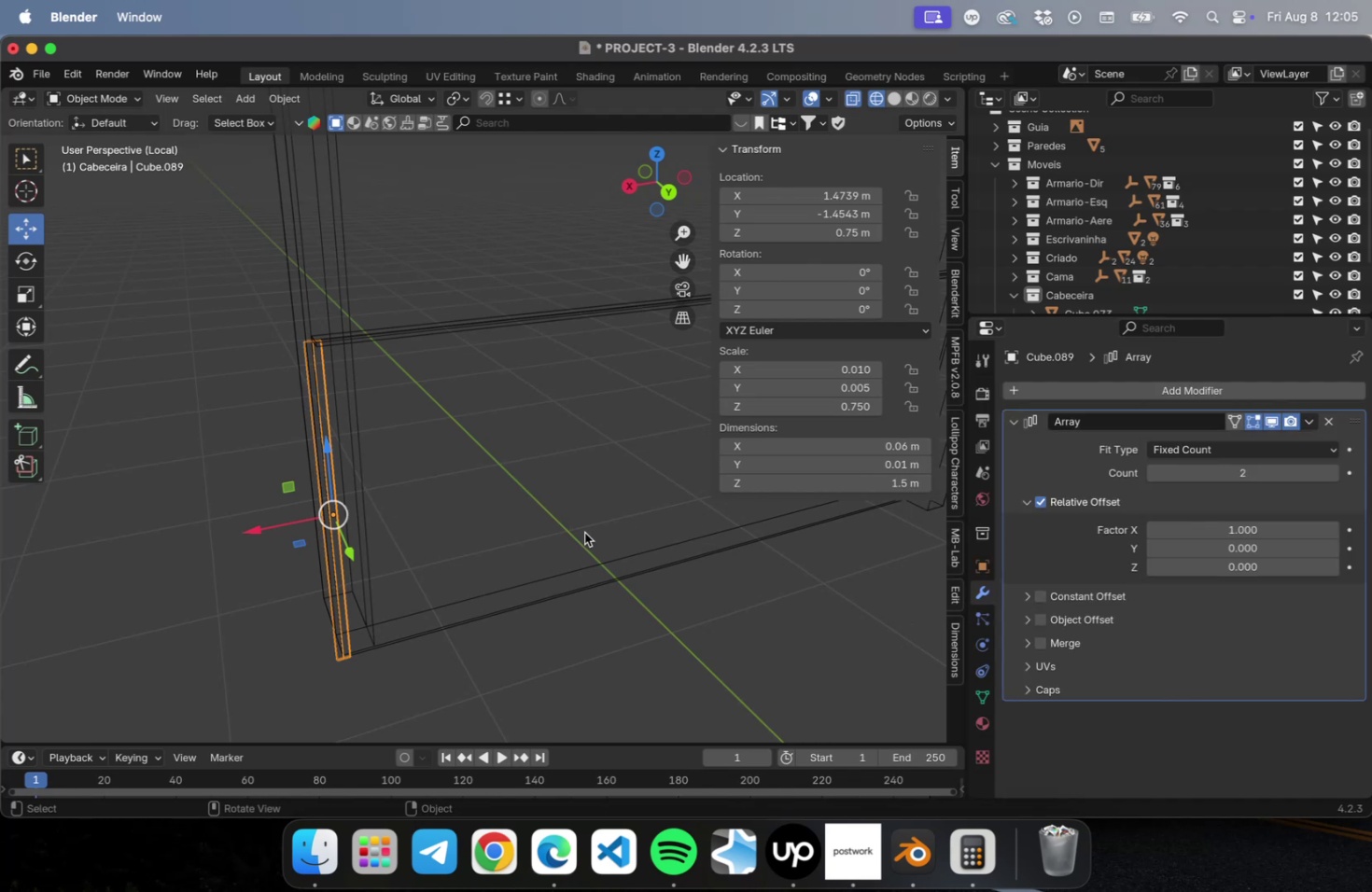 
wait(6.29)
 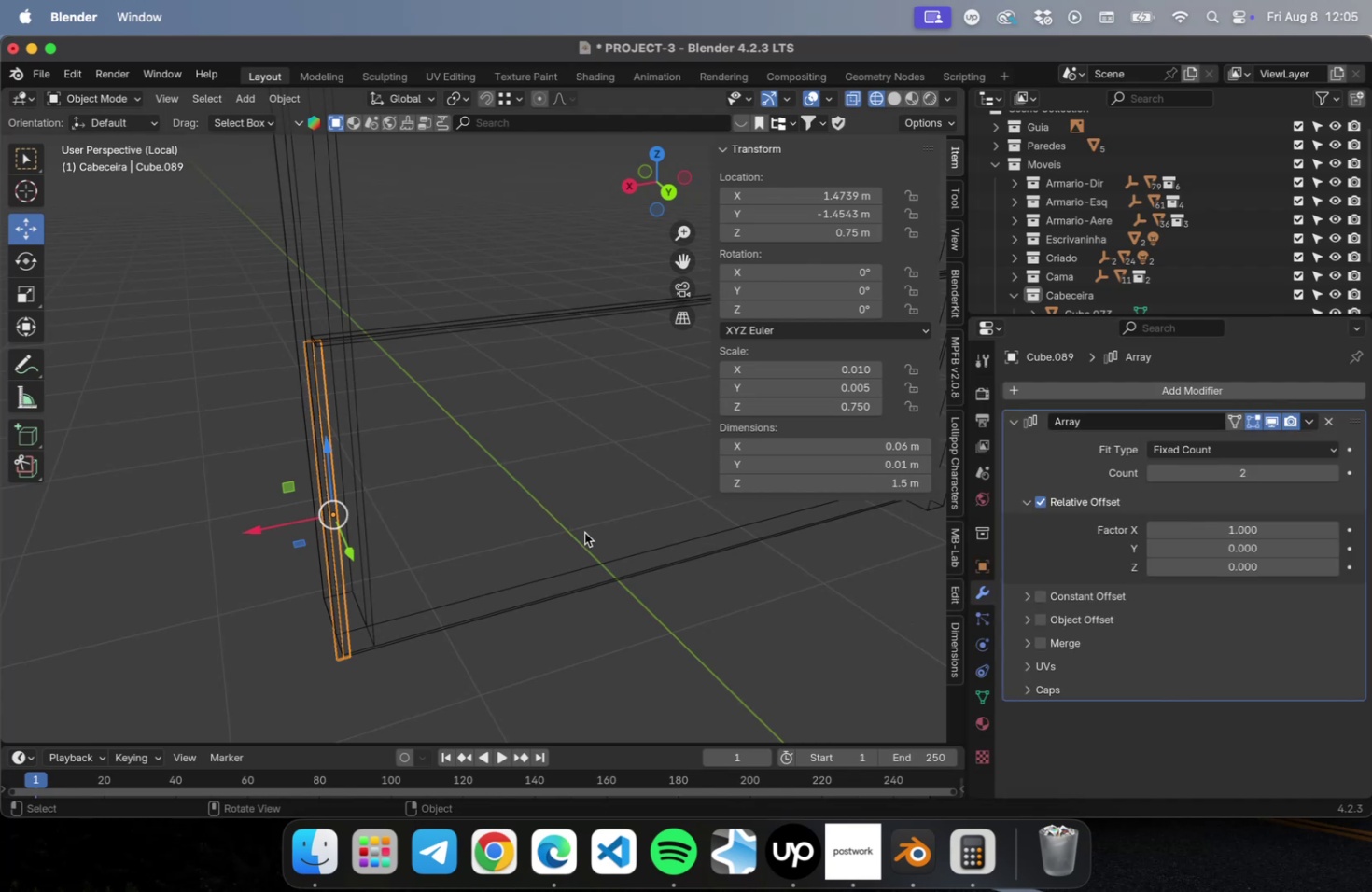 
left_click([1242, 529])
 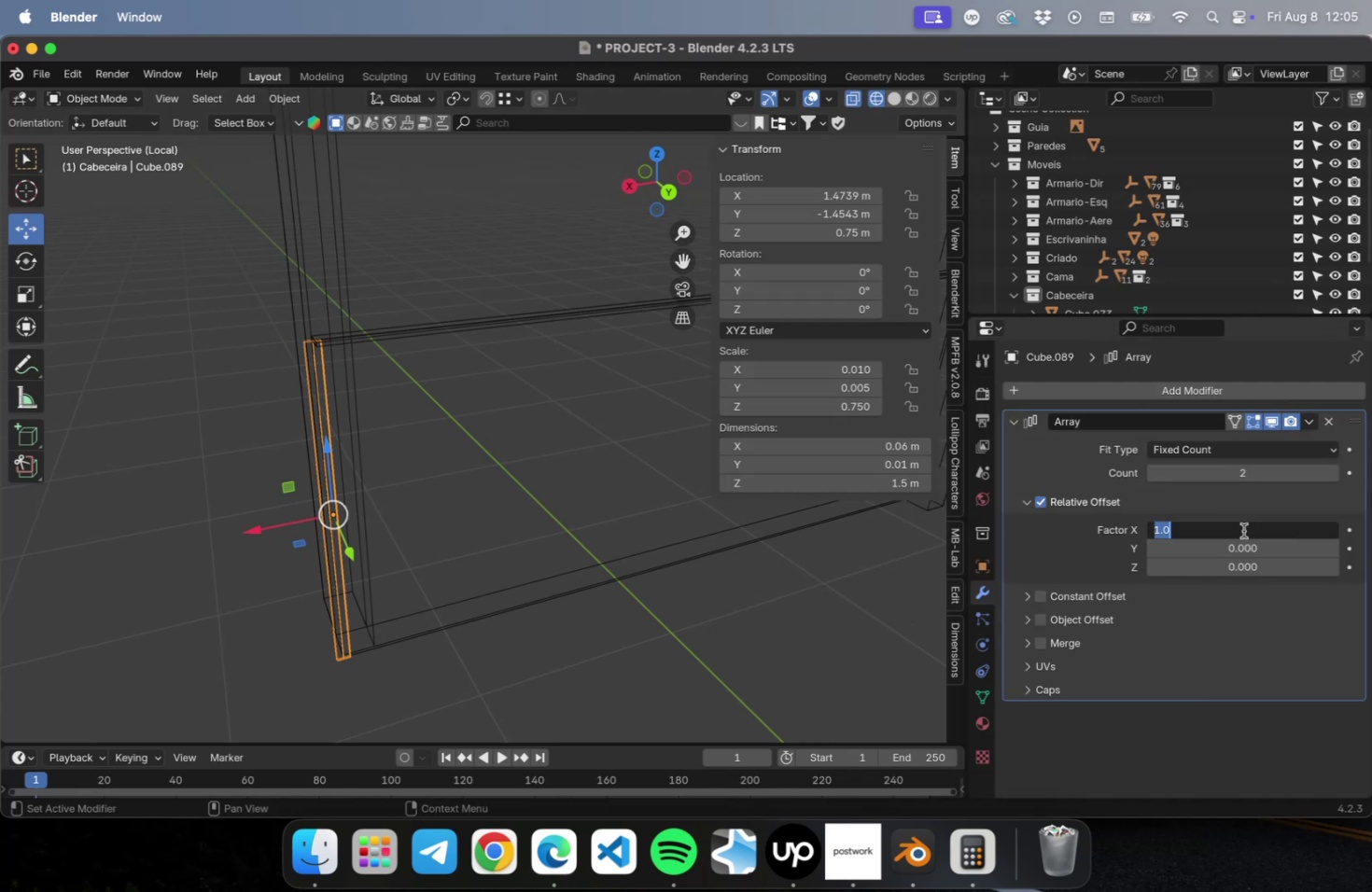 
key(0)
 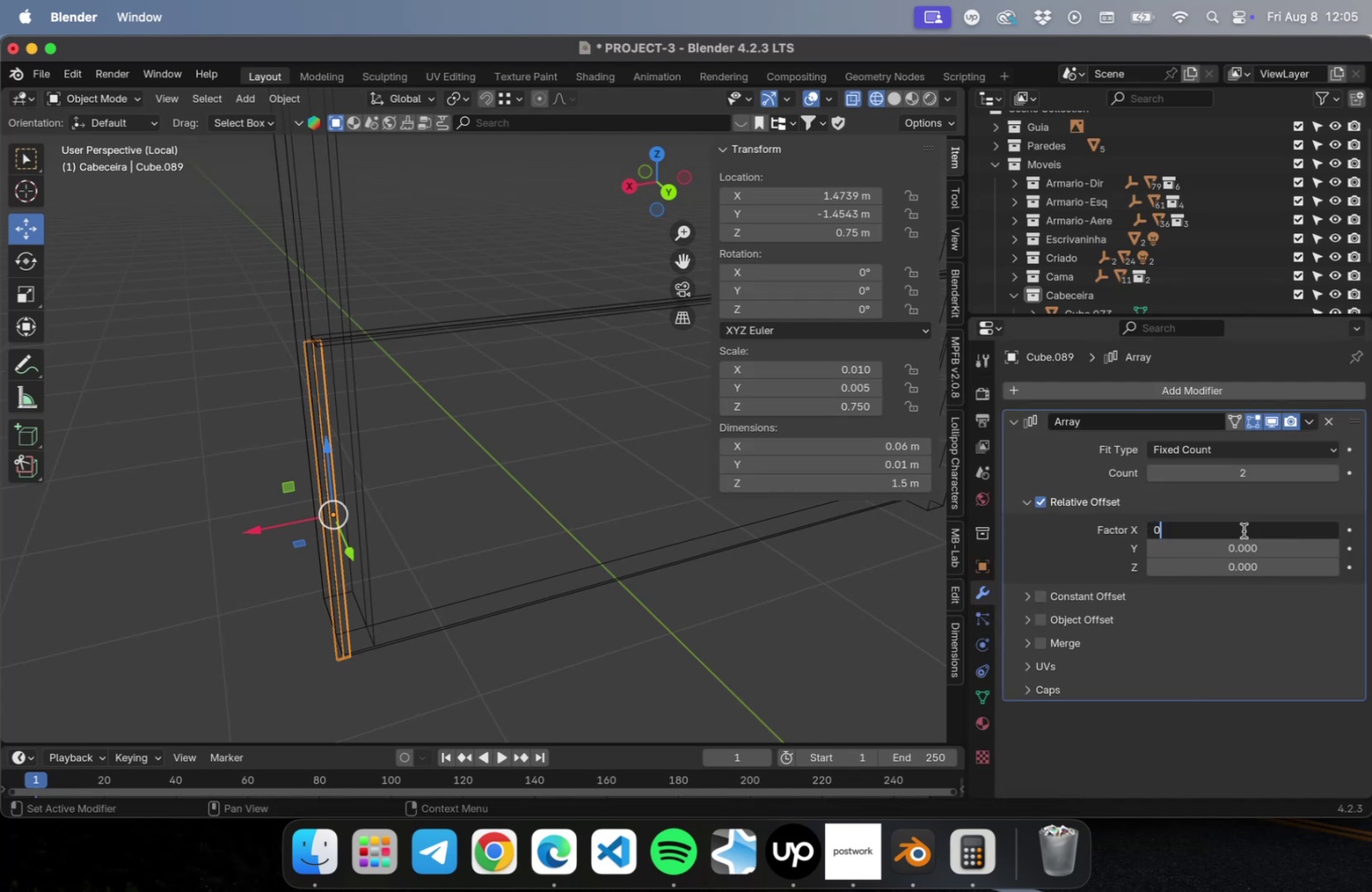 
key(Enter)
 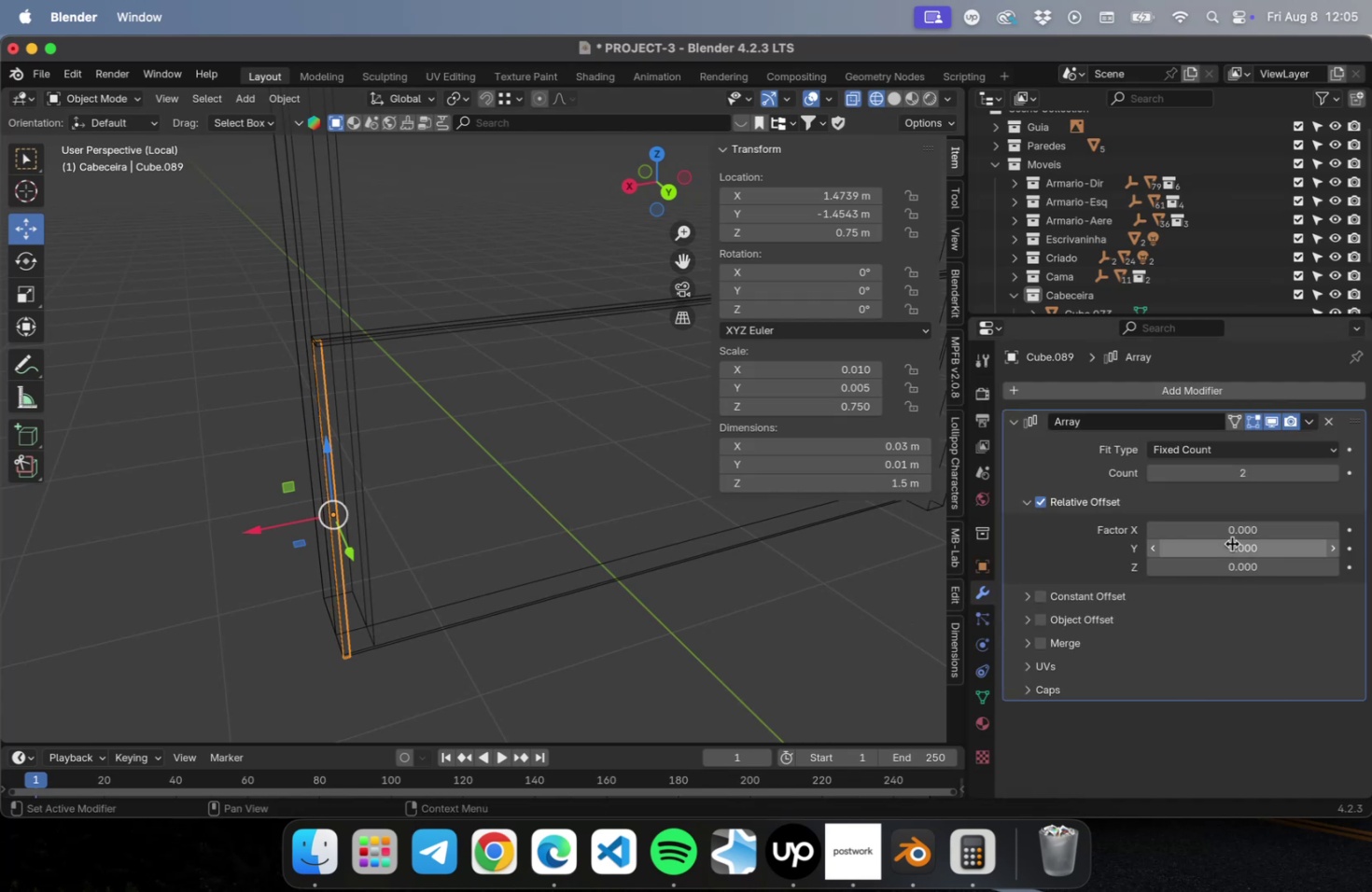 
left_click_drag(start_coordinate=[1231, 543], to_coordinate=[1371, 538])
 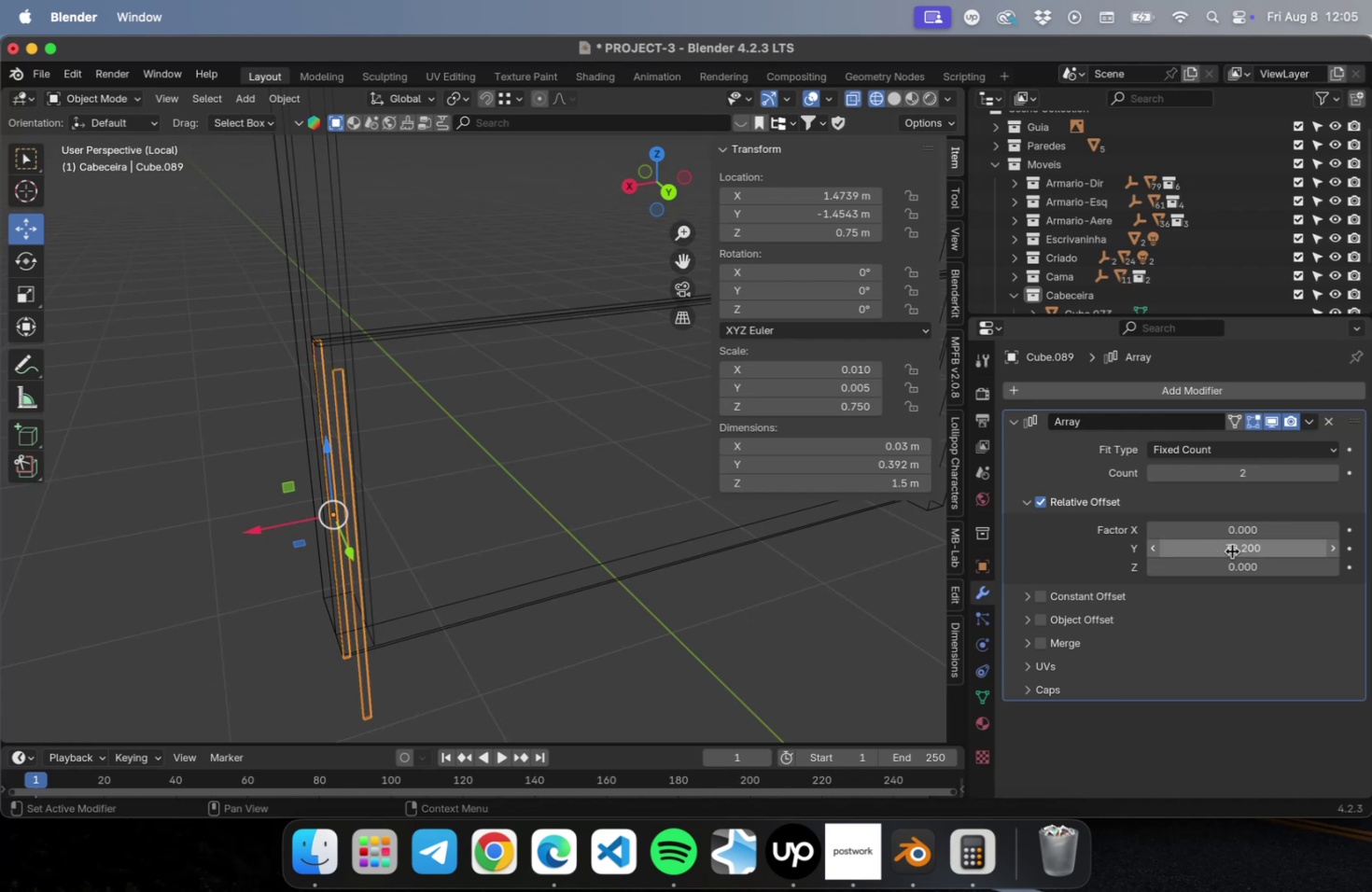 
key(Meta+CommandLeft)
 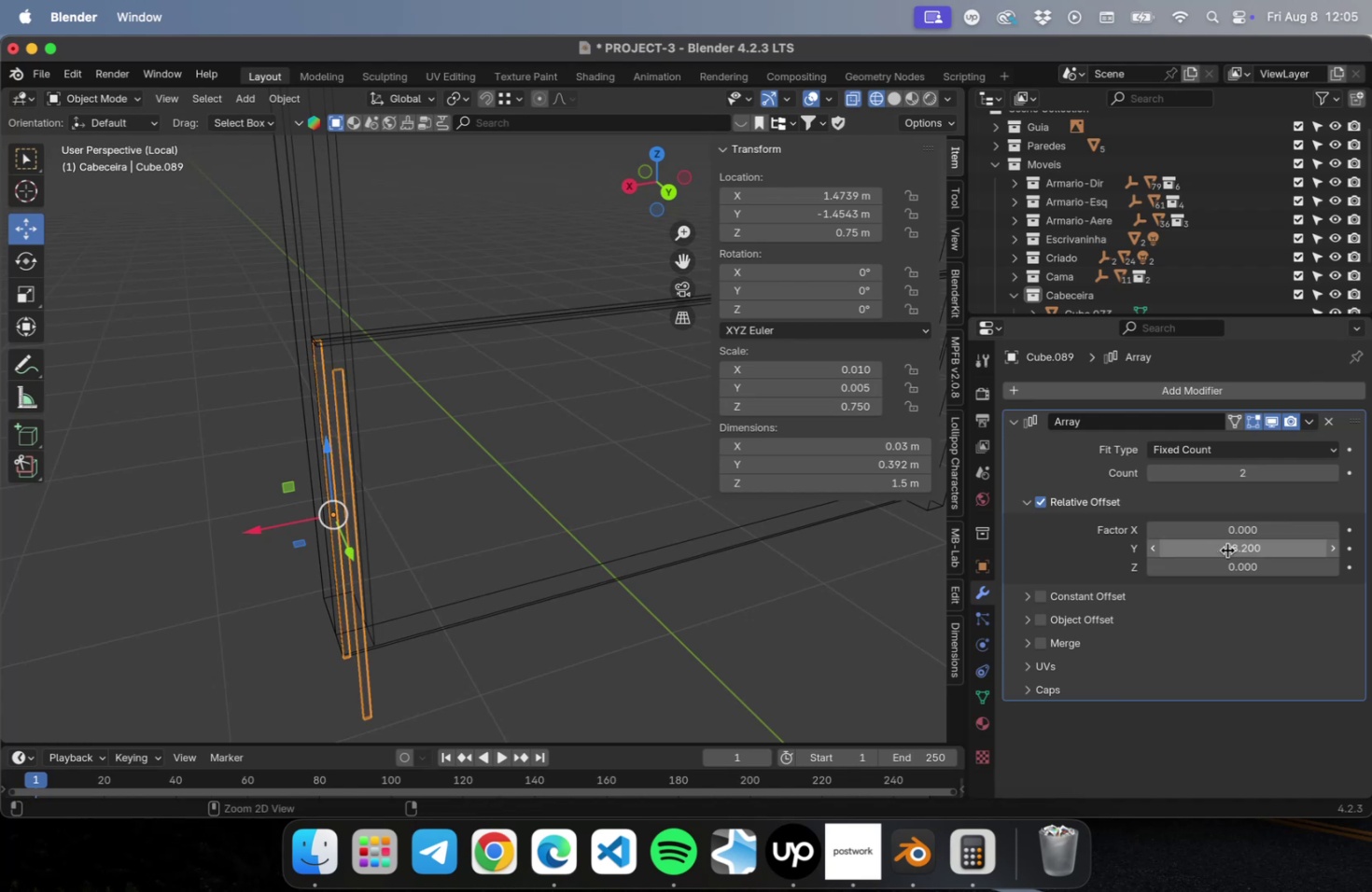 
key(Meta+Z)
 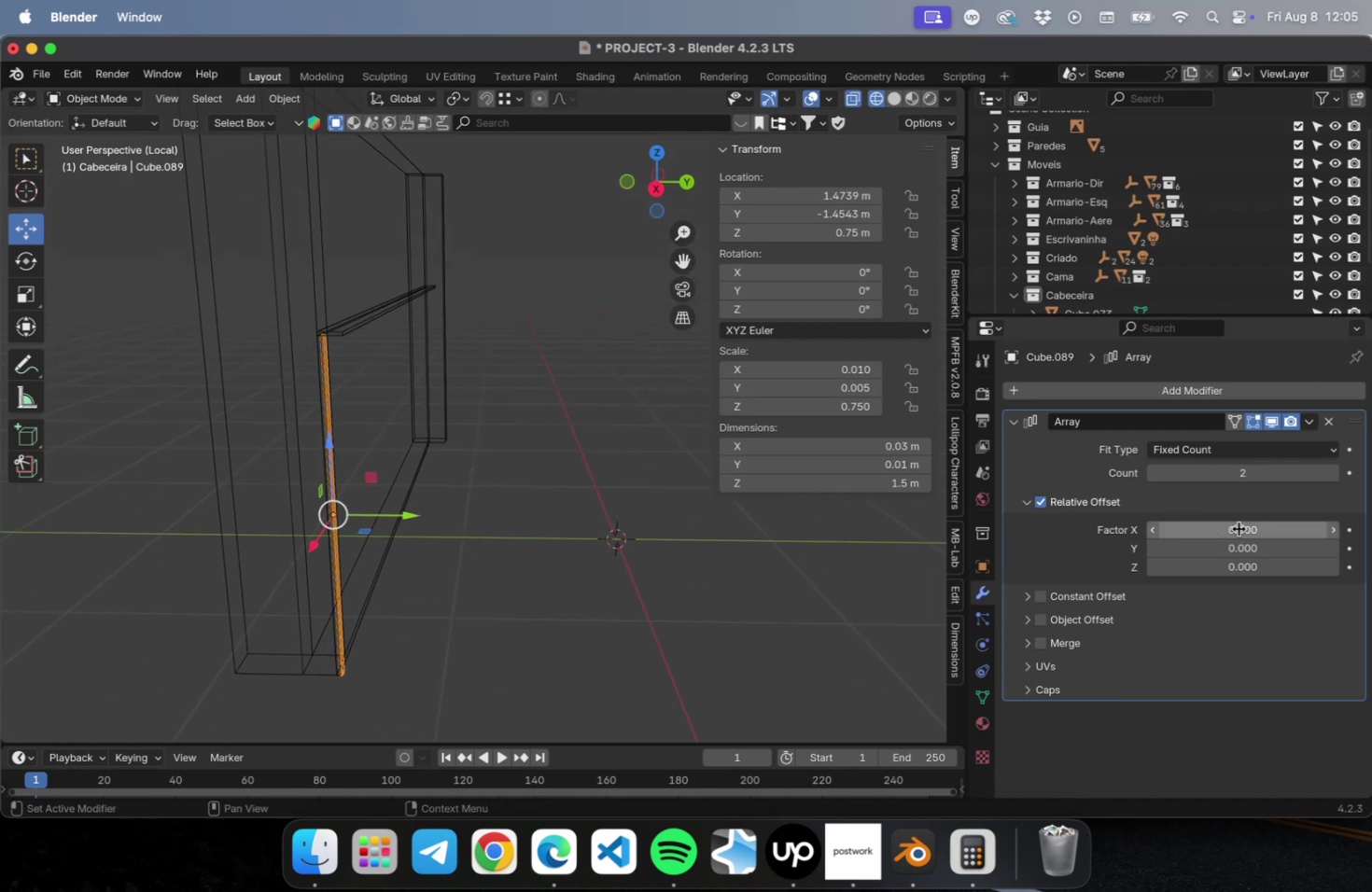 
left_click_drag(start_coordinate=[1241, 526], to_coordinate=[1100, 522])
 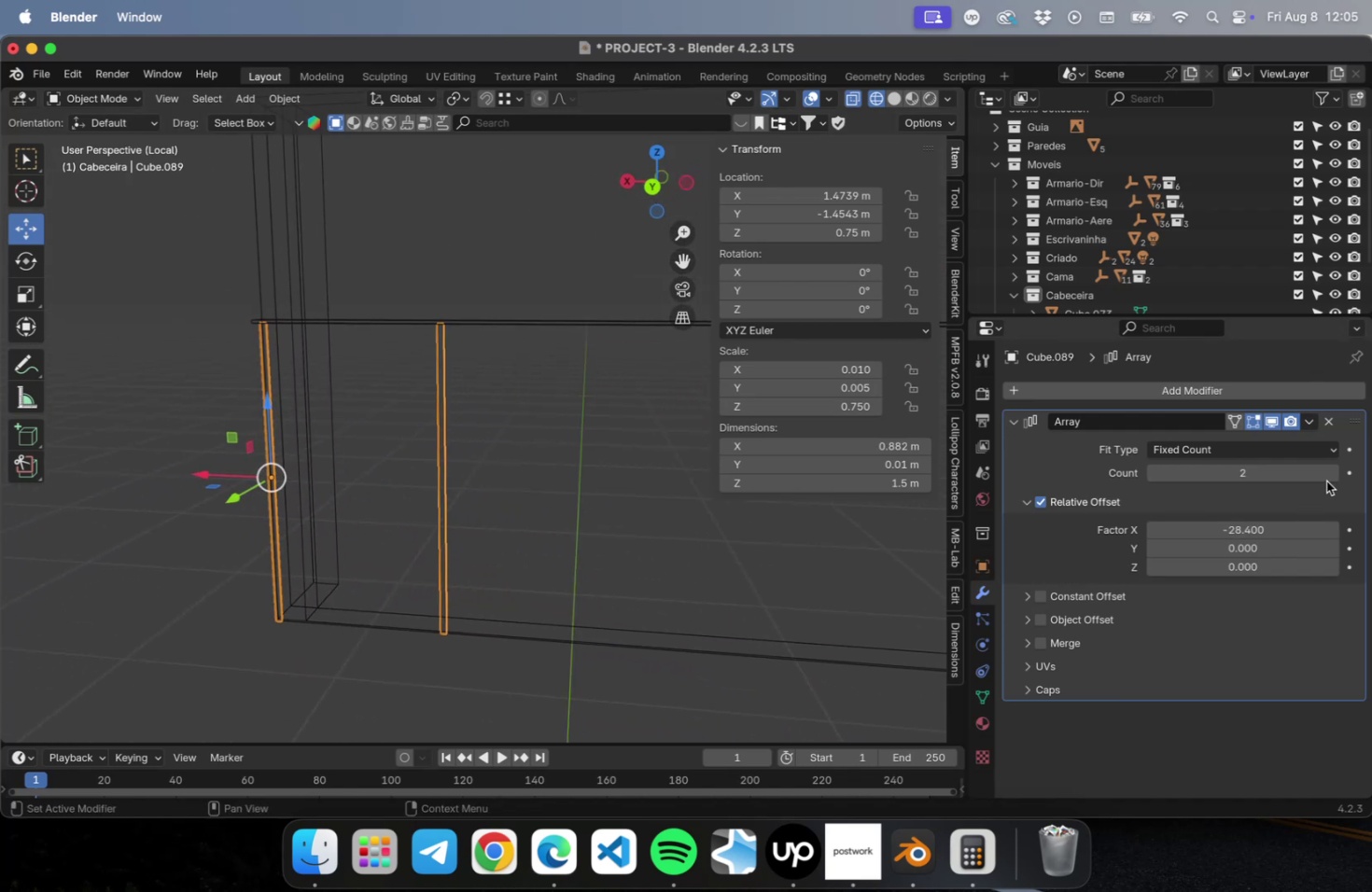 
double_click([1328, 475])
 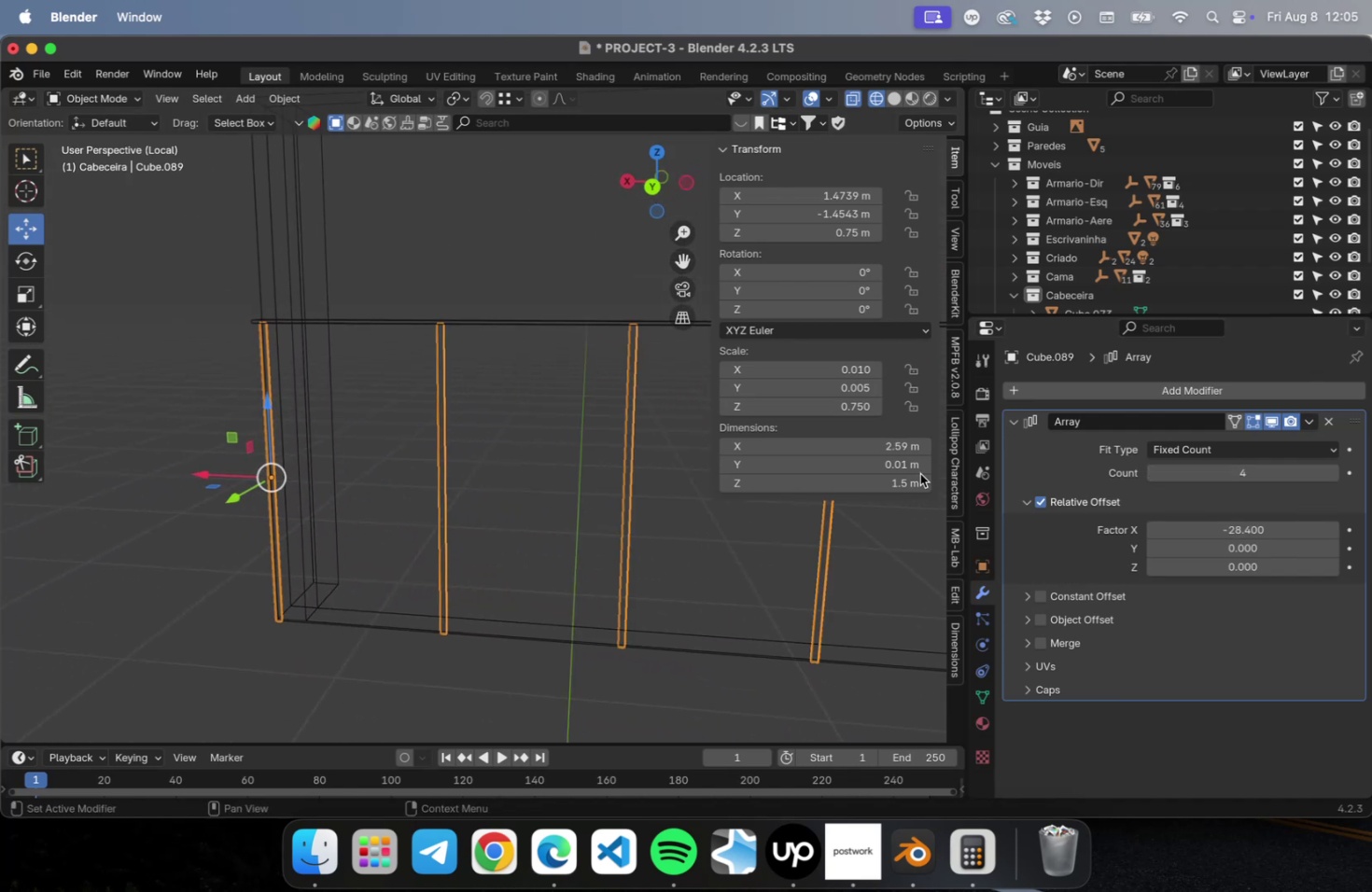 
scroll: coordinate [439, 478], scroll_direction: down, amount: 10.0
 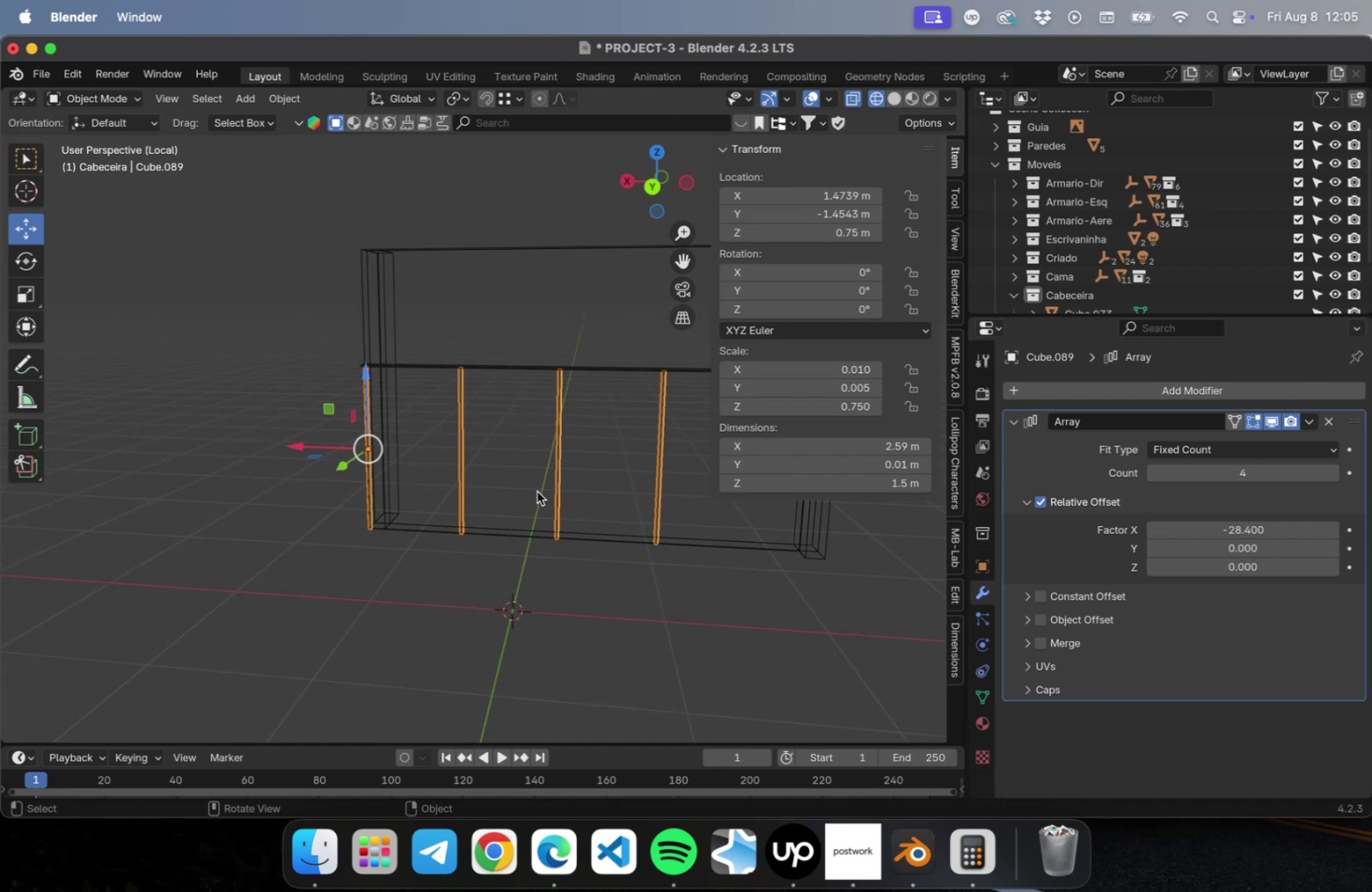 
hold_key(key=ShiftLeft, duration=0.31)
 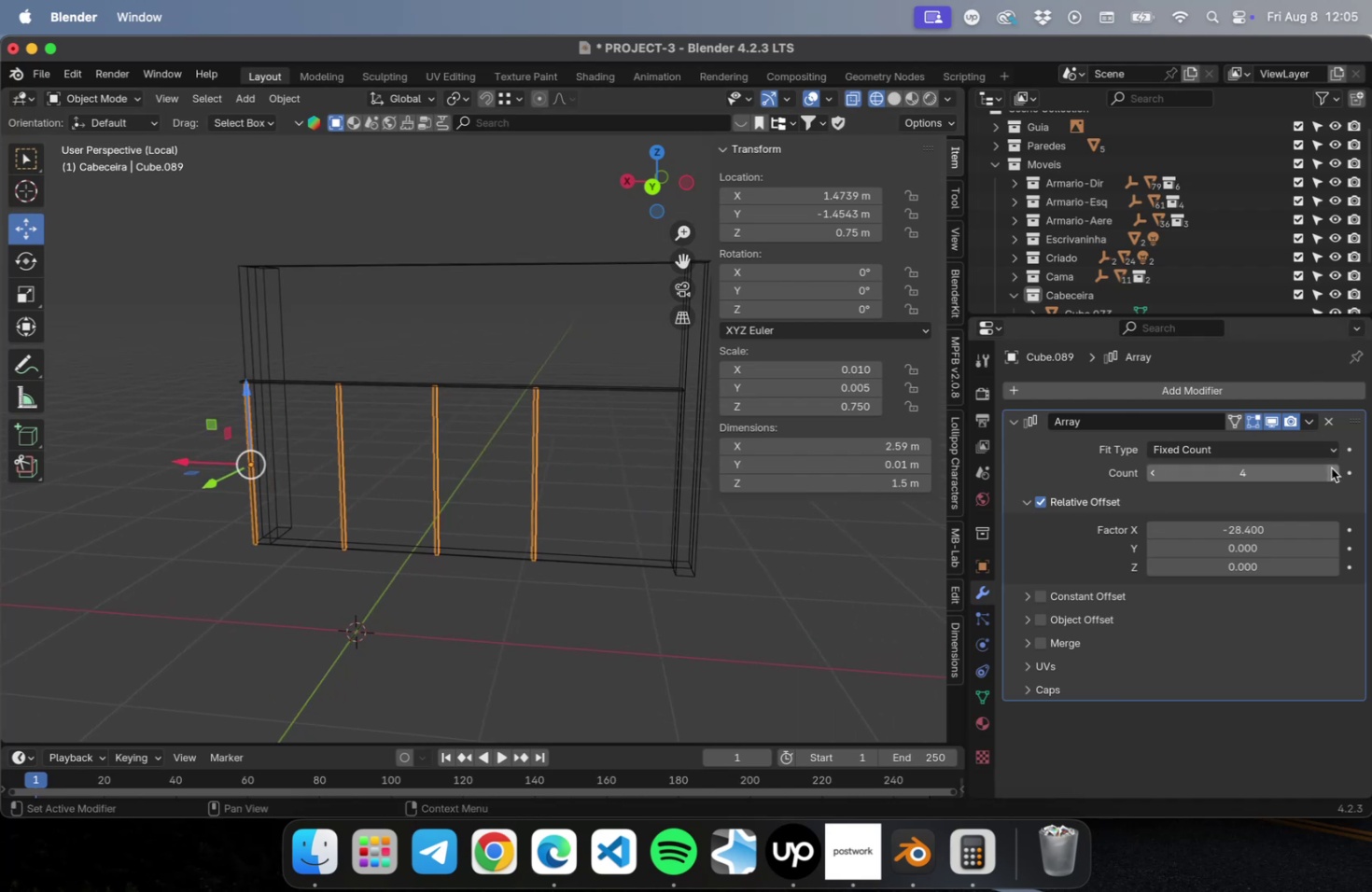 
double_click([1330, 467])
 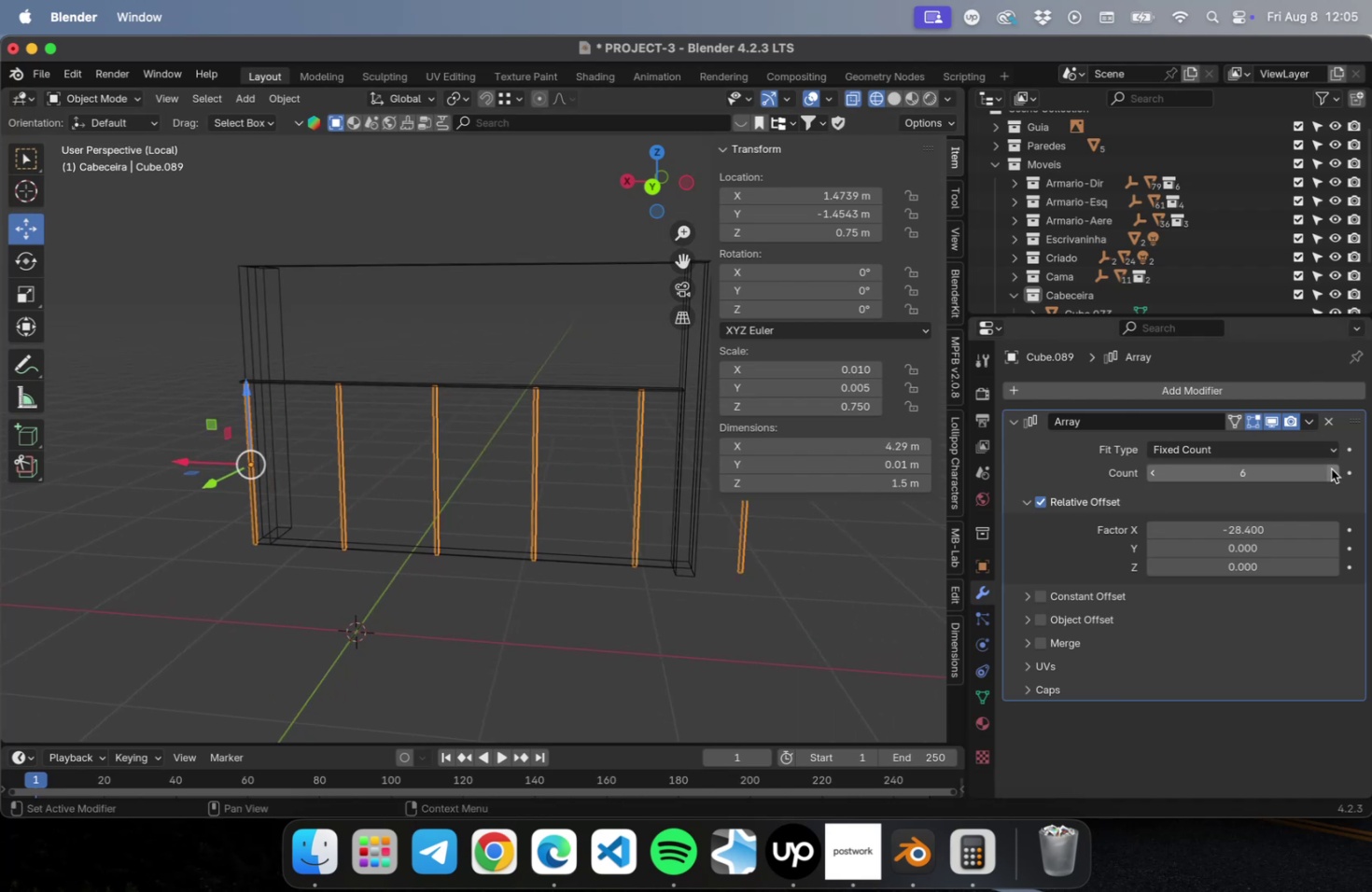 
triple_click([1330, 468])
 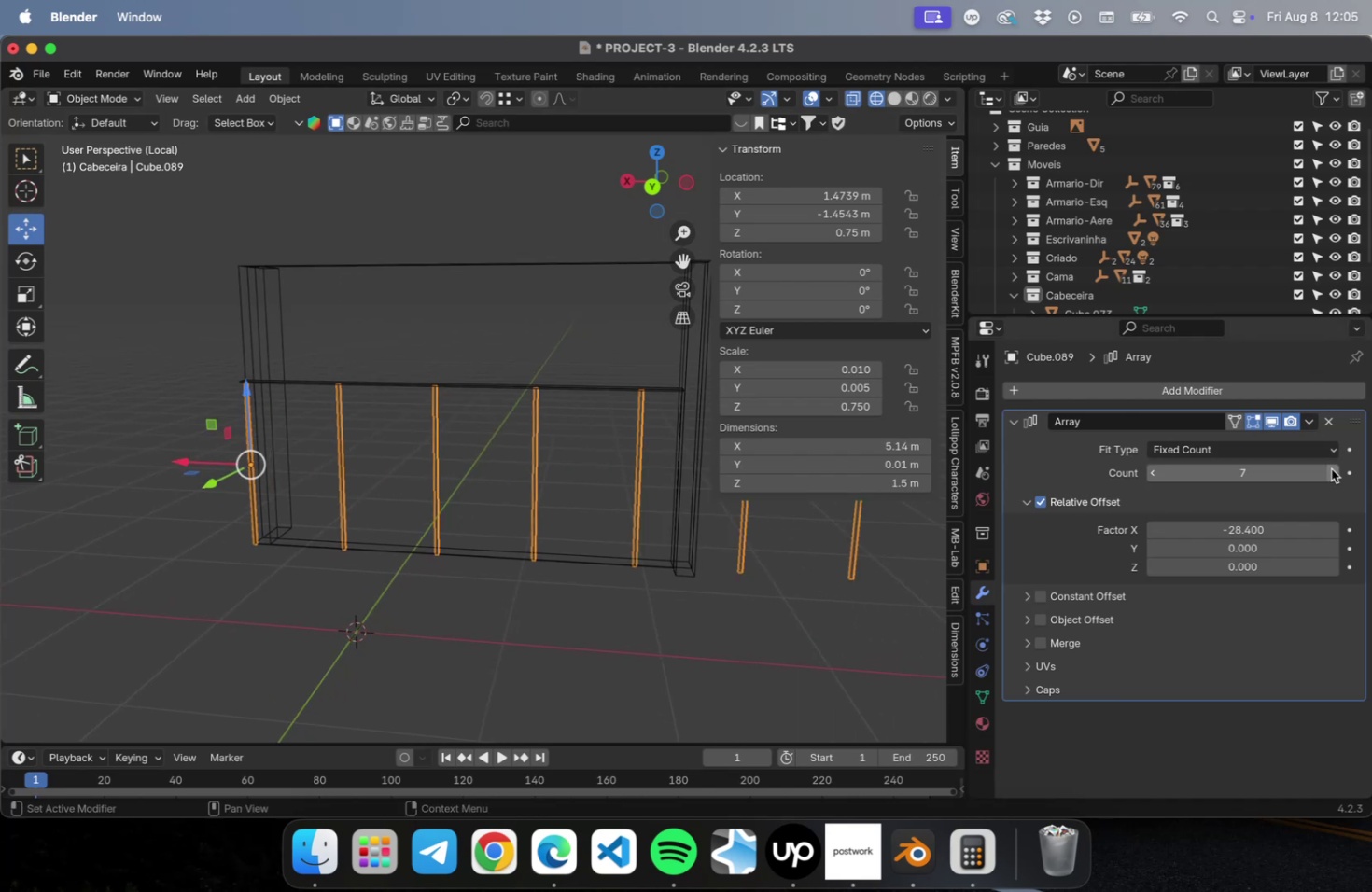 
triple_click([1330, 468])
 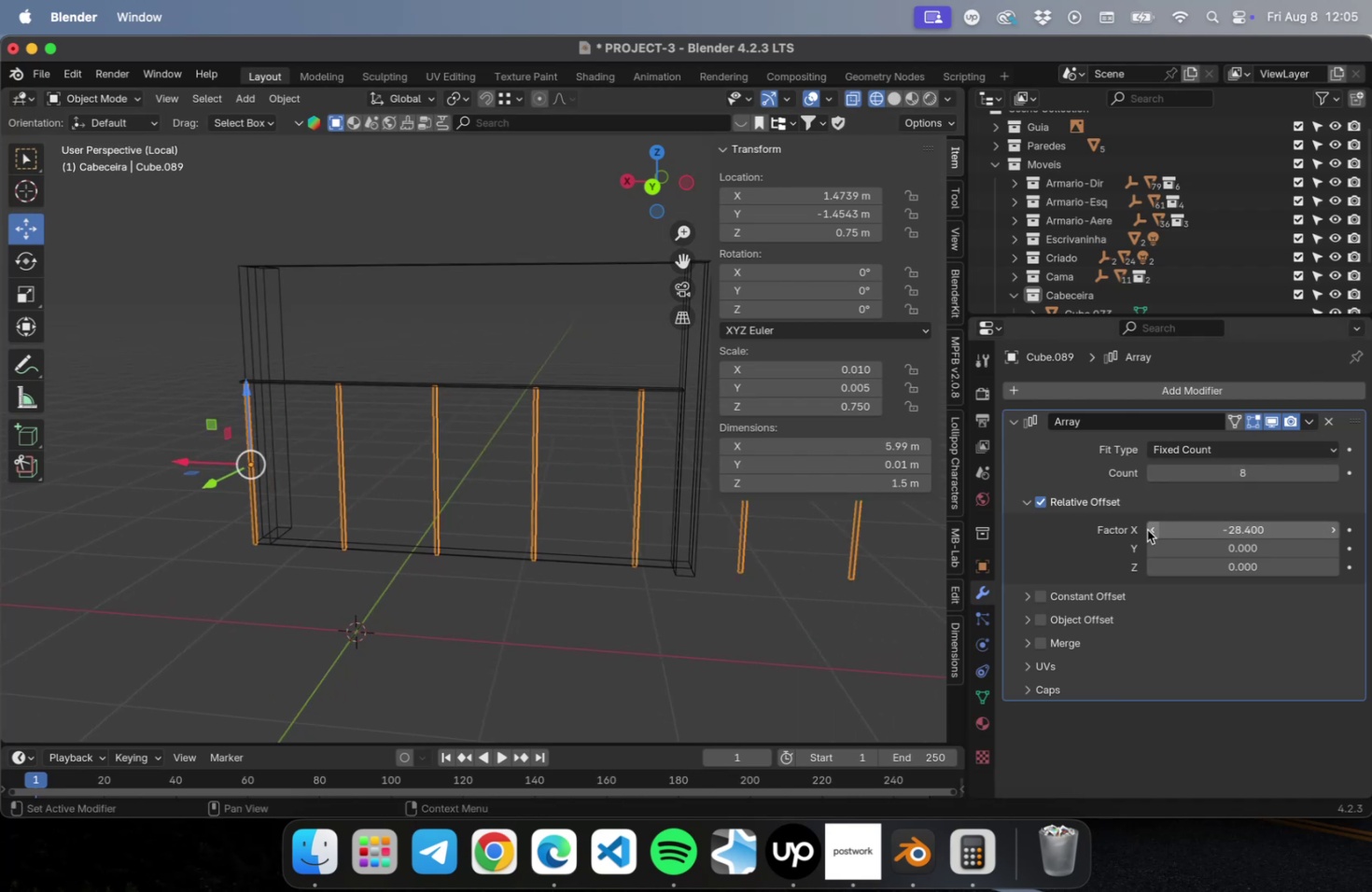 
left_click_drag(start_coordinate=[1234, 529], to_coordinate=[1351, 520])
 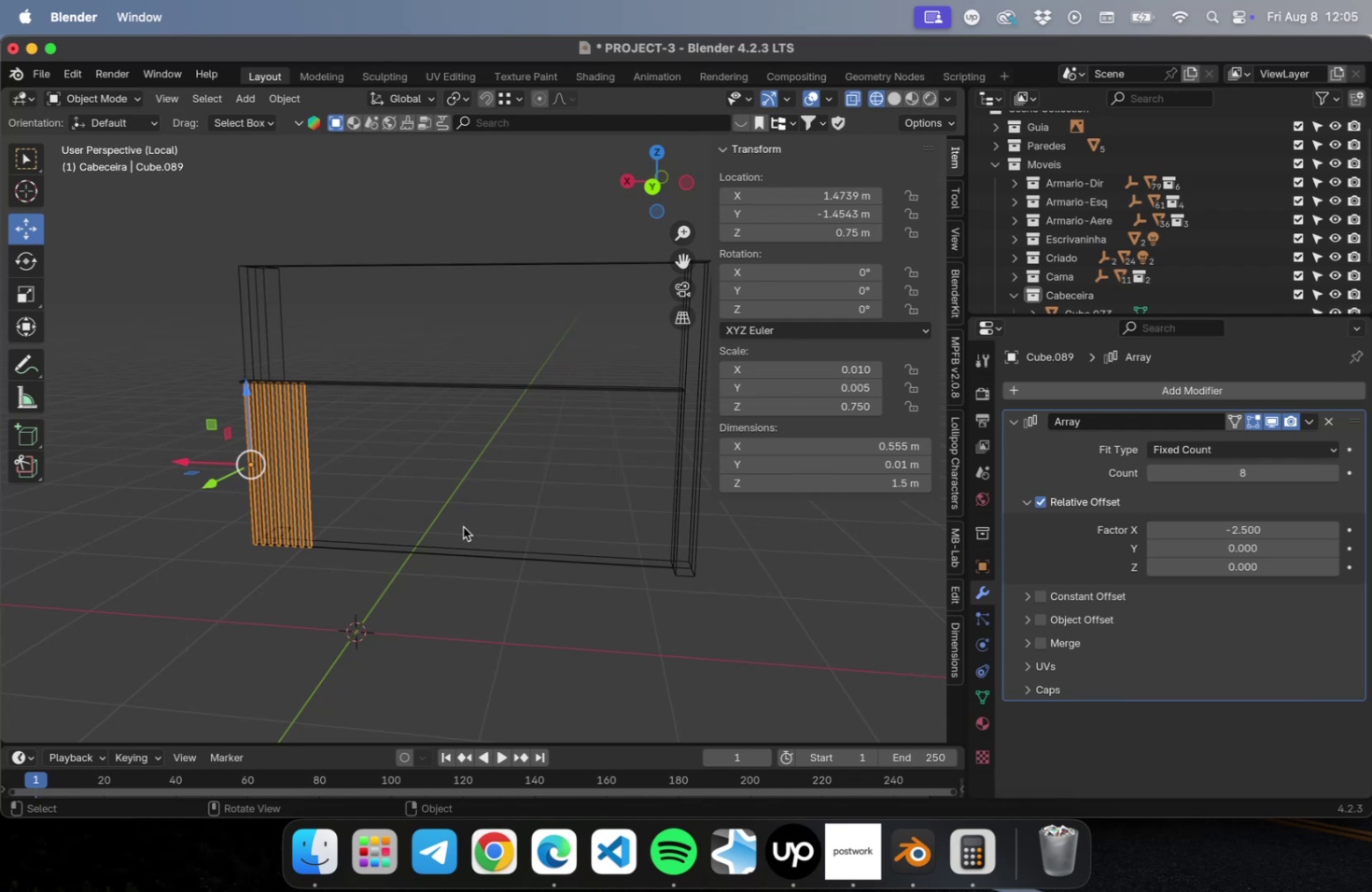 
scroll: coordinate [460, 523], scroll_direction: up, amount: 2.0
 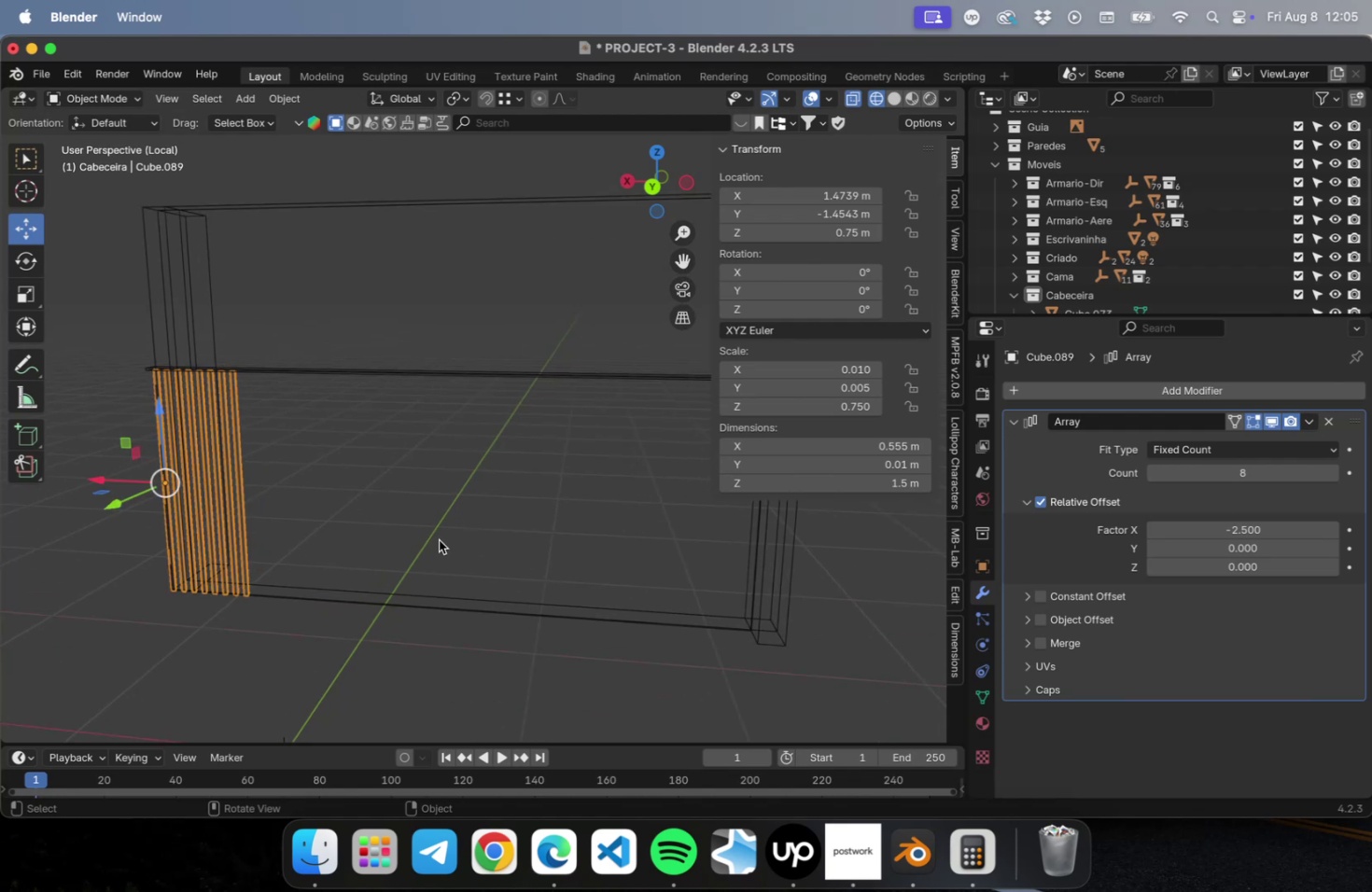 
hold_key(key=ShiftLeft, duration=0.43)
 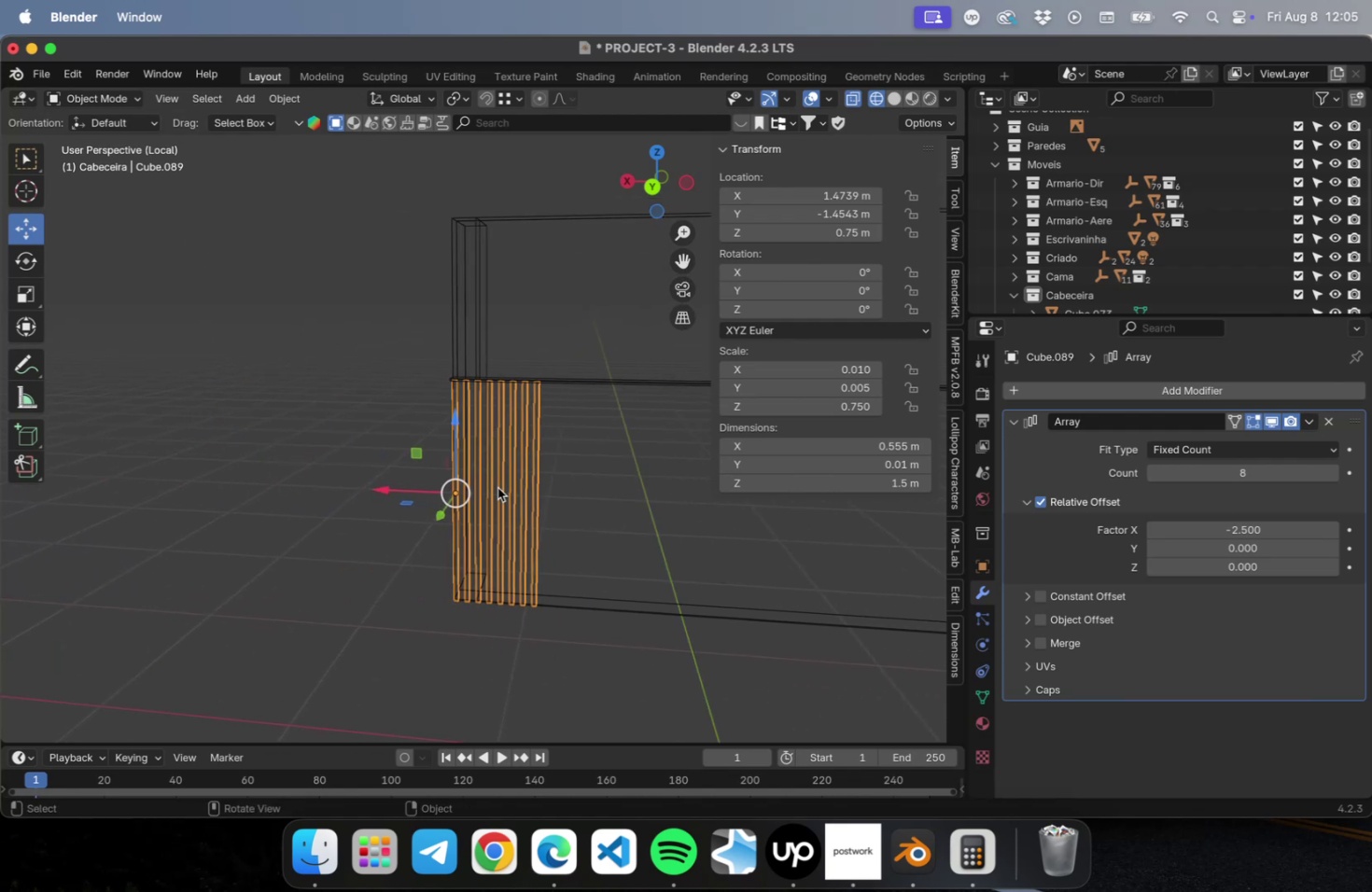 
scroll: coordinate [533, 498], scroll_direction: up, amount: 33.0
 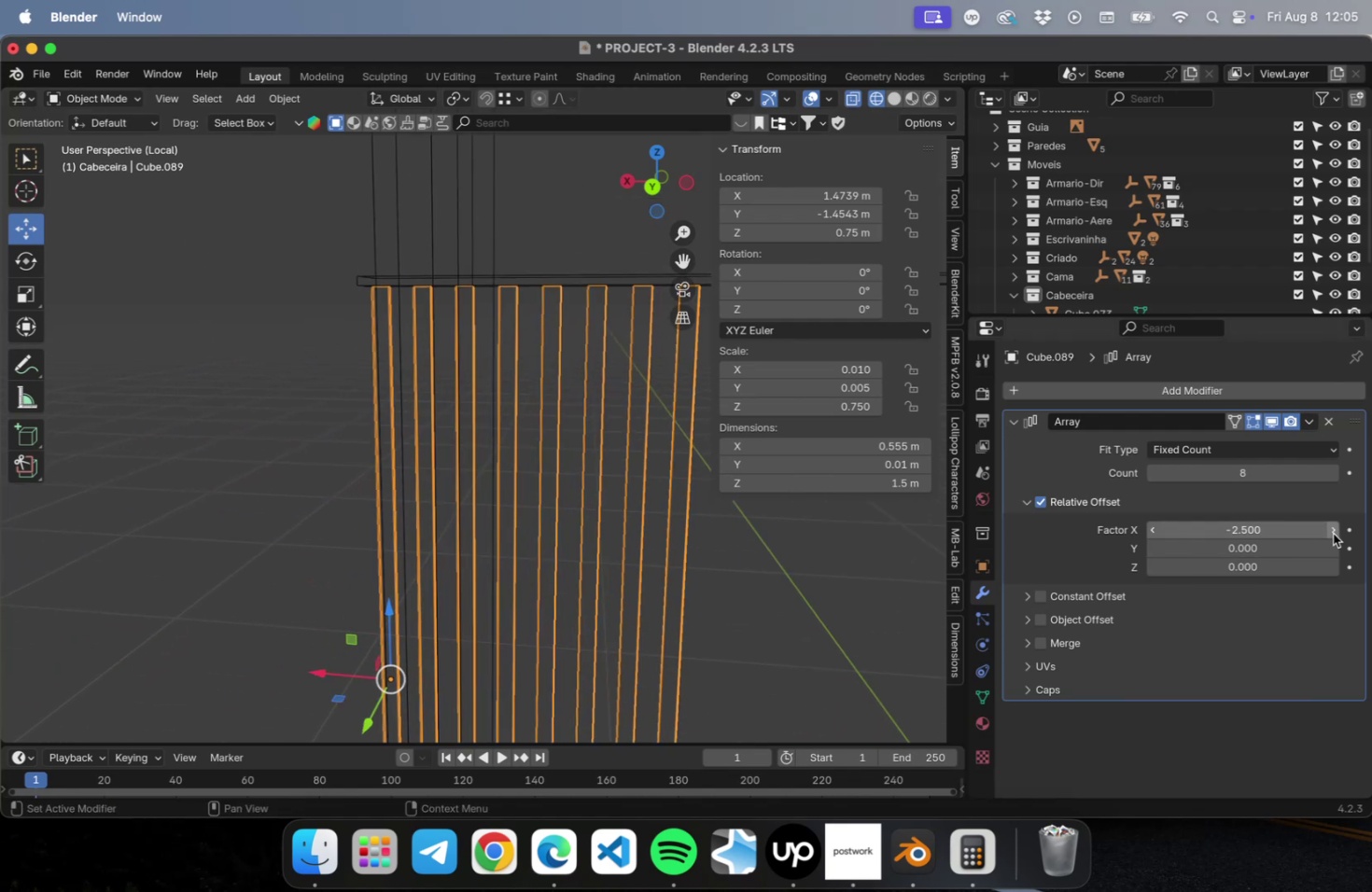 
double_click([1332, 533])
 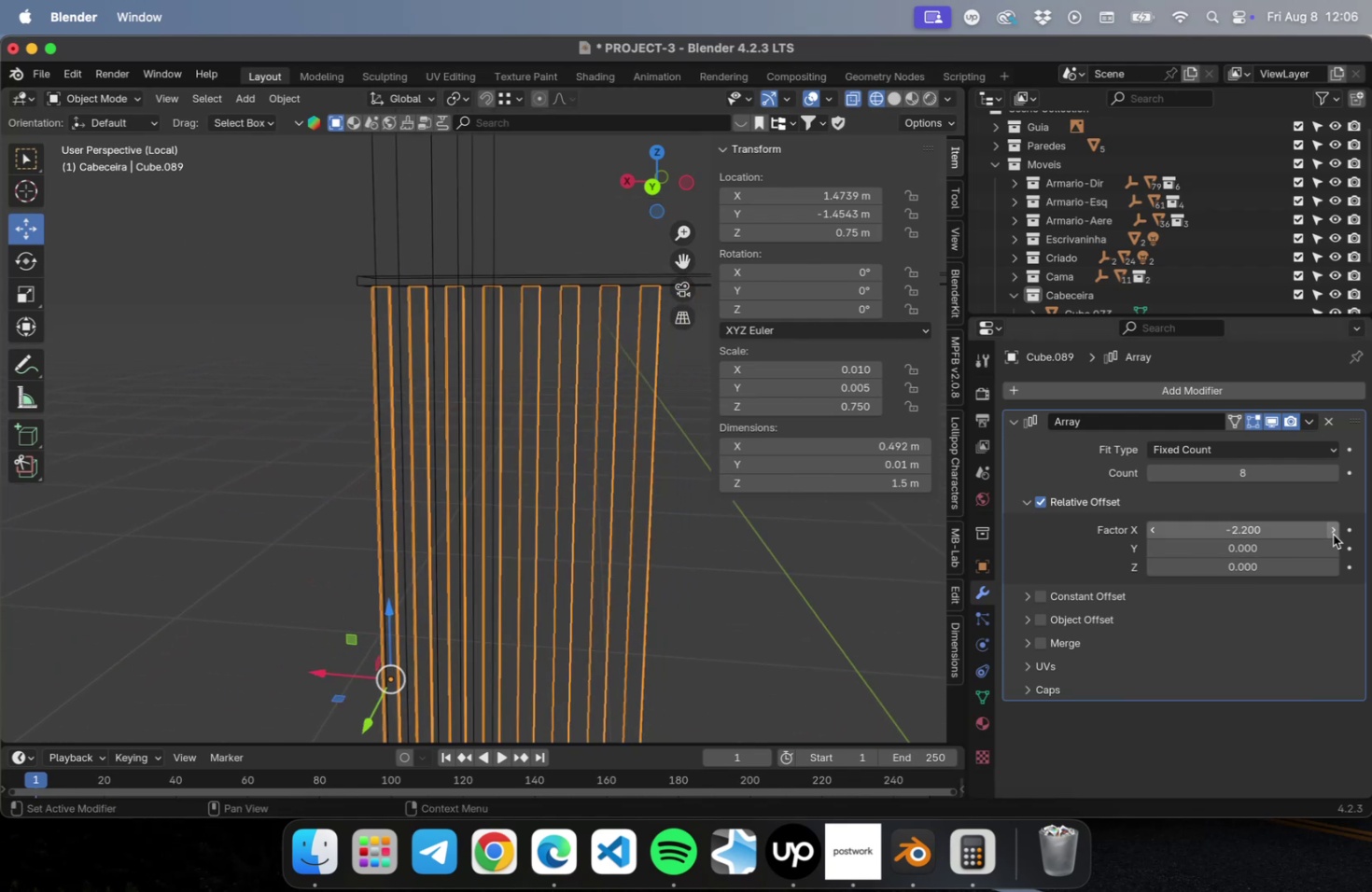 
double_click([1332, 534])
 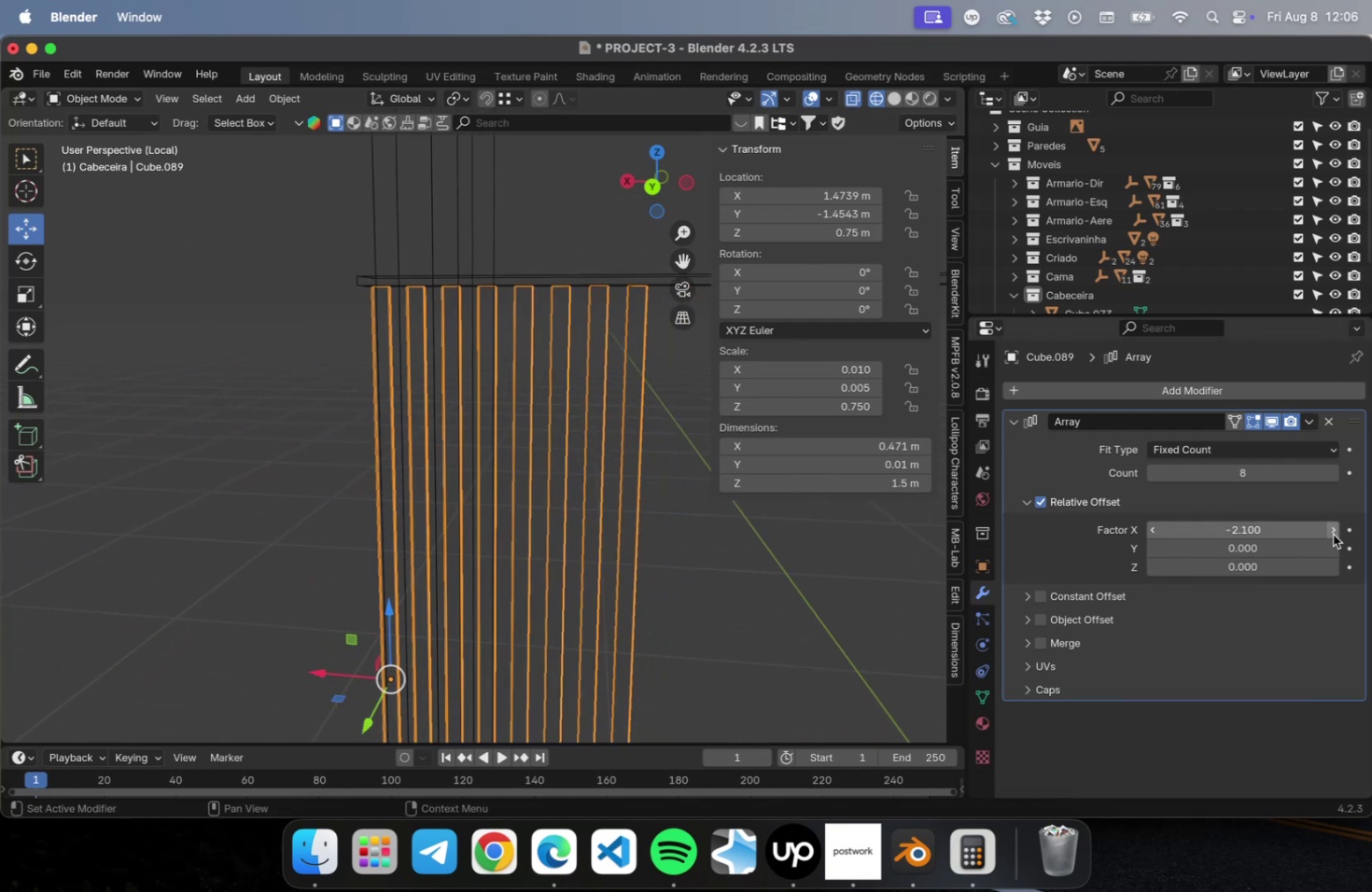 
triple_click([1332, 534])
 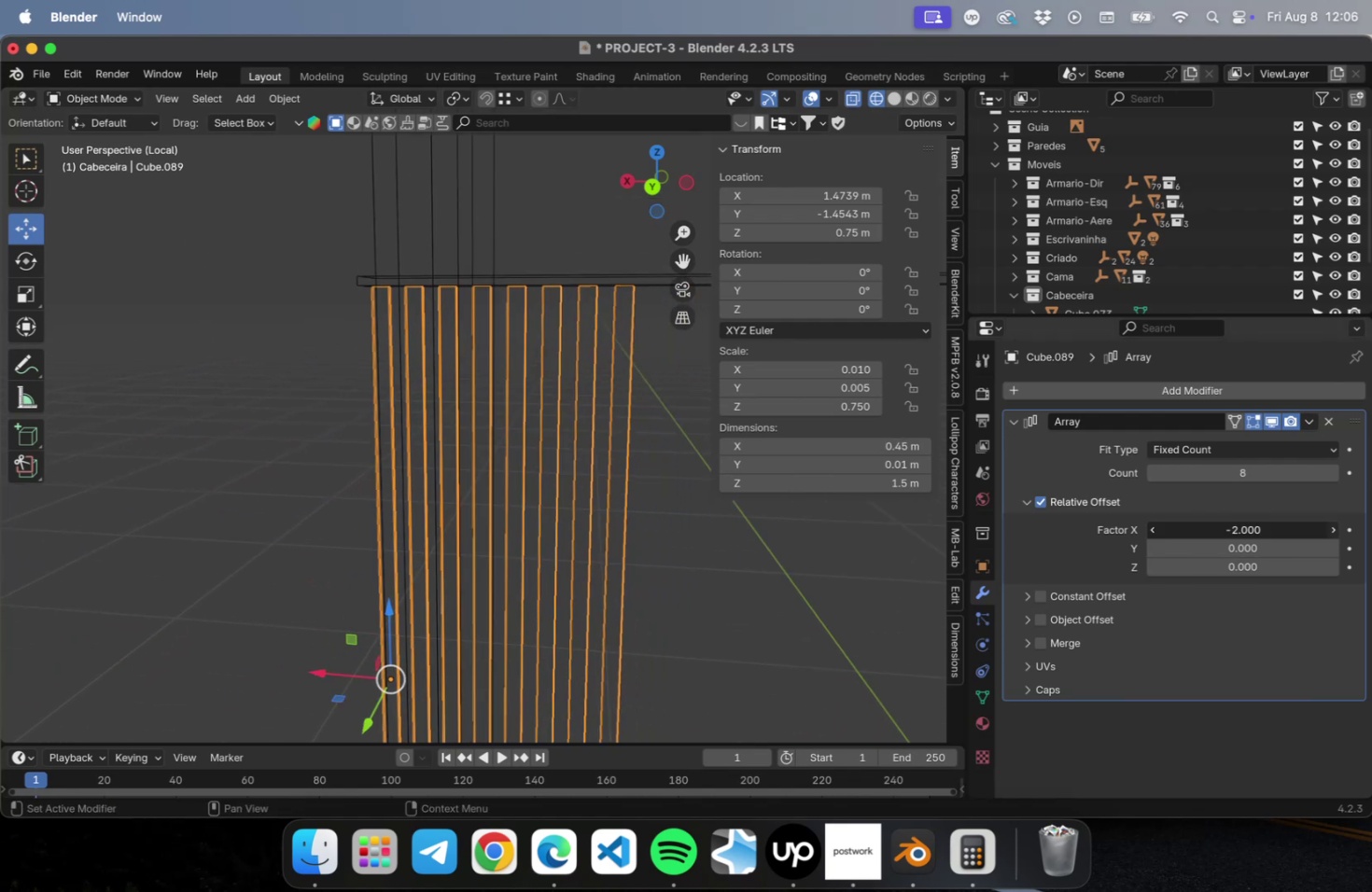 
double_click([1332, 534])
 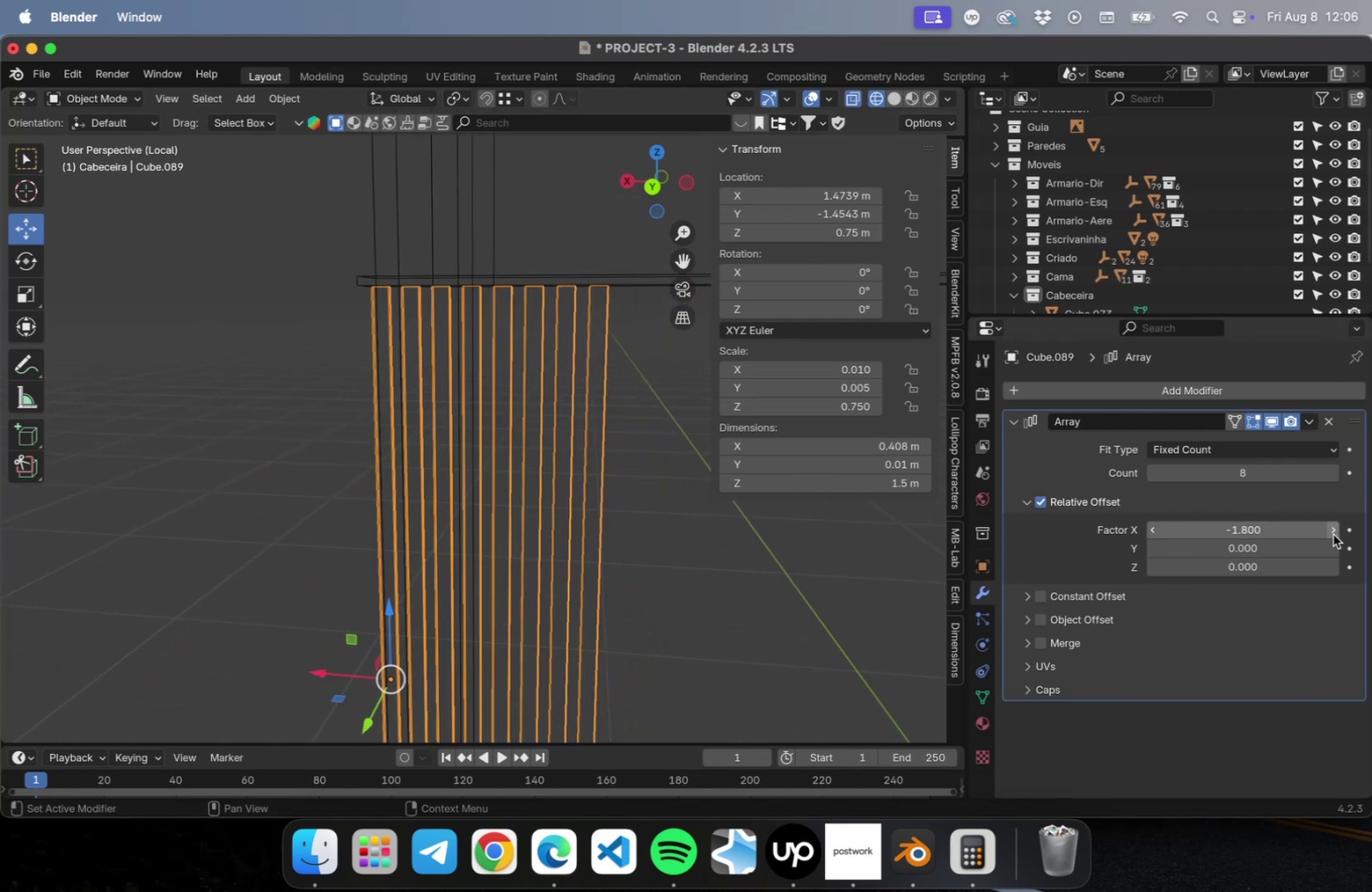 
left_click([1332, 534])
 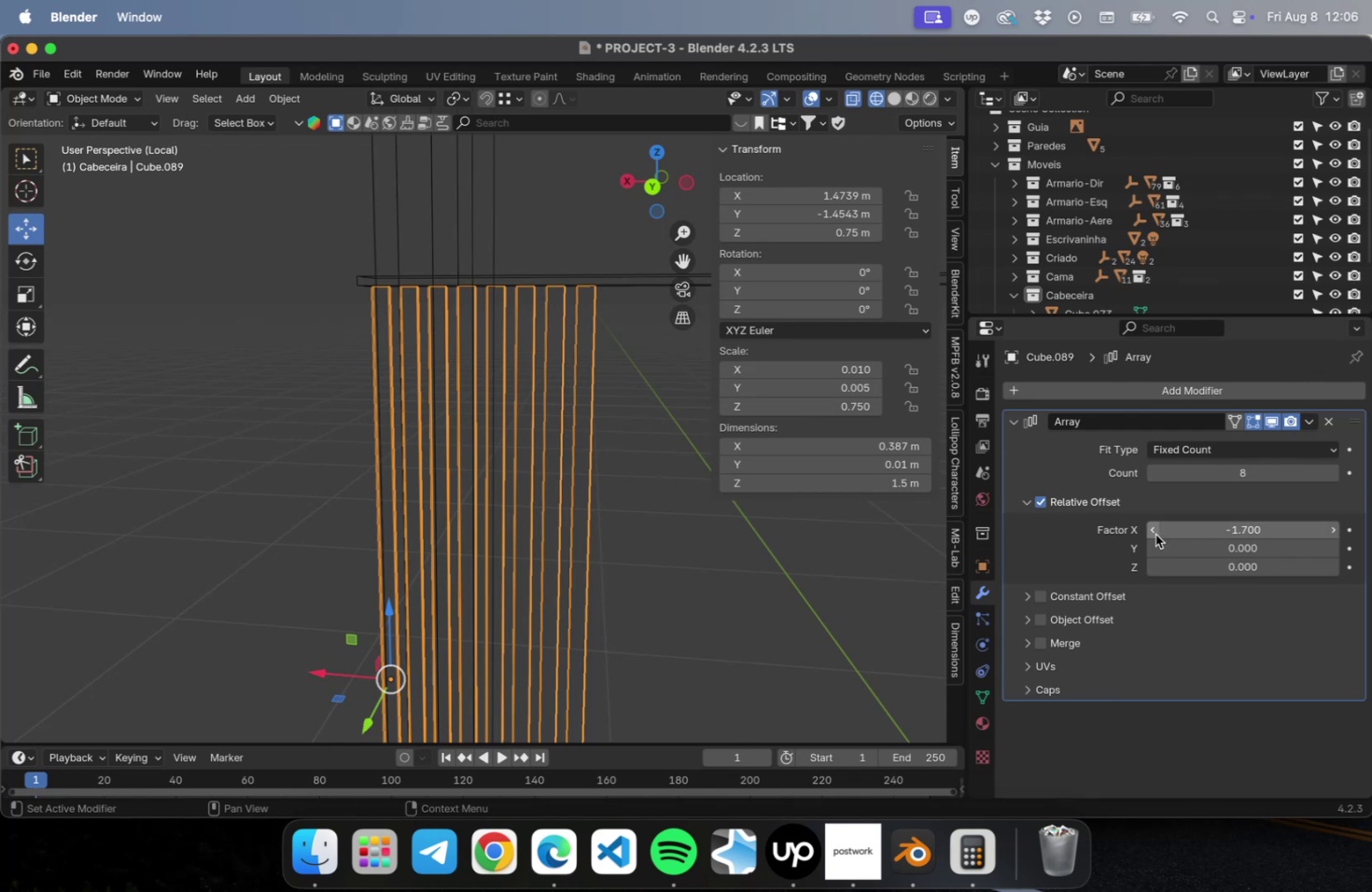 
double_click([1151, 534])
 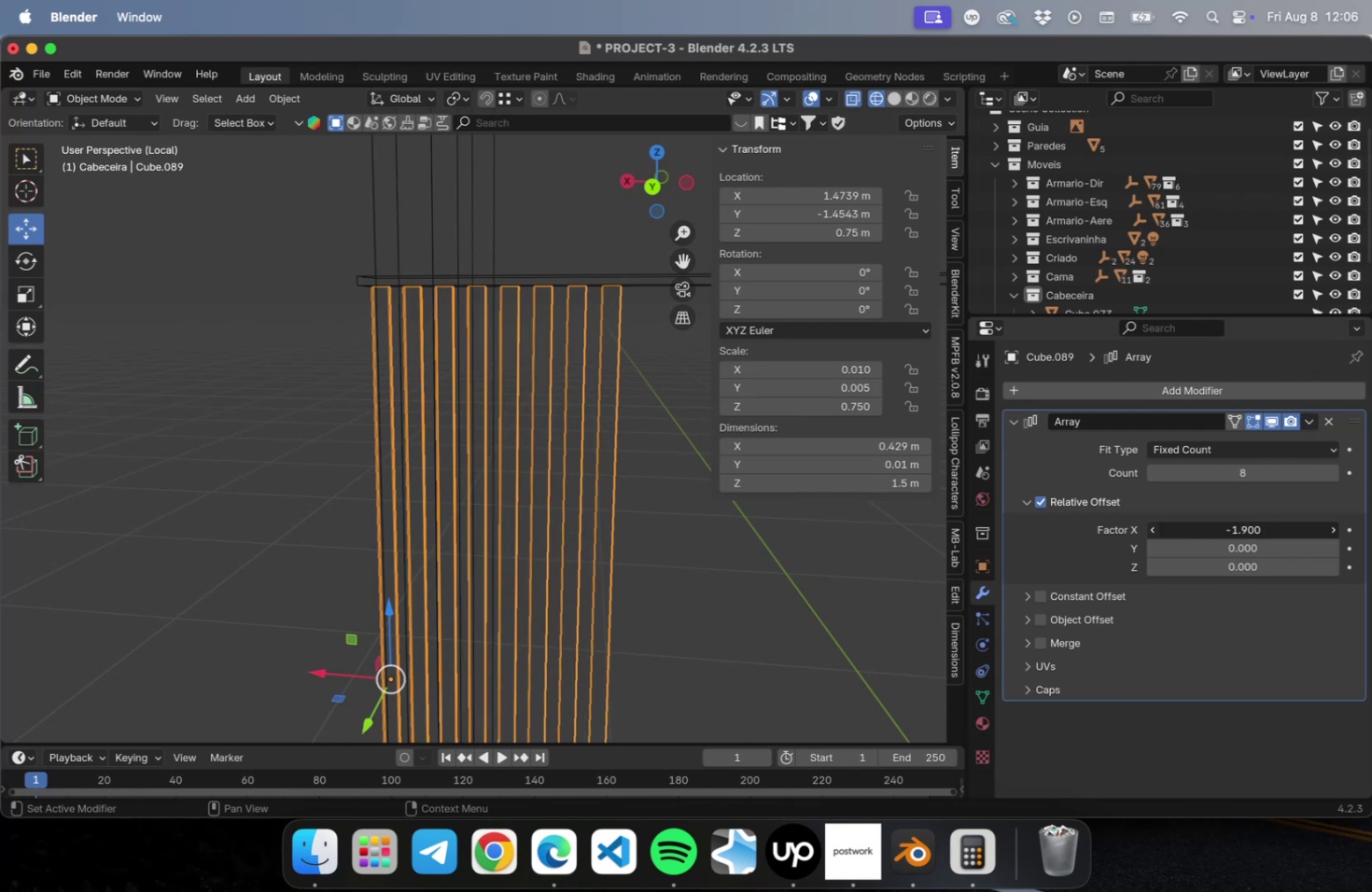 
triple_click([1151, 534])
 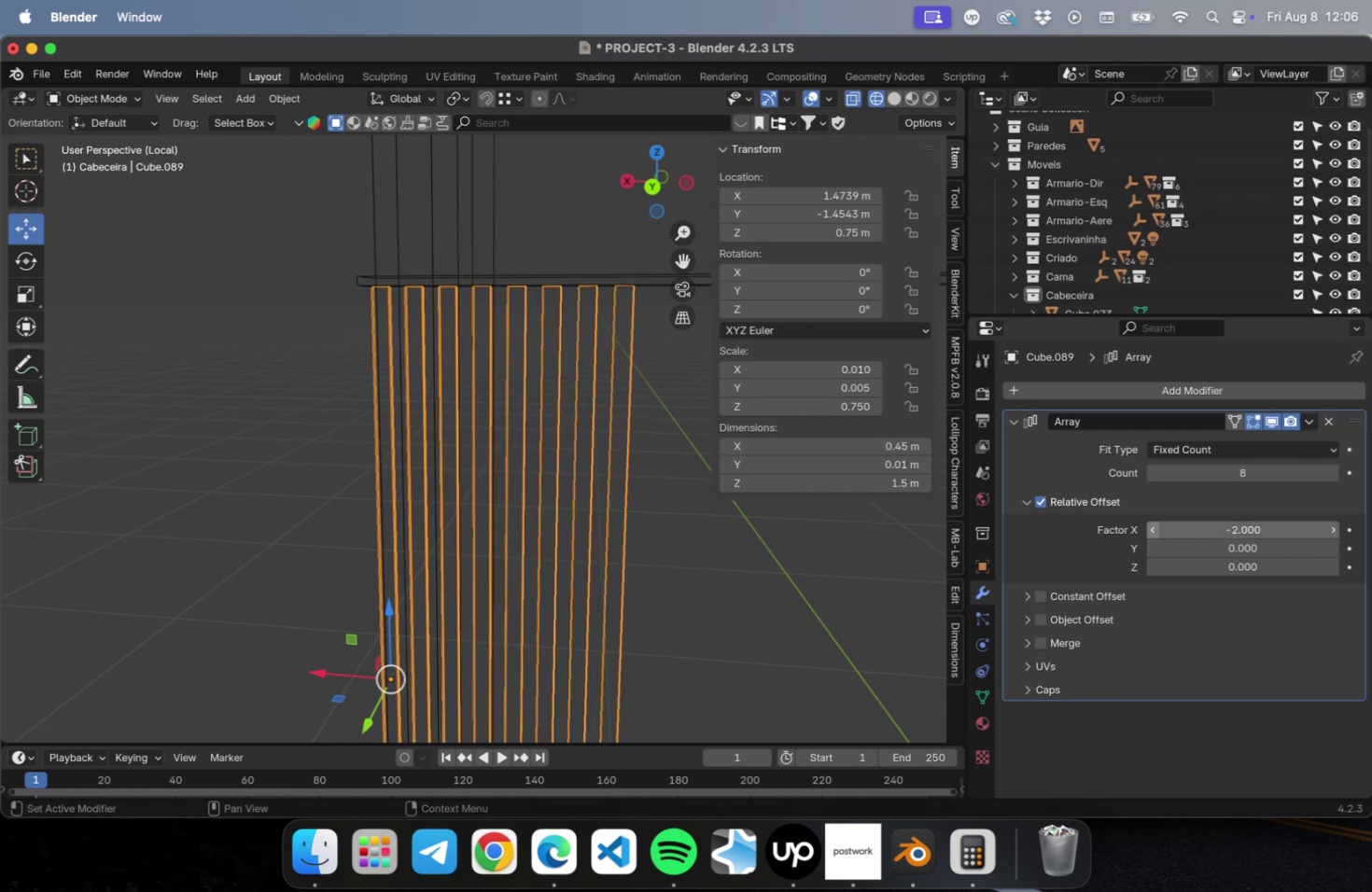 
triple_click([1151, 534])
 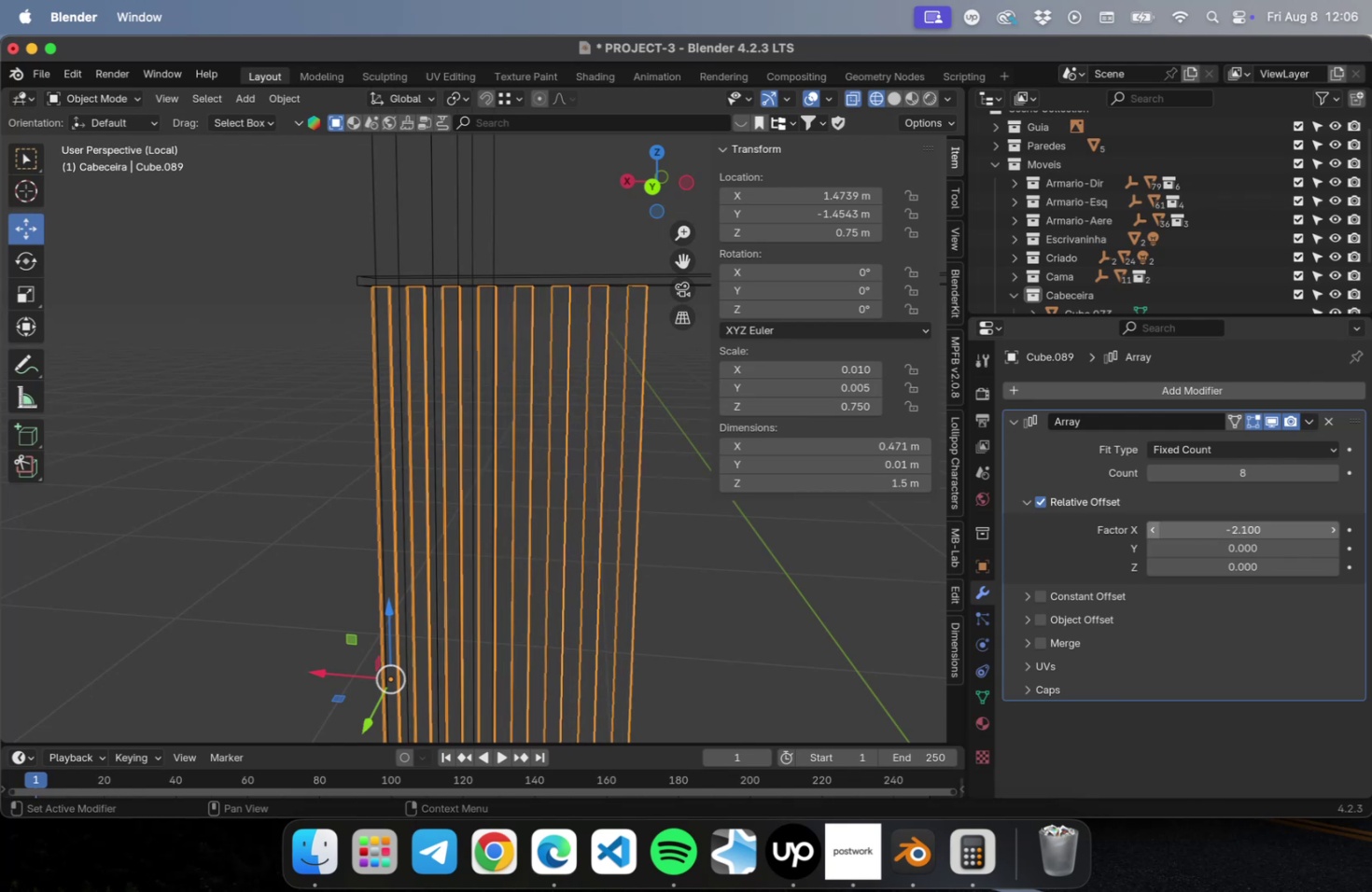 
double_click([1151, 534])
 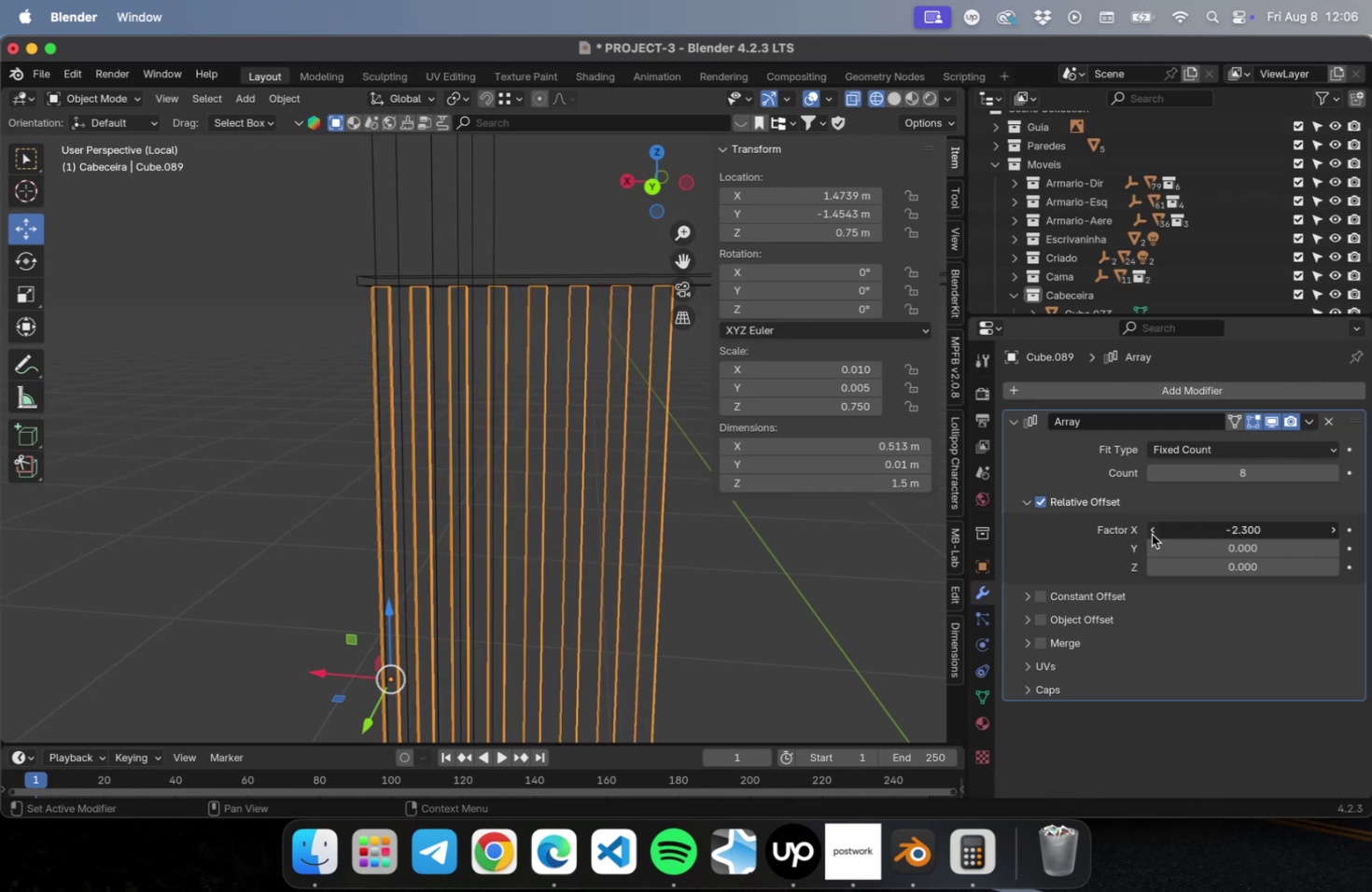 
double_click([1151, 534])
 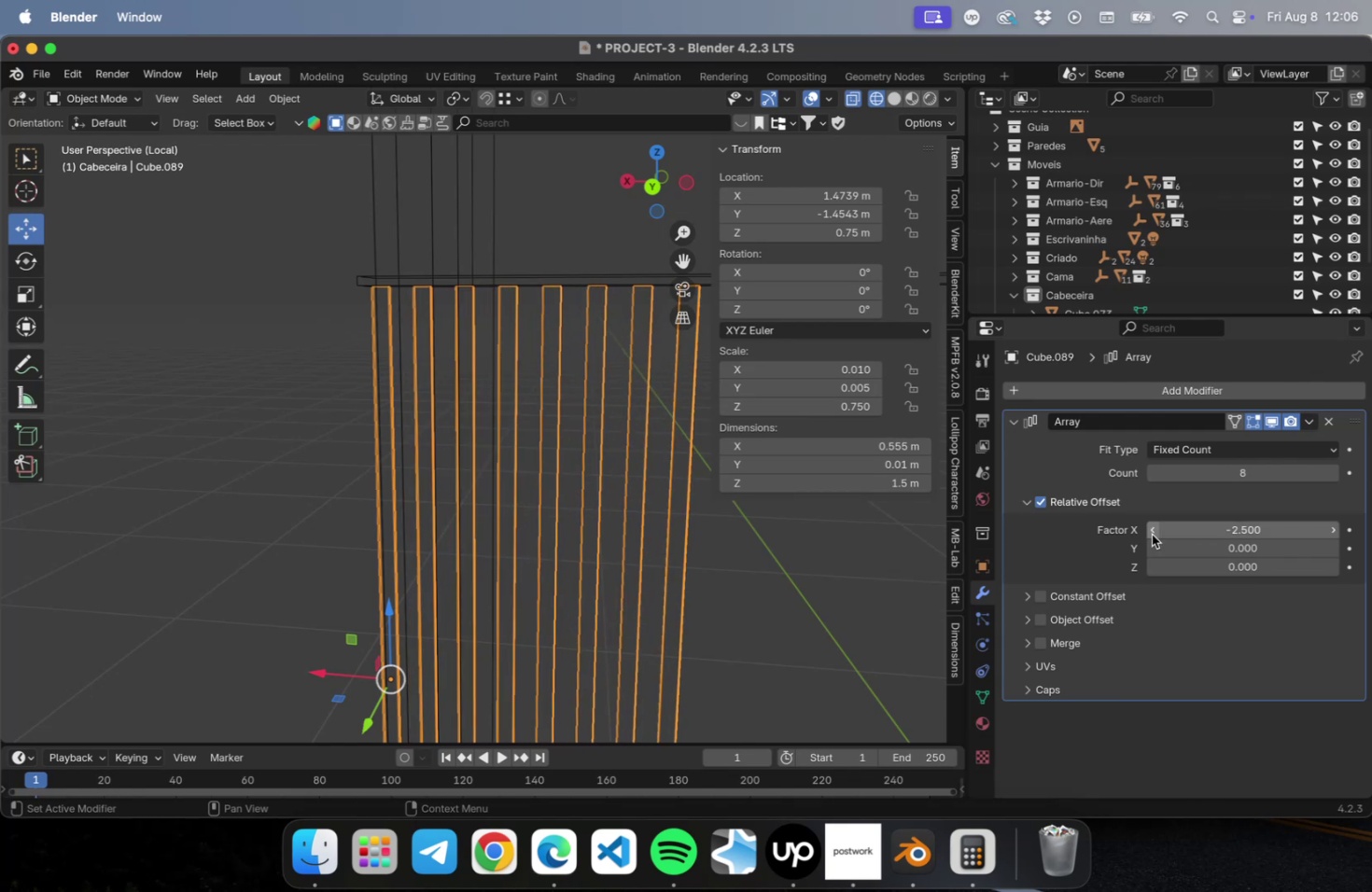 
triple_click([1151, 534])
 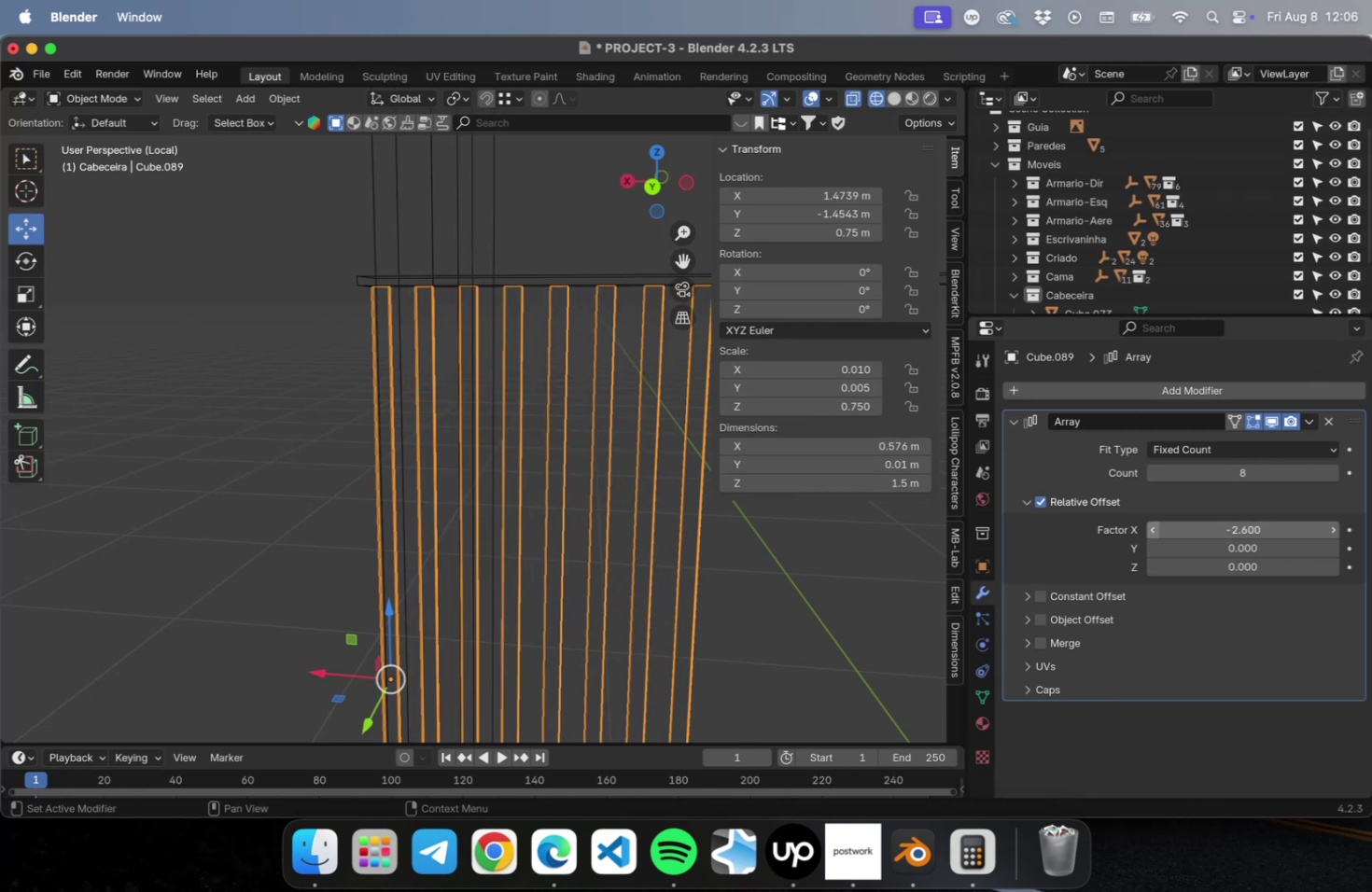 
triple_click([1151, 534])
 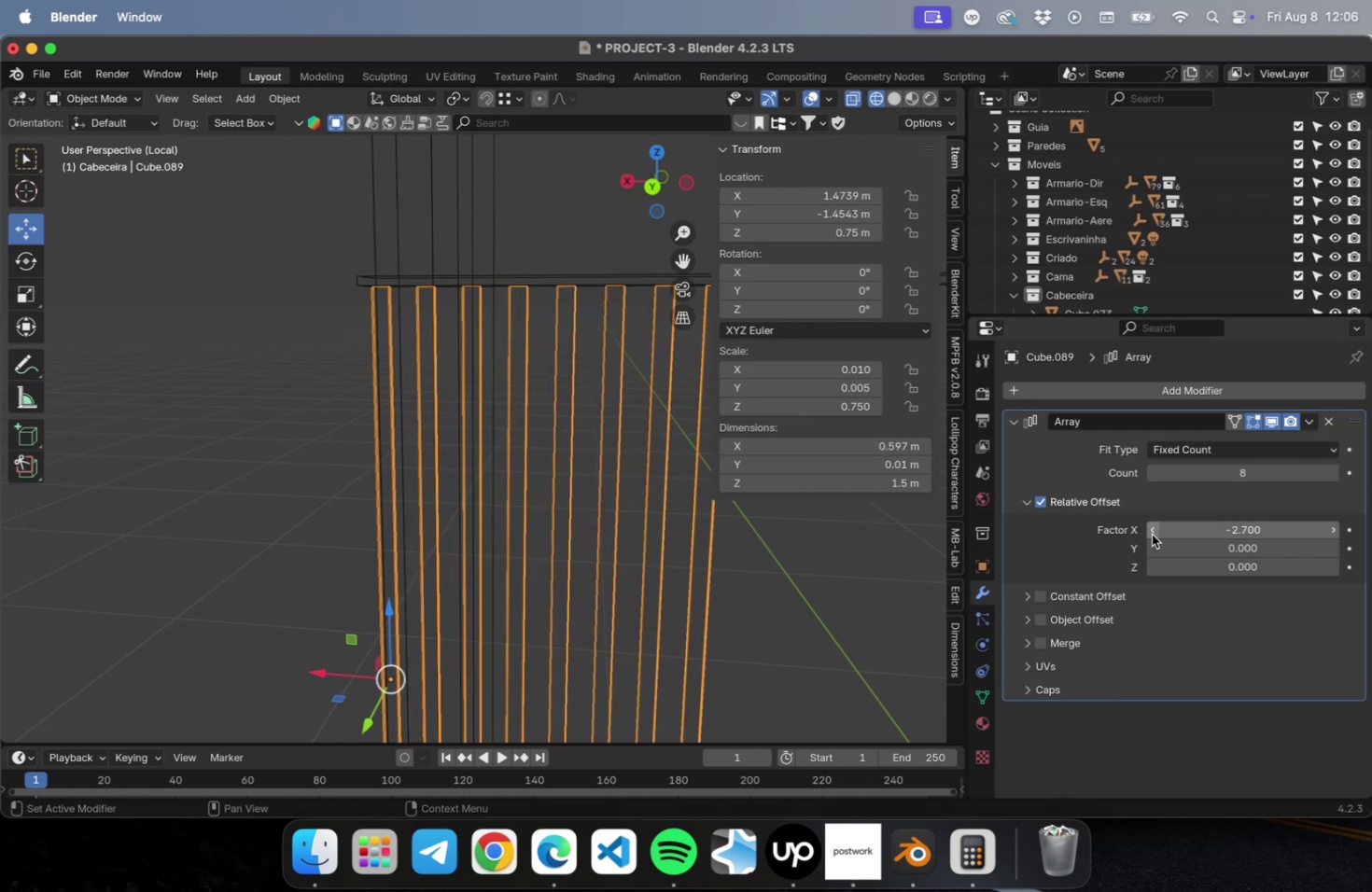 
triple_click([1151, 534])
 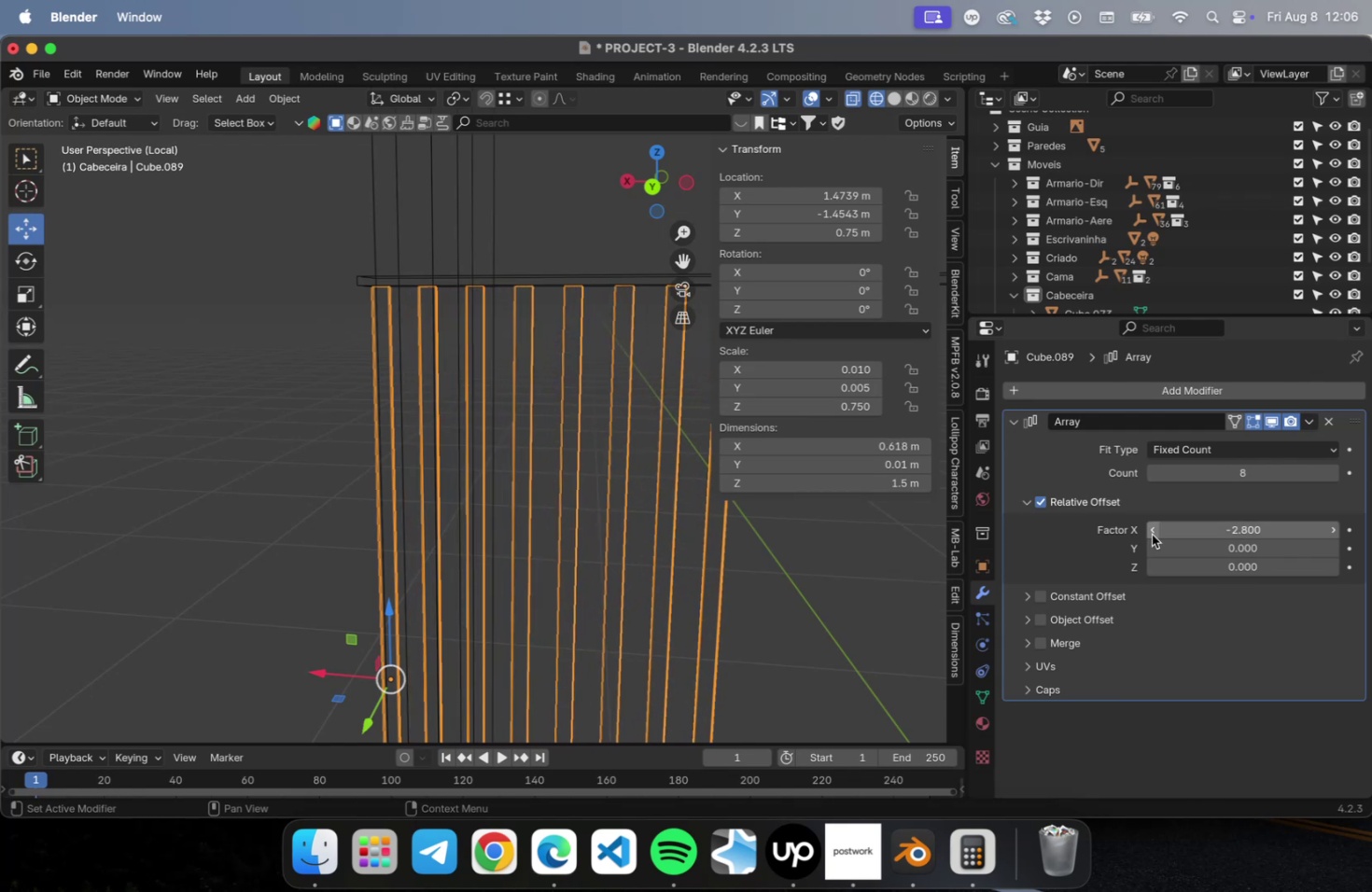 
left_click([1151, 534])
 